 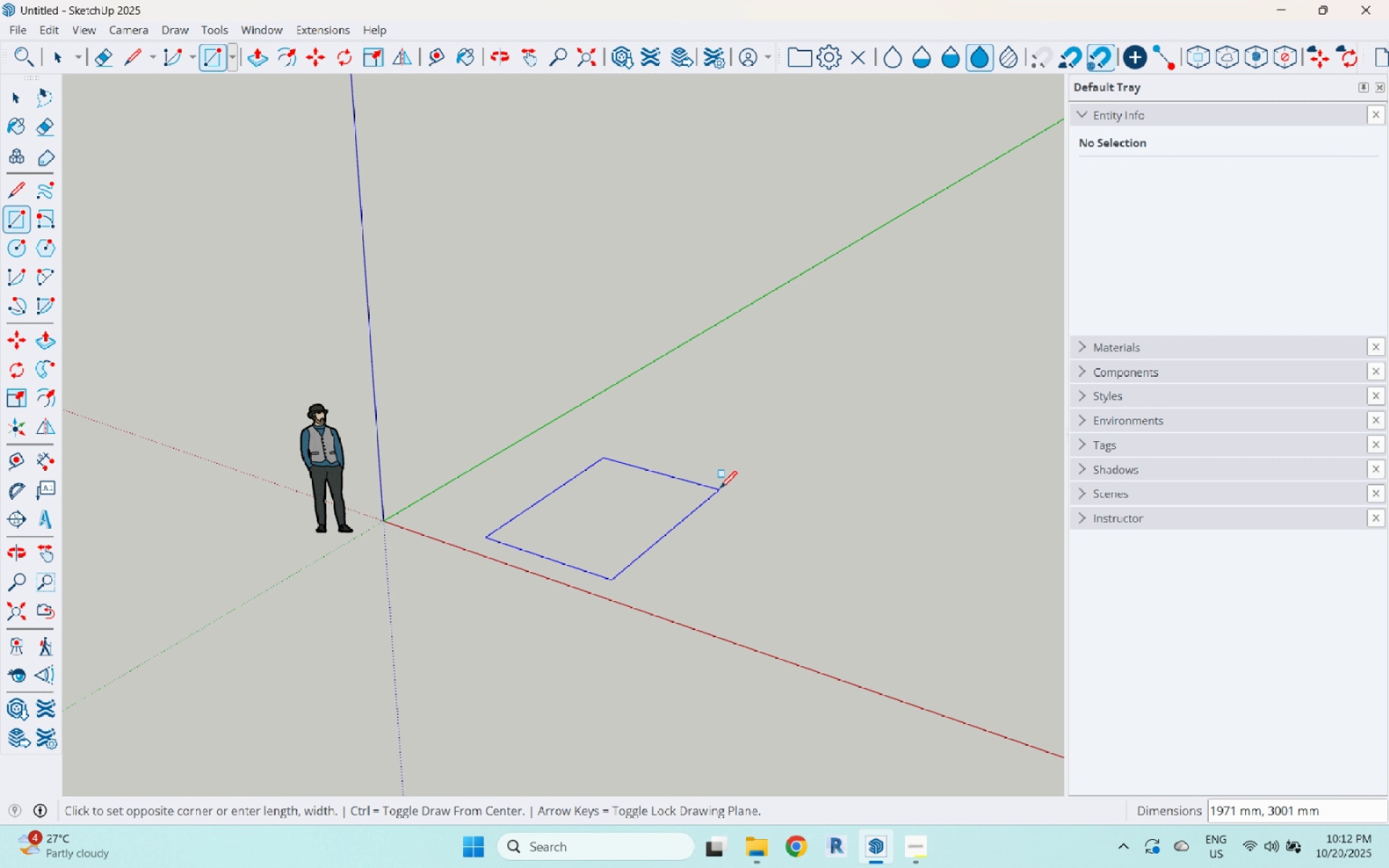 
key(Numpad3)
 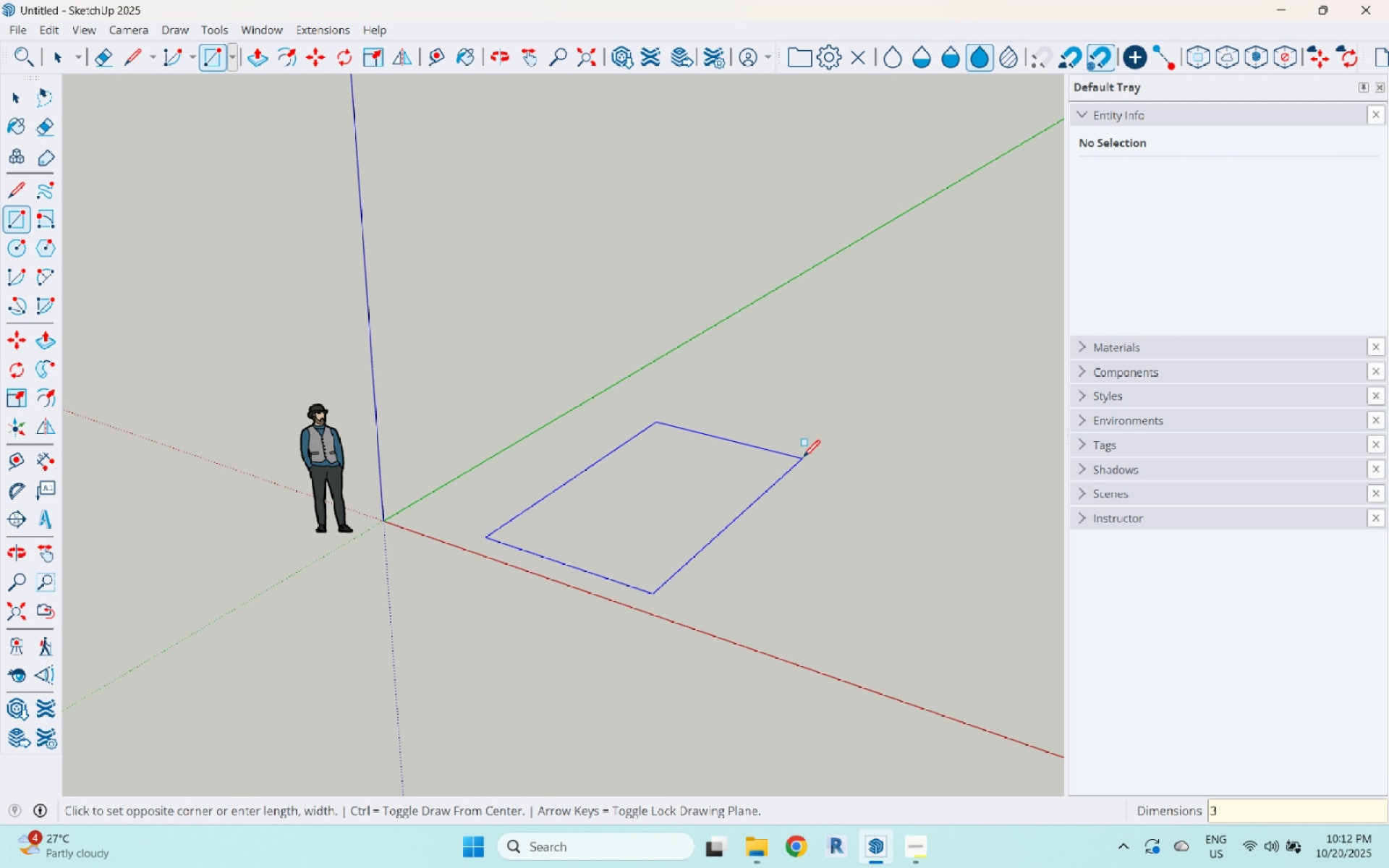 
key(Comma)
 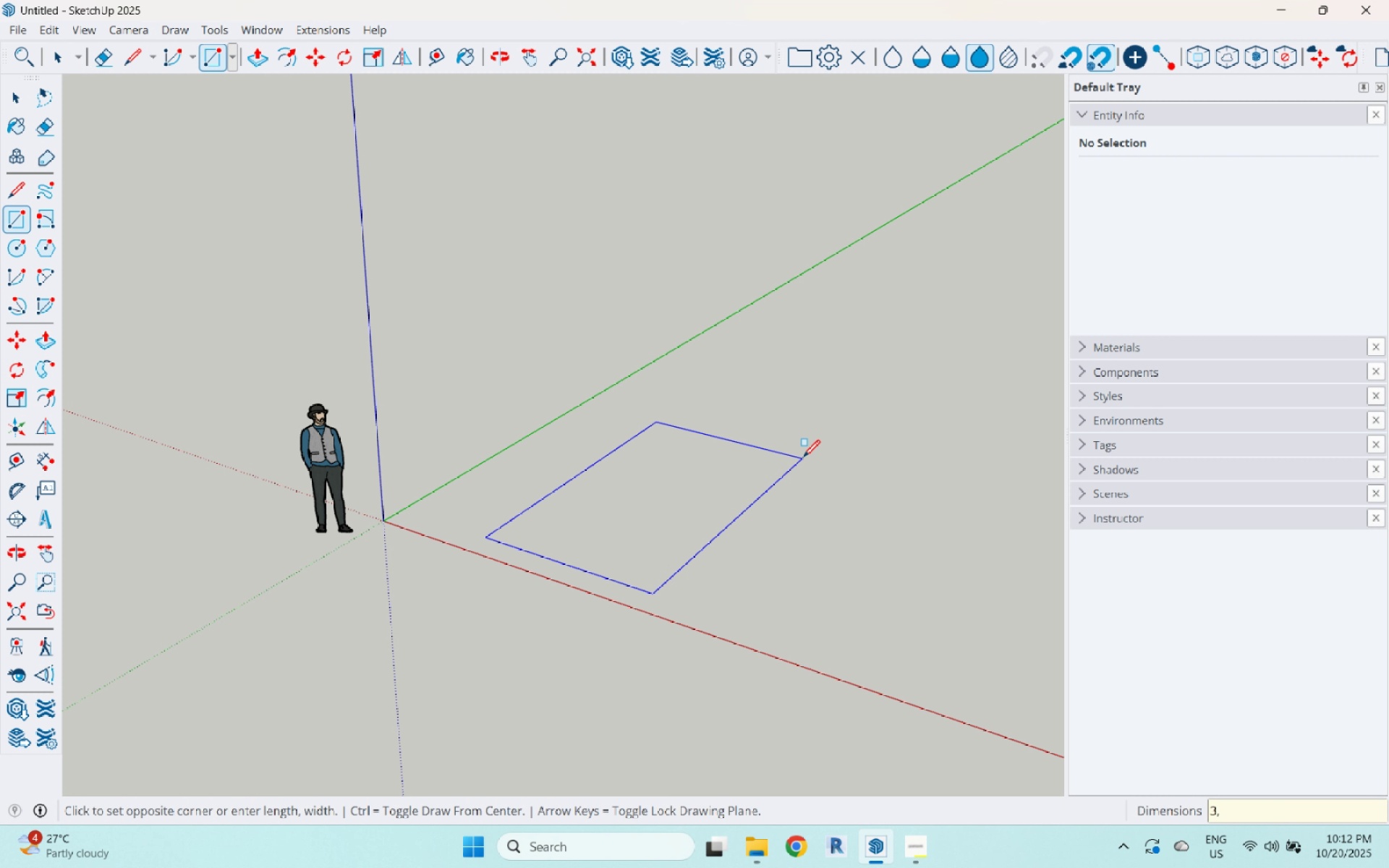 
key(Backspace)
 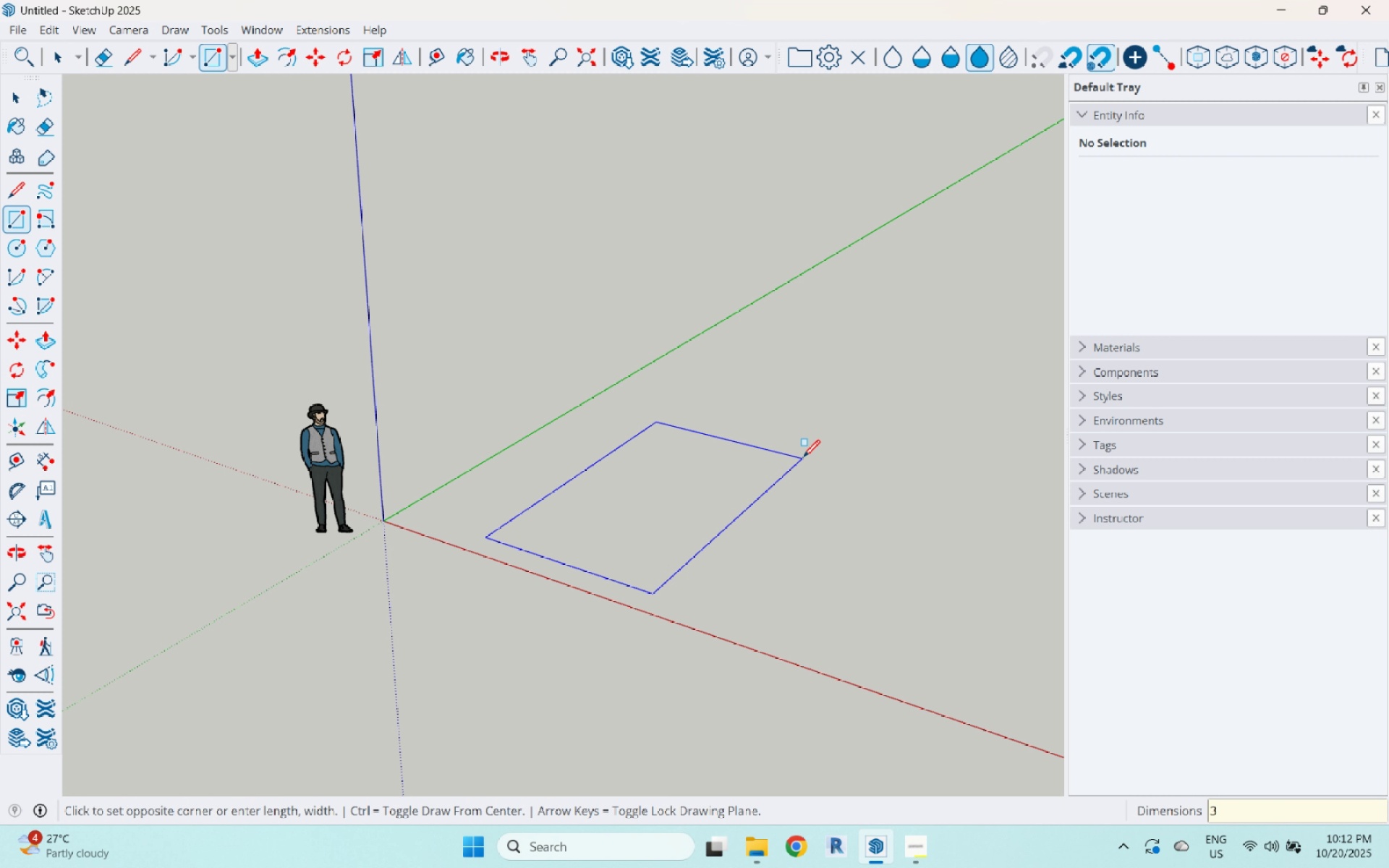 
key(Numpad0)
 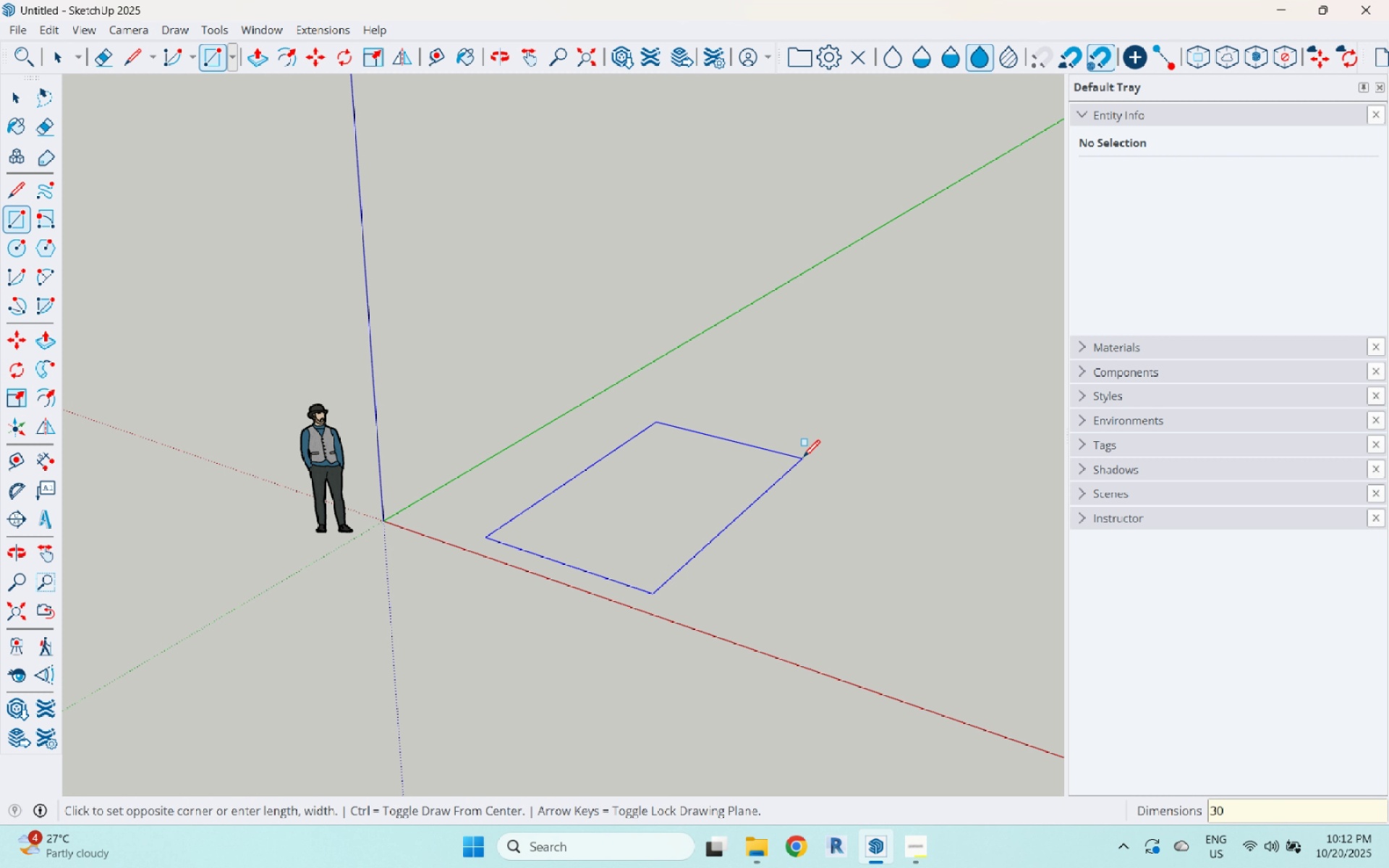 
key(Numpad0)
 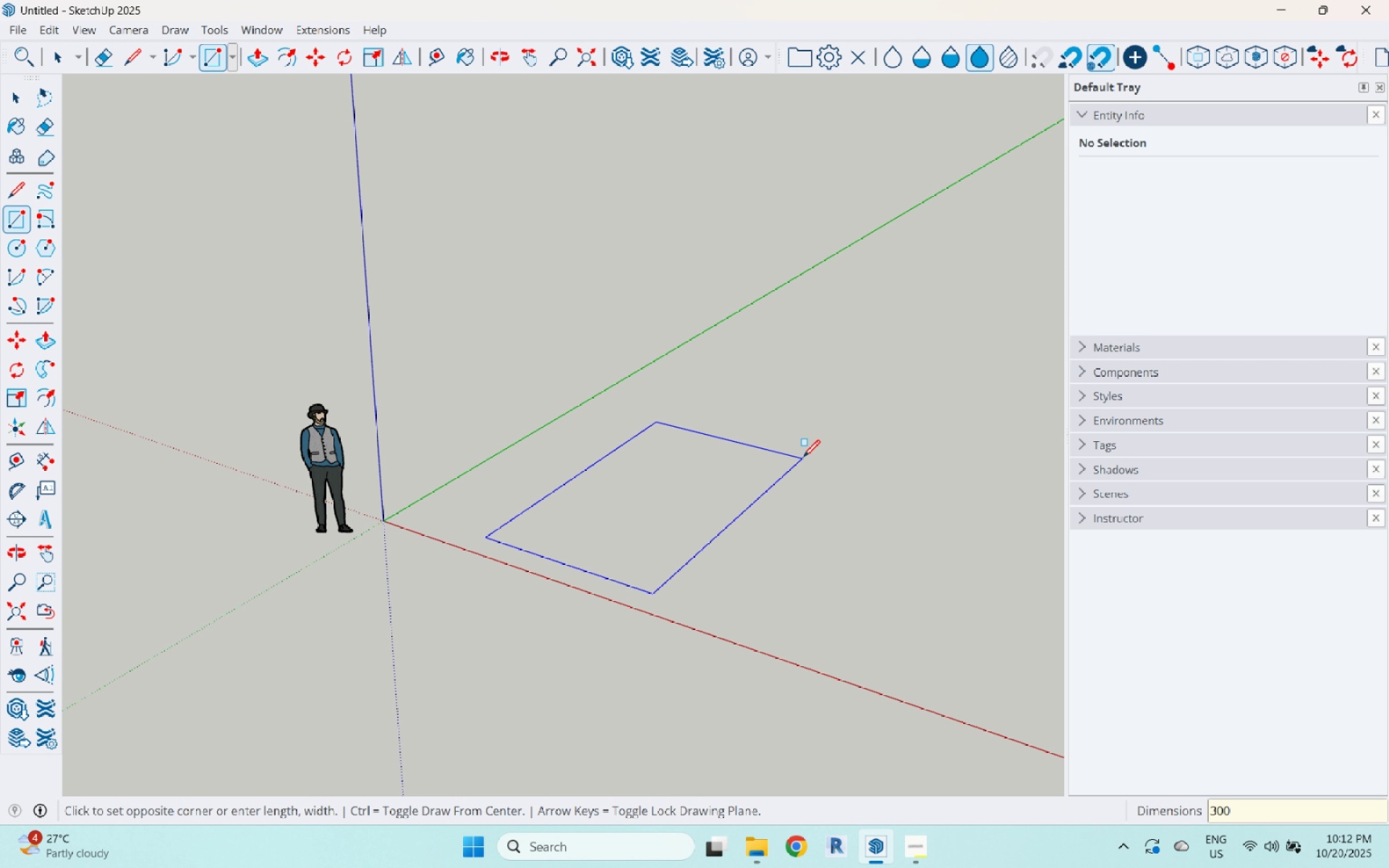 
key(Numpad0)
 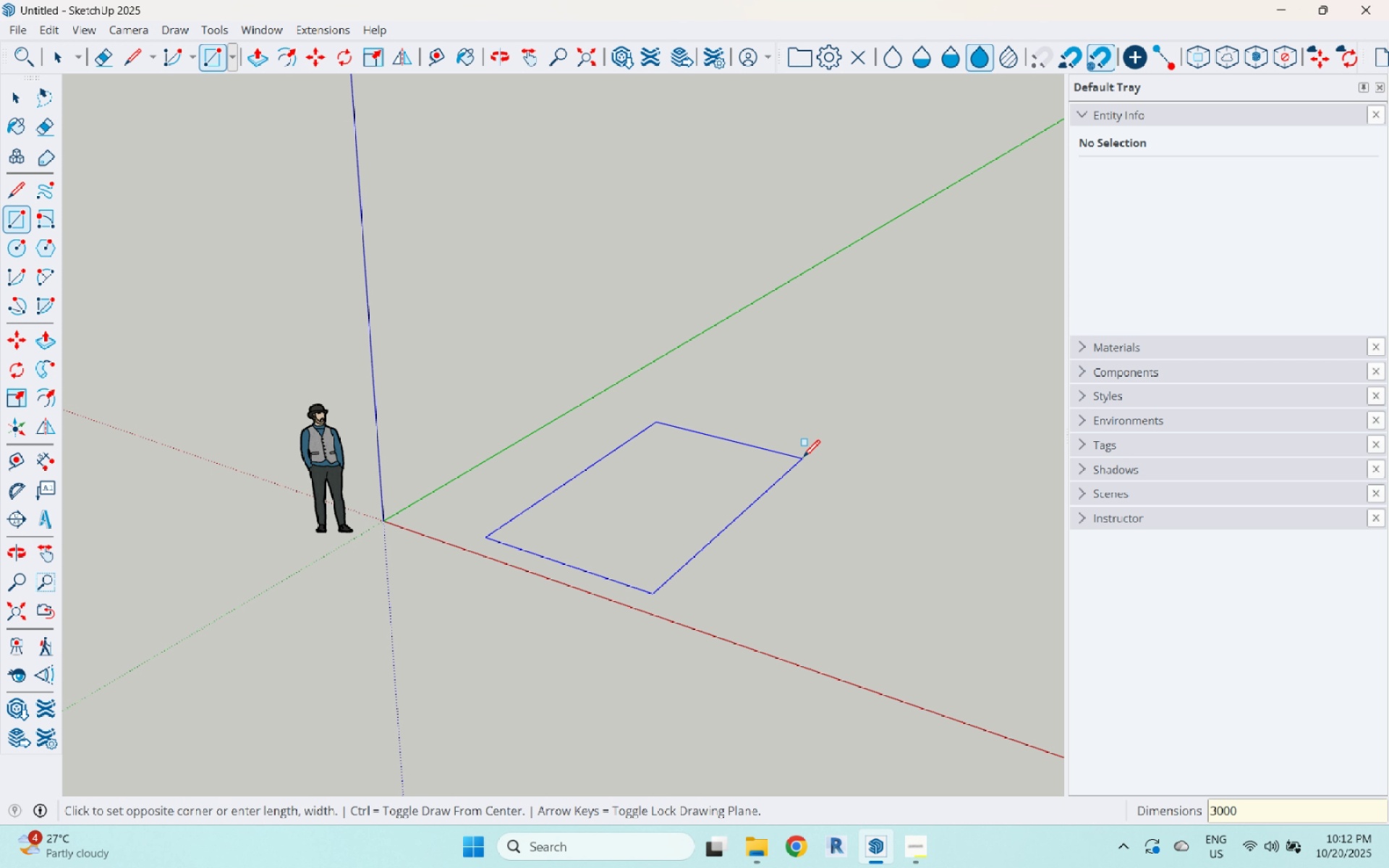 
key(Comma)
 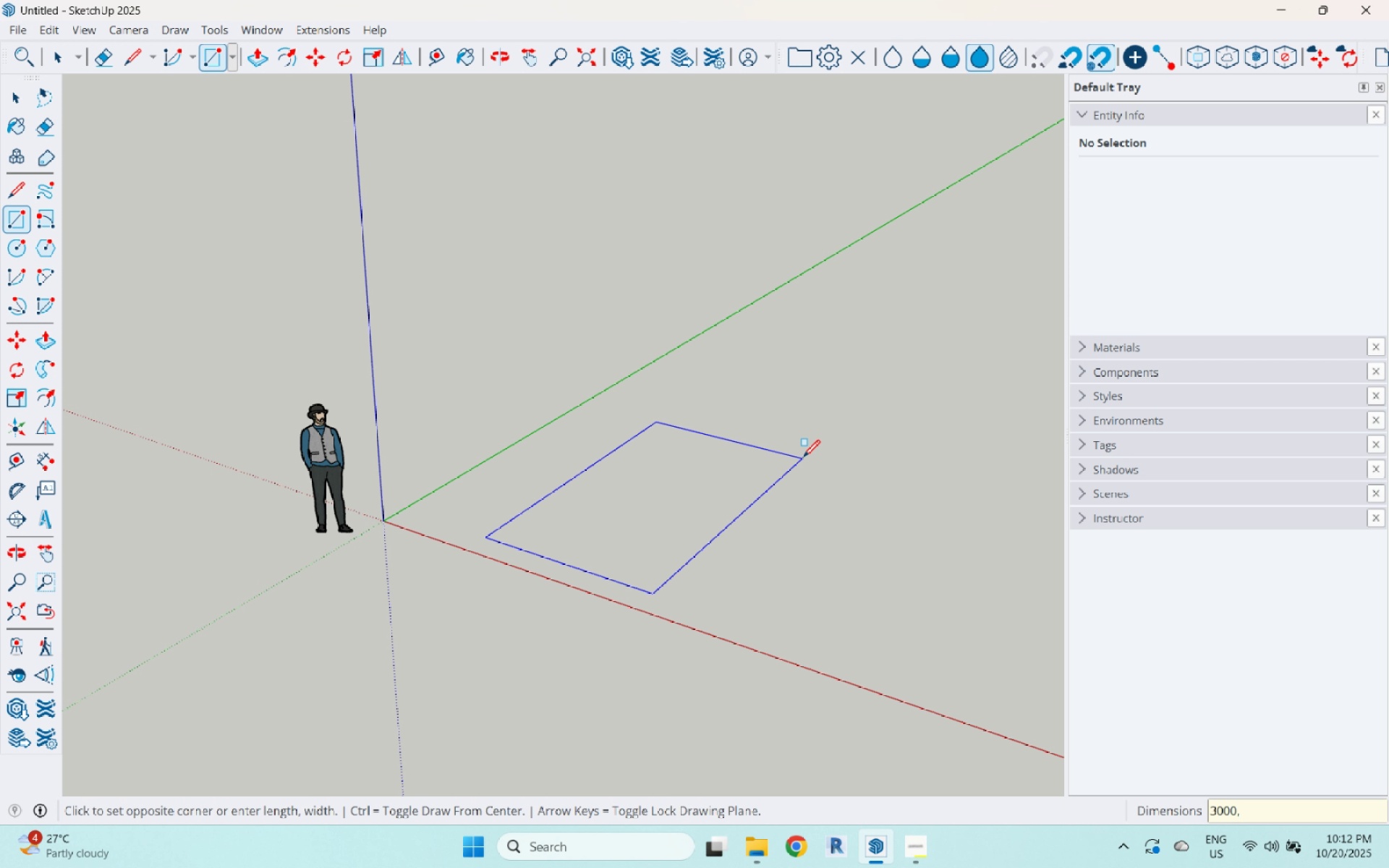 
key(Numpad2)
 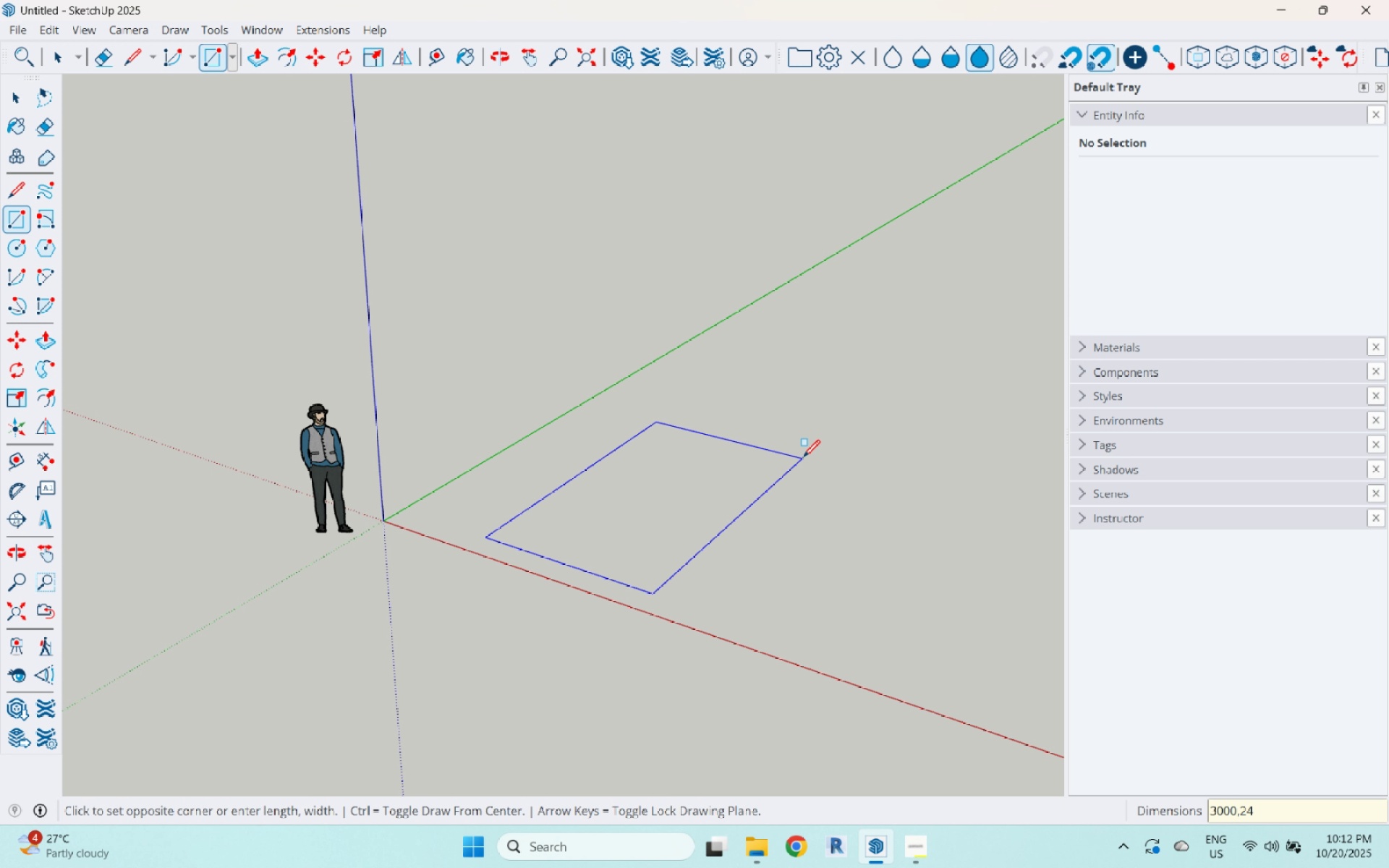 
key(Numpad4)
 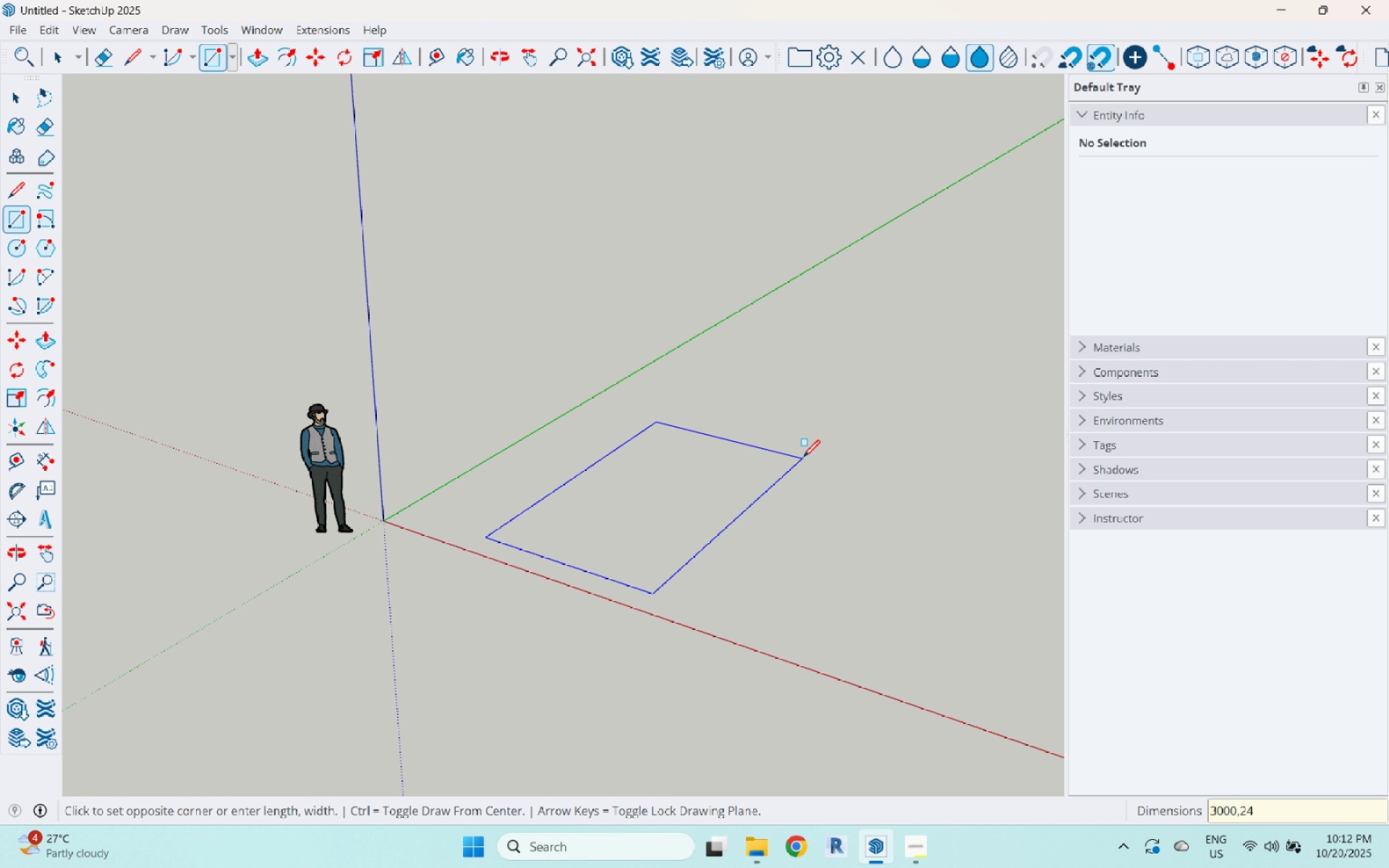 
key(Numpad0)
 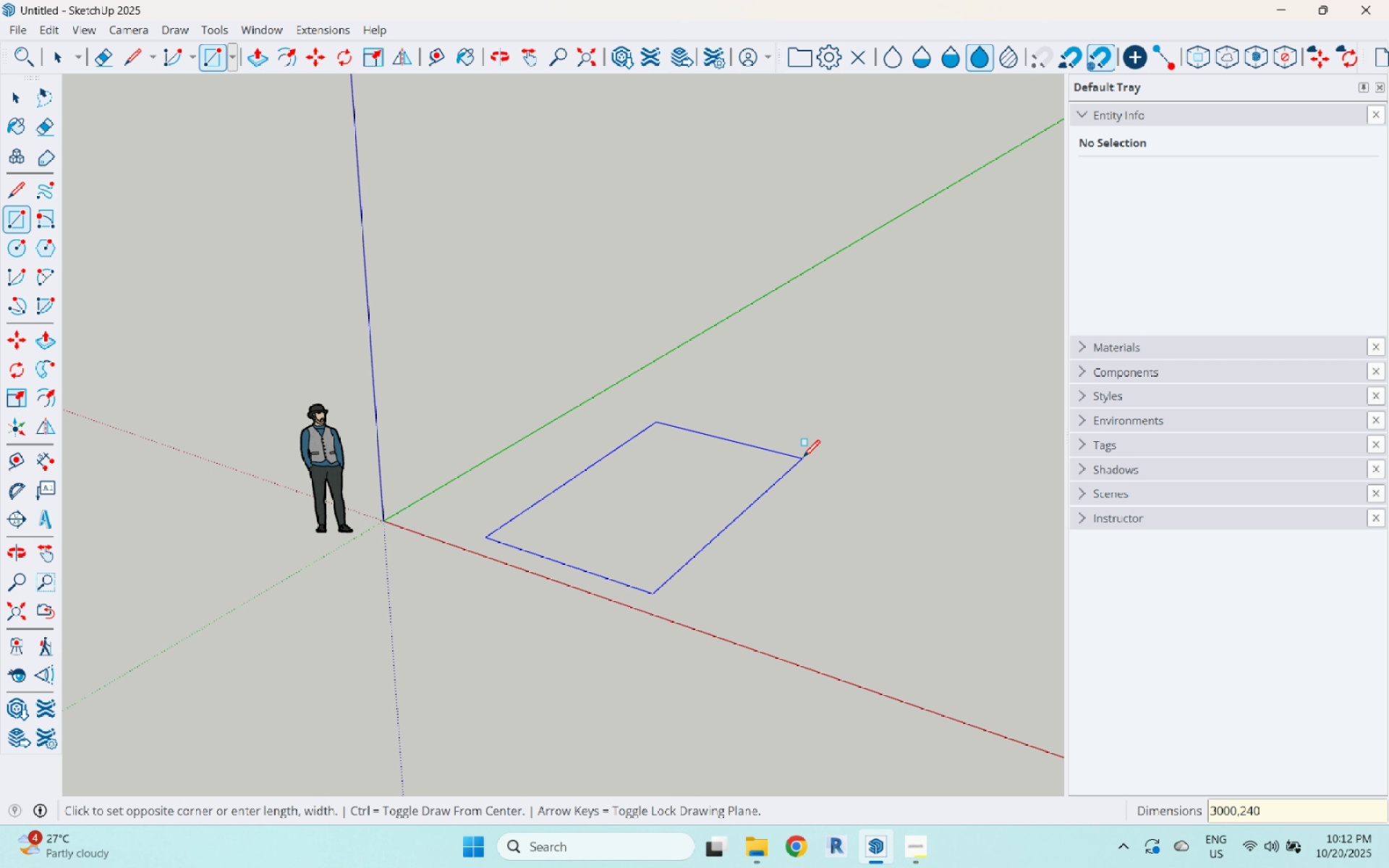 
key(Numpad0)
 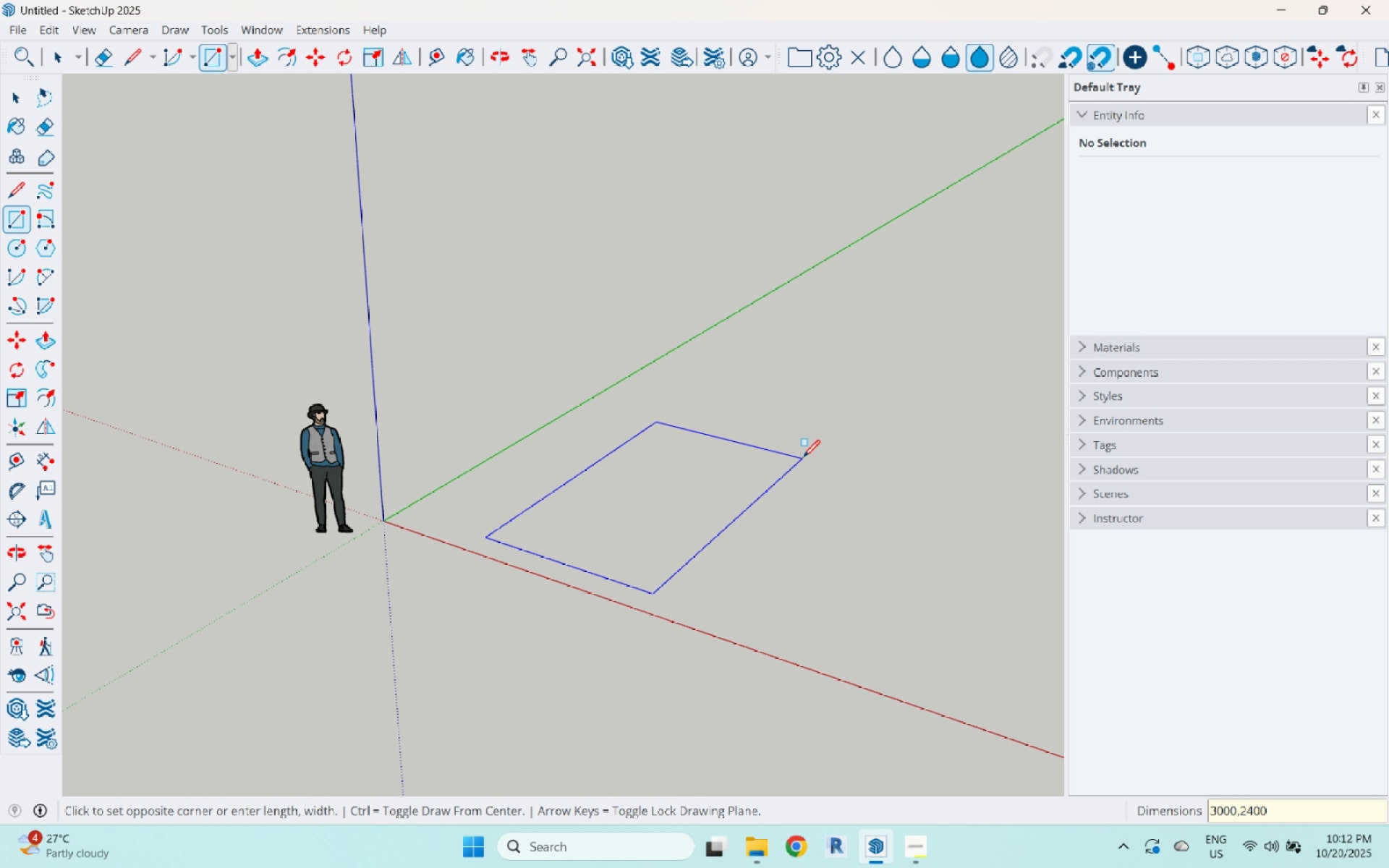 
key(Enter)
 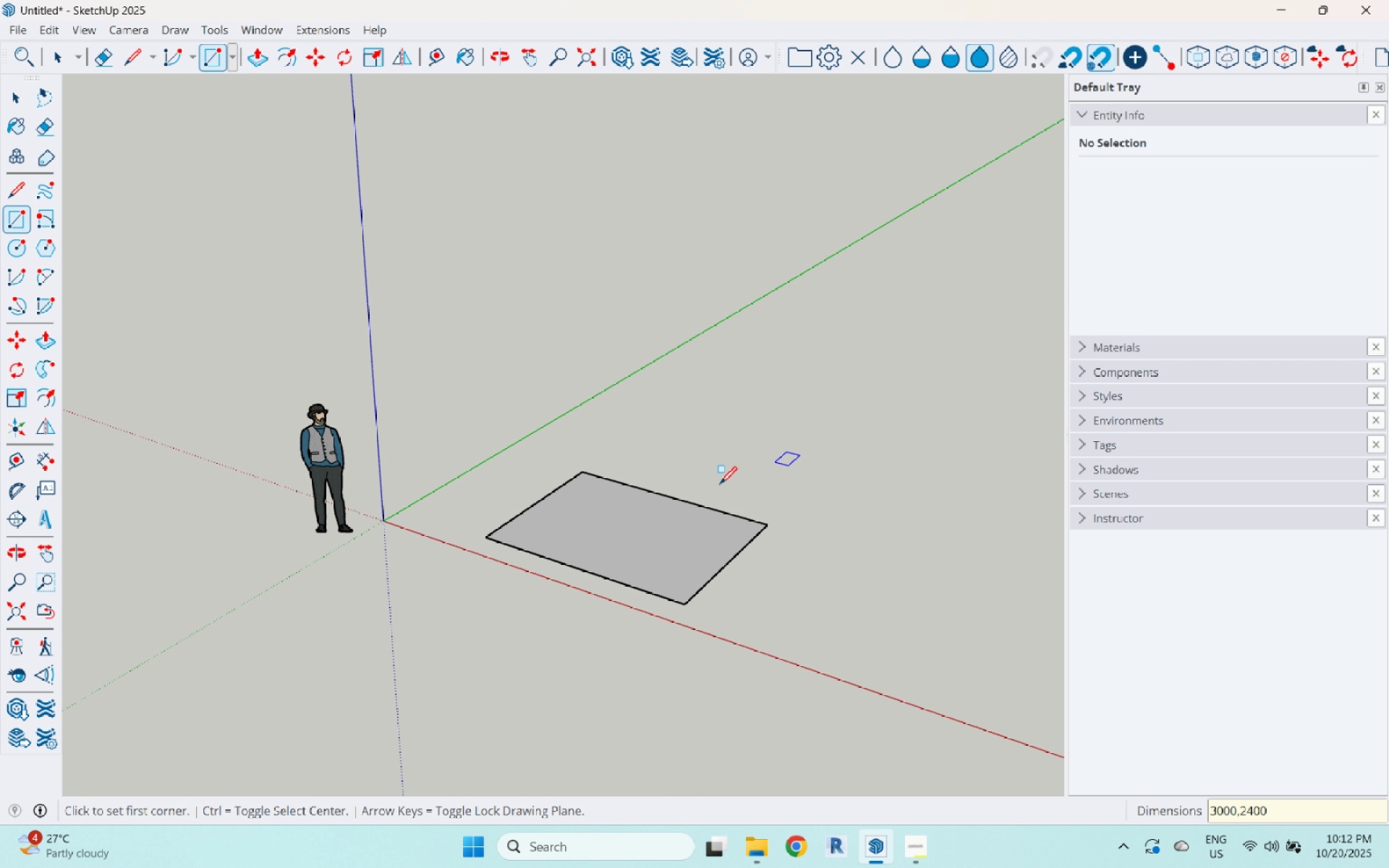 
scroll: coordinate [611, 564], scroll_direction: up, amount: 6.0
 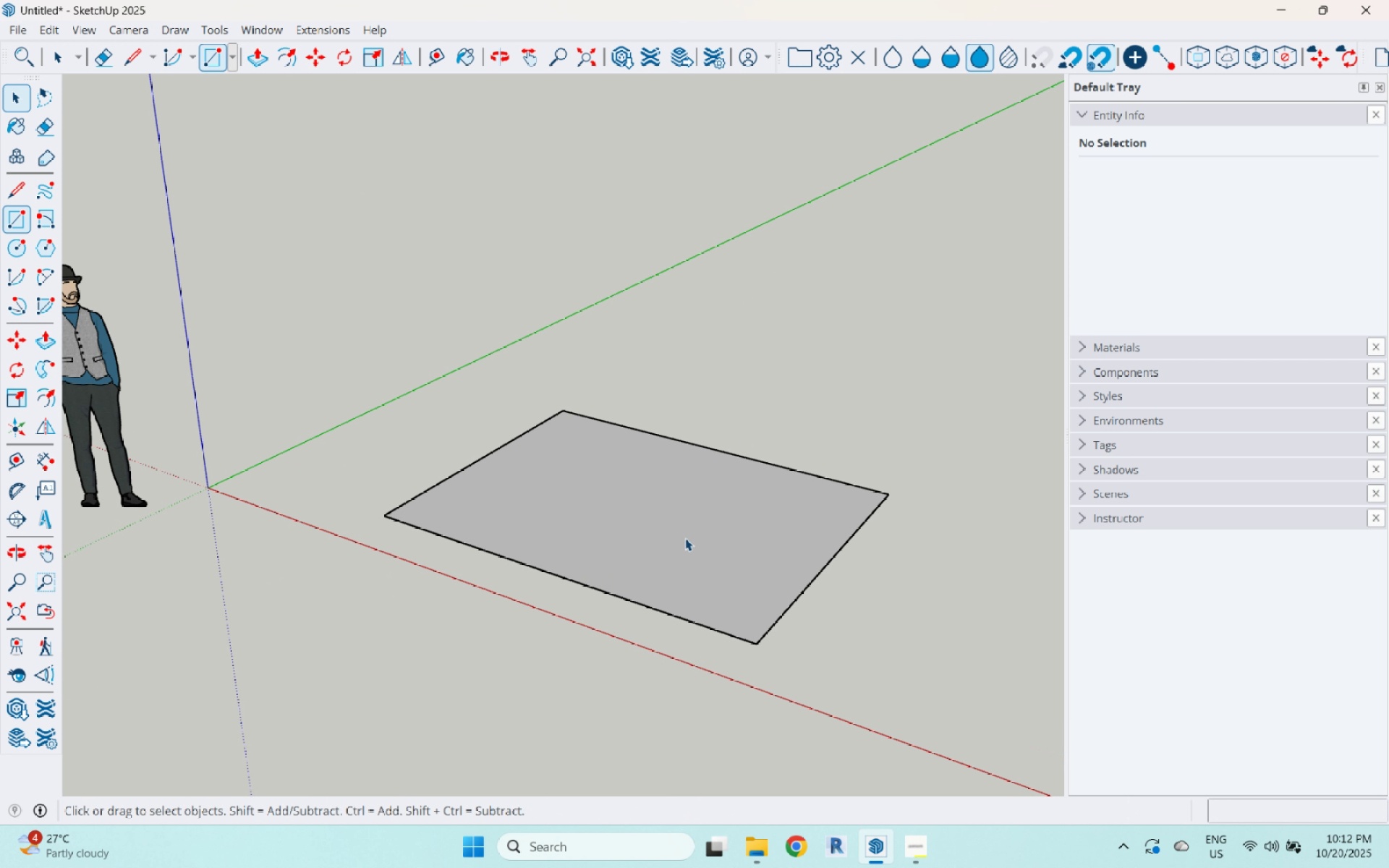 
key(Space)
 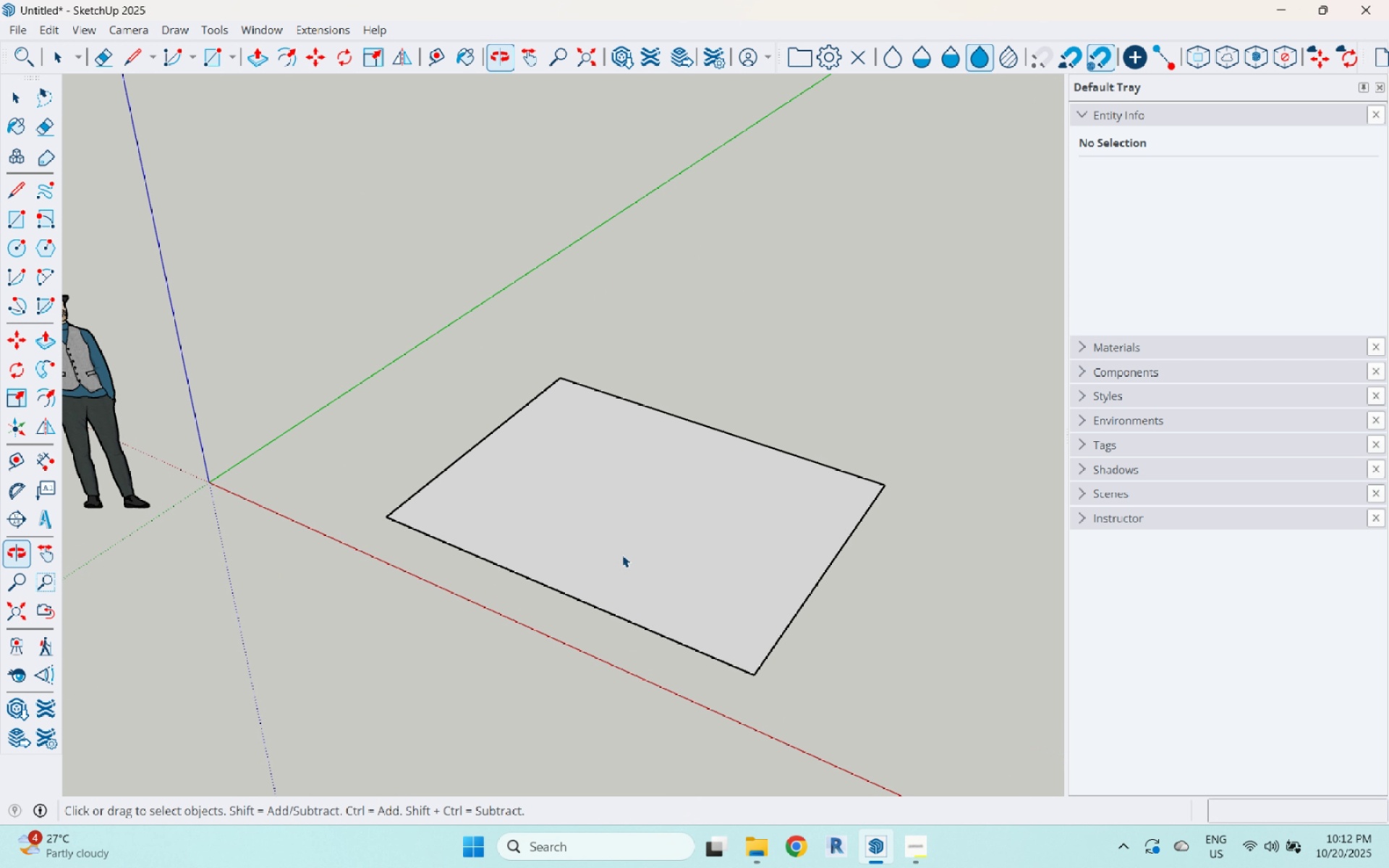 
scroll: coordinate [531, 481], scroll_direction: down, amount: 4.0
 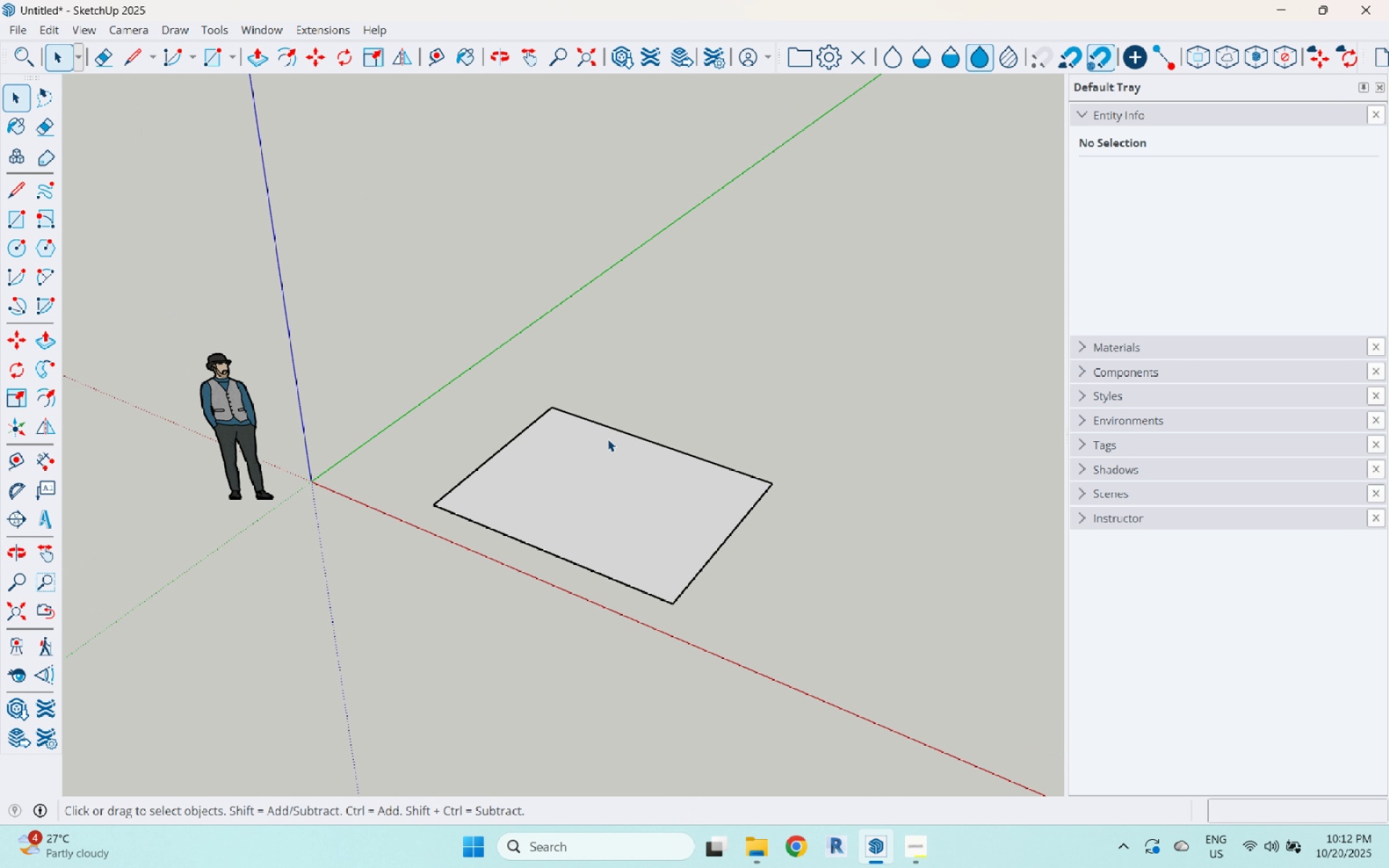 
scroll: coordinate [659, 471], scroll_direction: up, amount: 5.0
 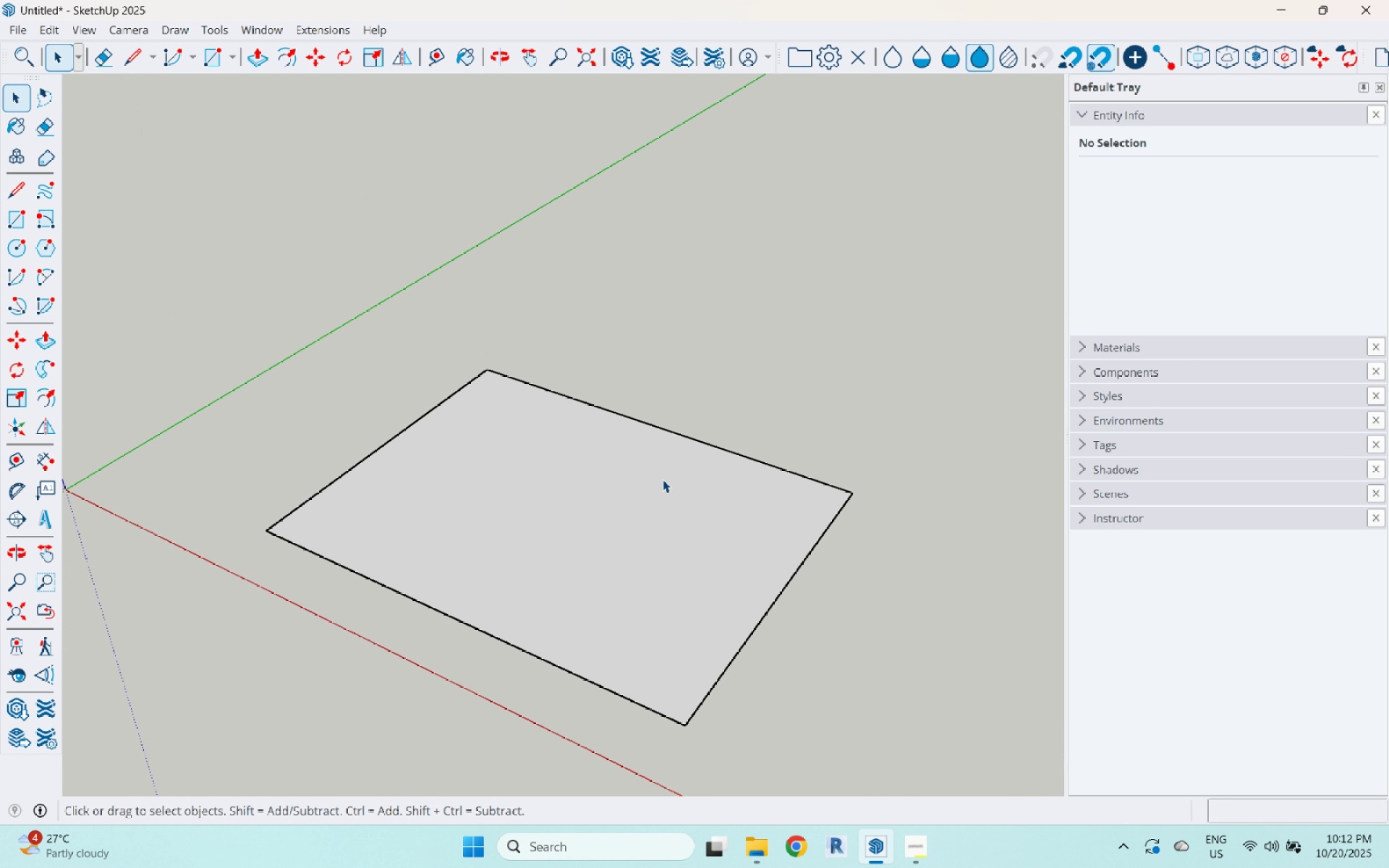 
left_click([663, 480])
 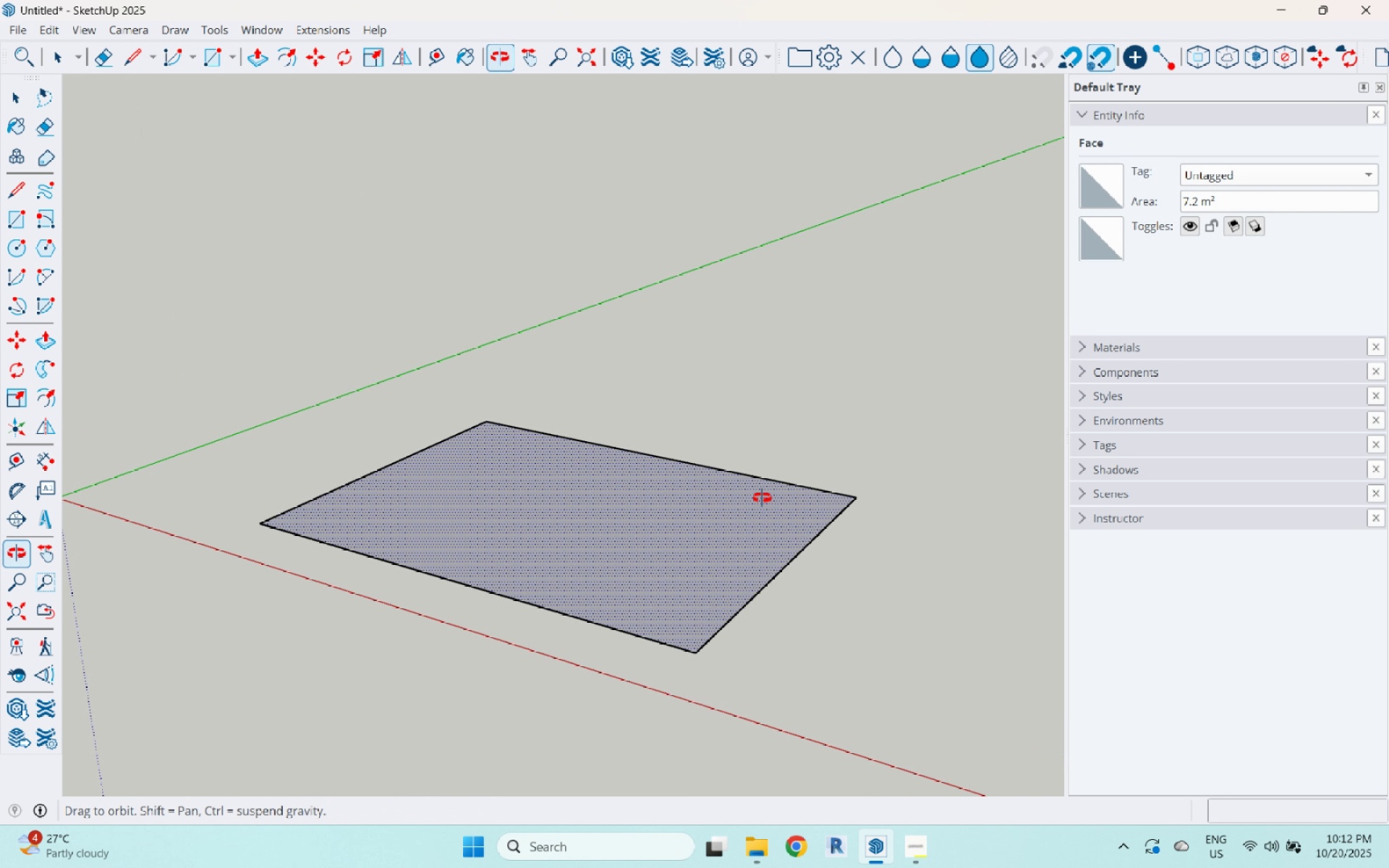 
scroll: coordinate [710, 632], scroll_direction: up, amount: 8.0
 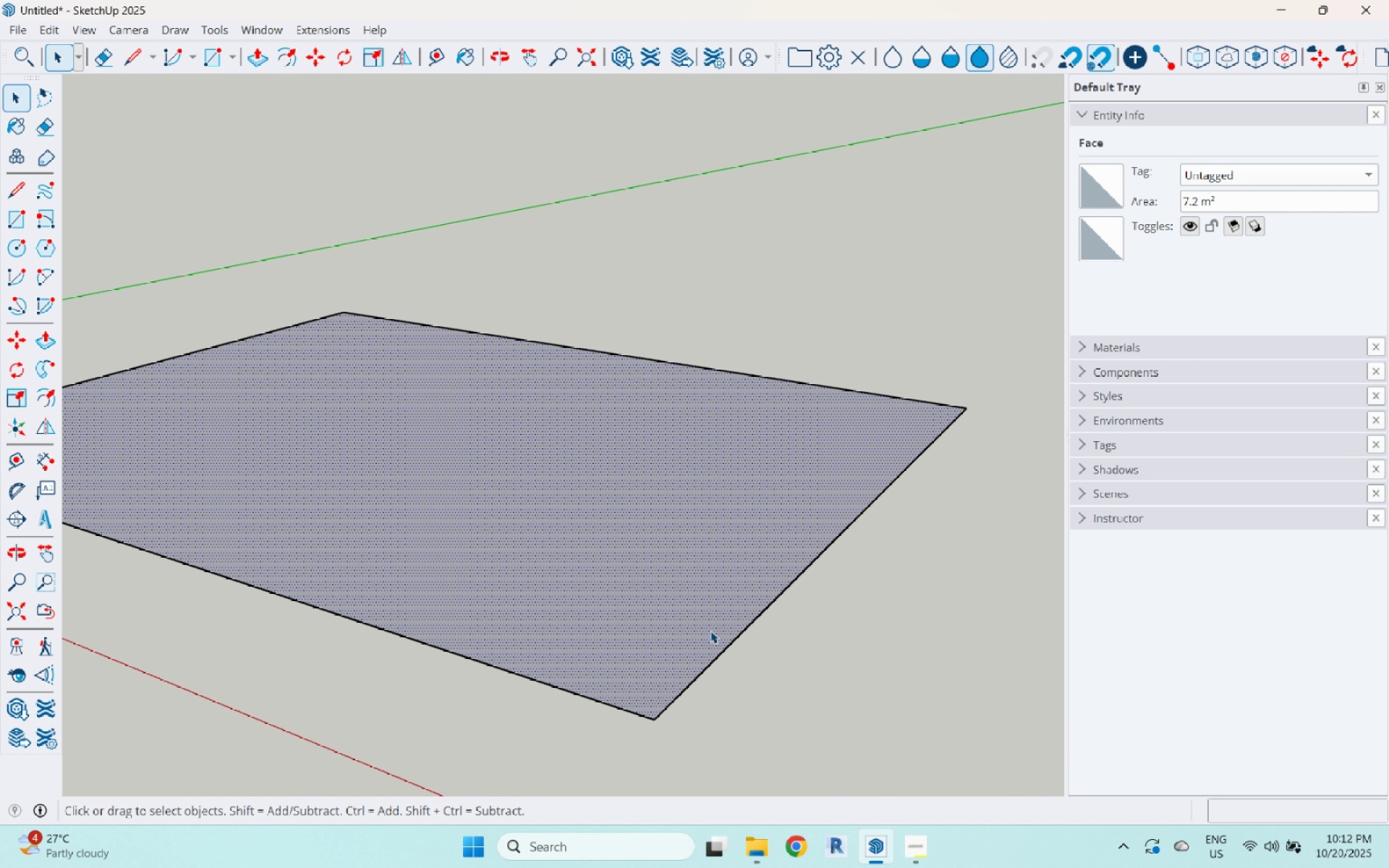 
key(P)
 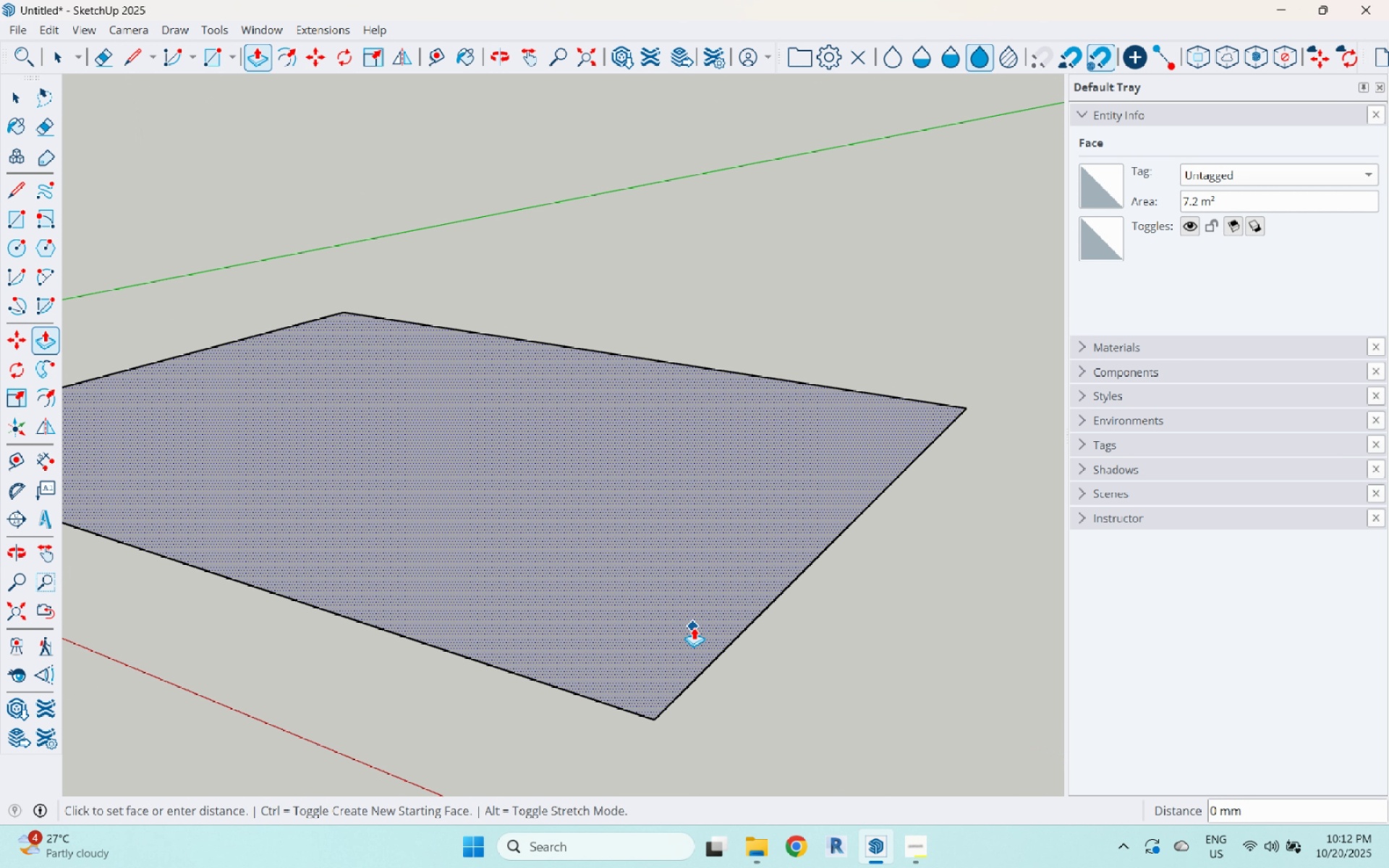 
left_click([694, 627])
 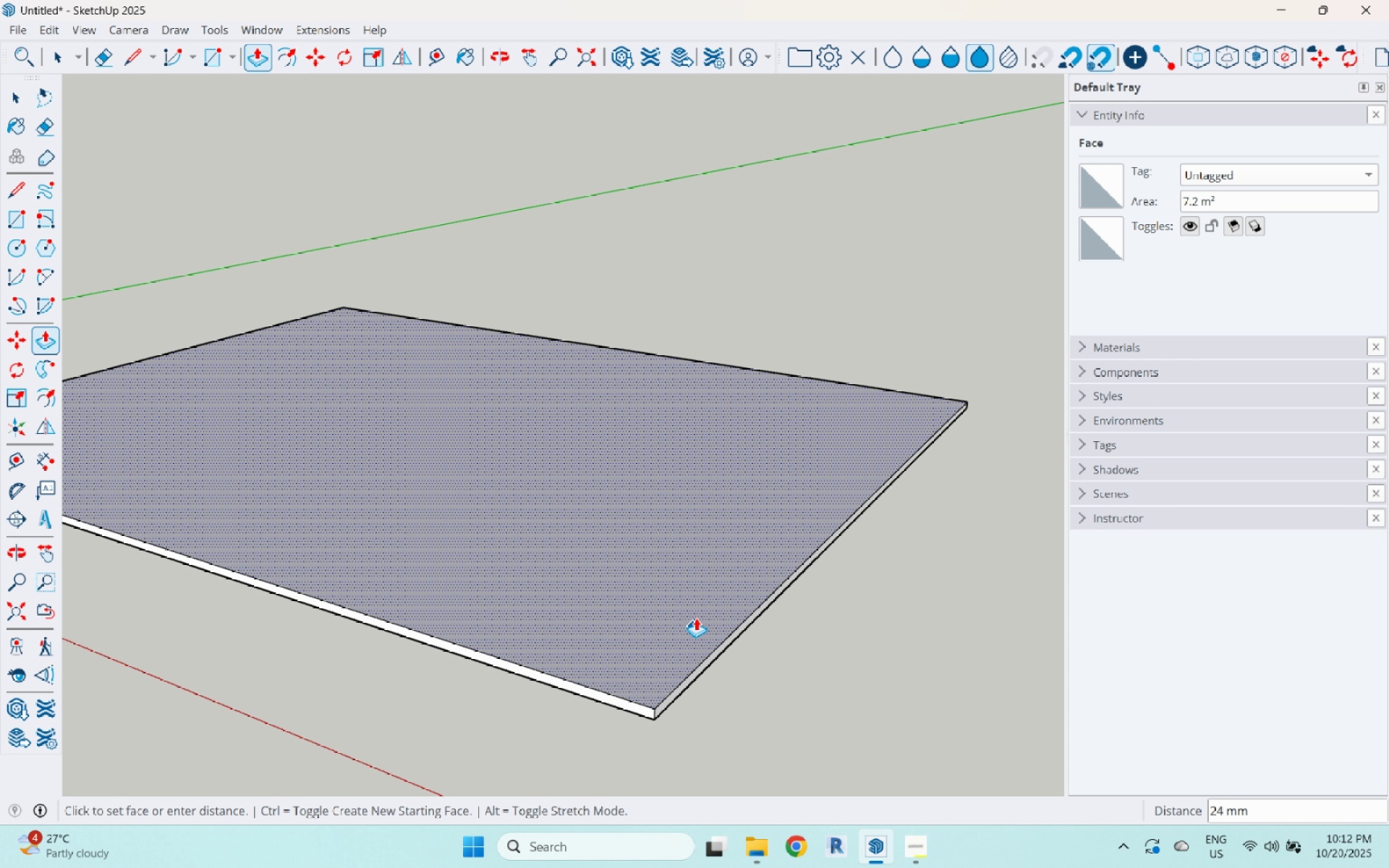 
key(Numpad2)
 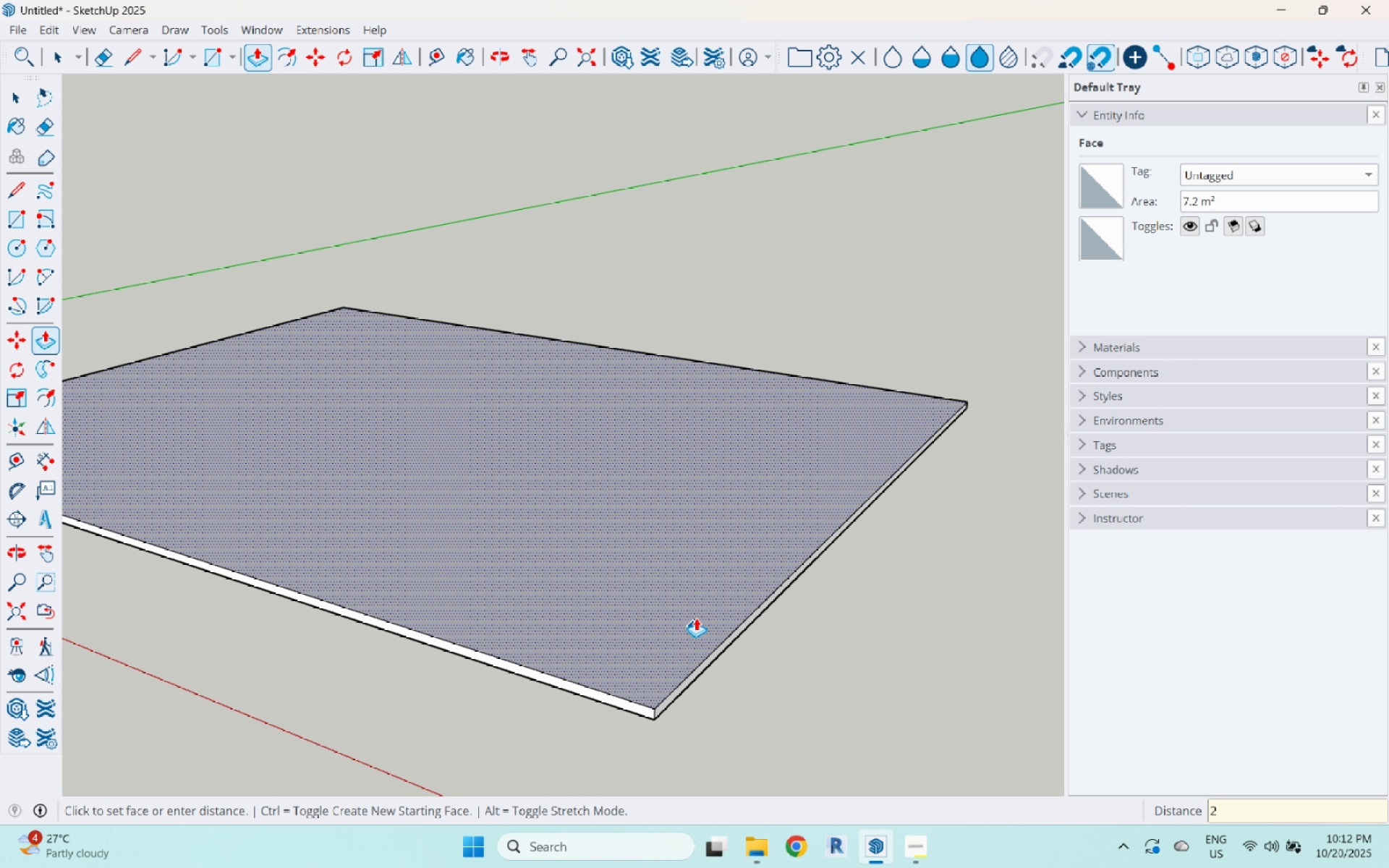 
key(Numpad0)
 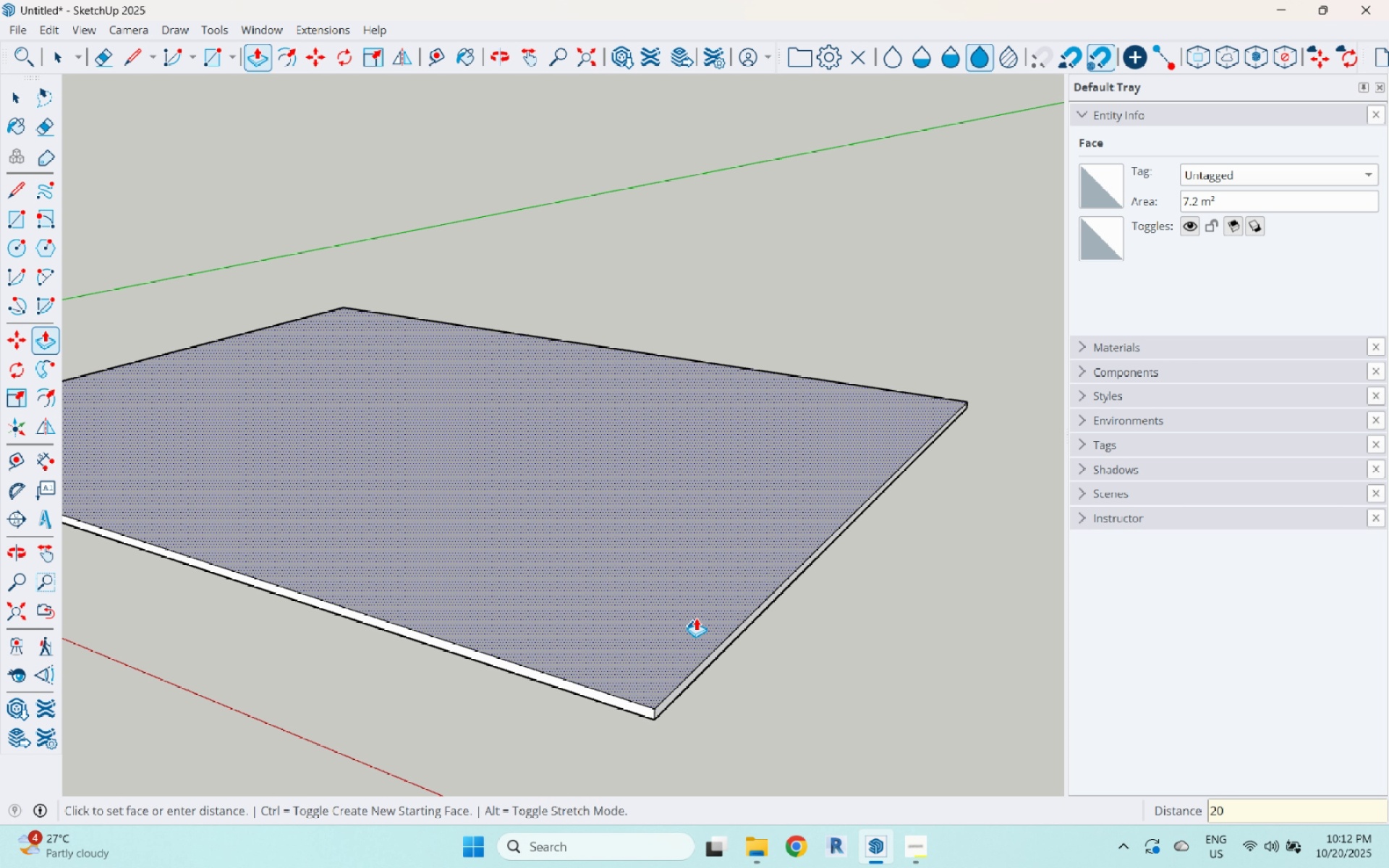 
key(Enter)
 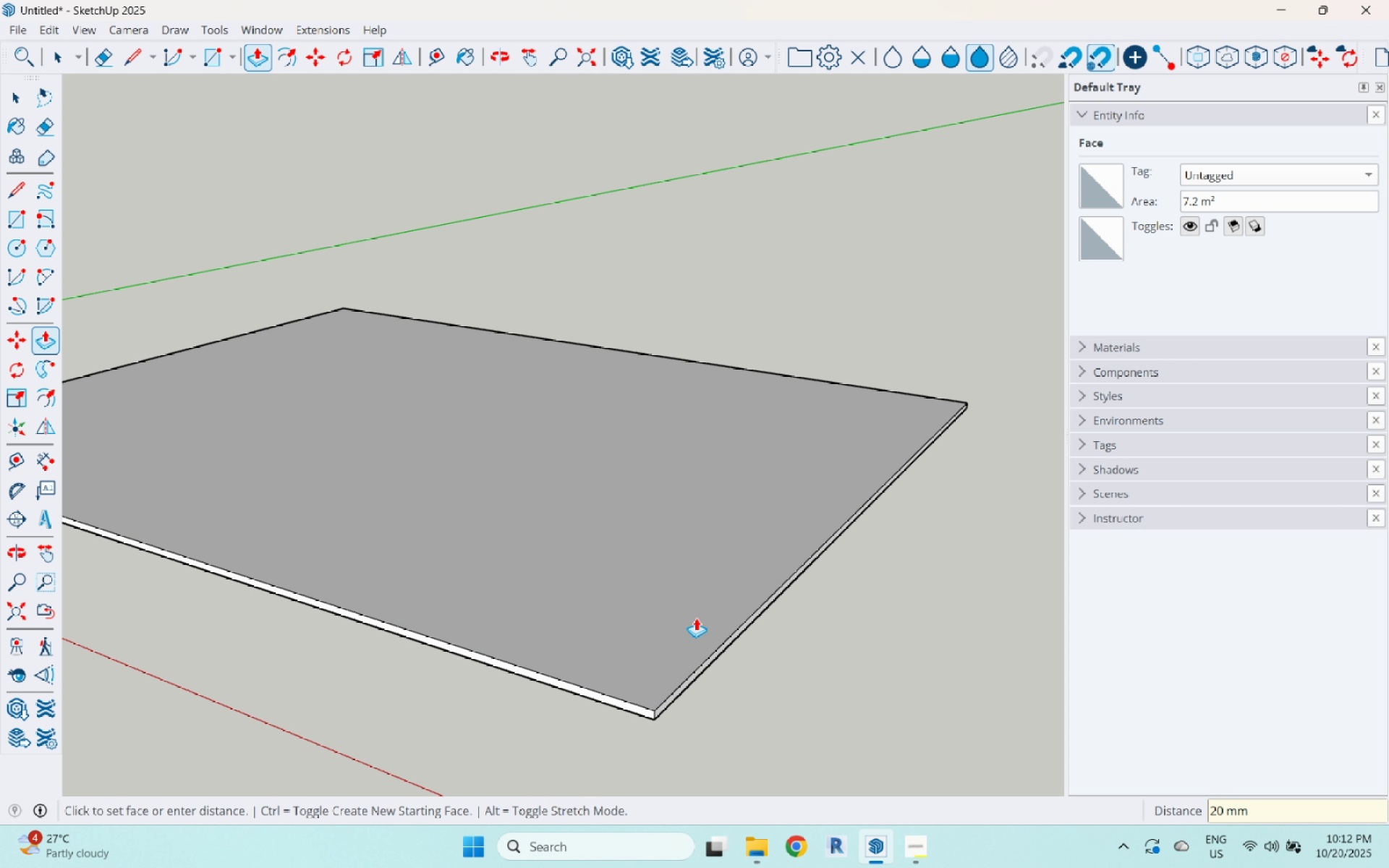 
key(Space)
 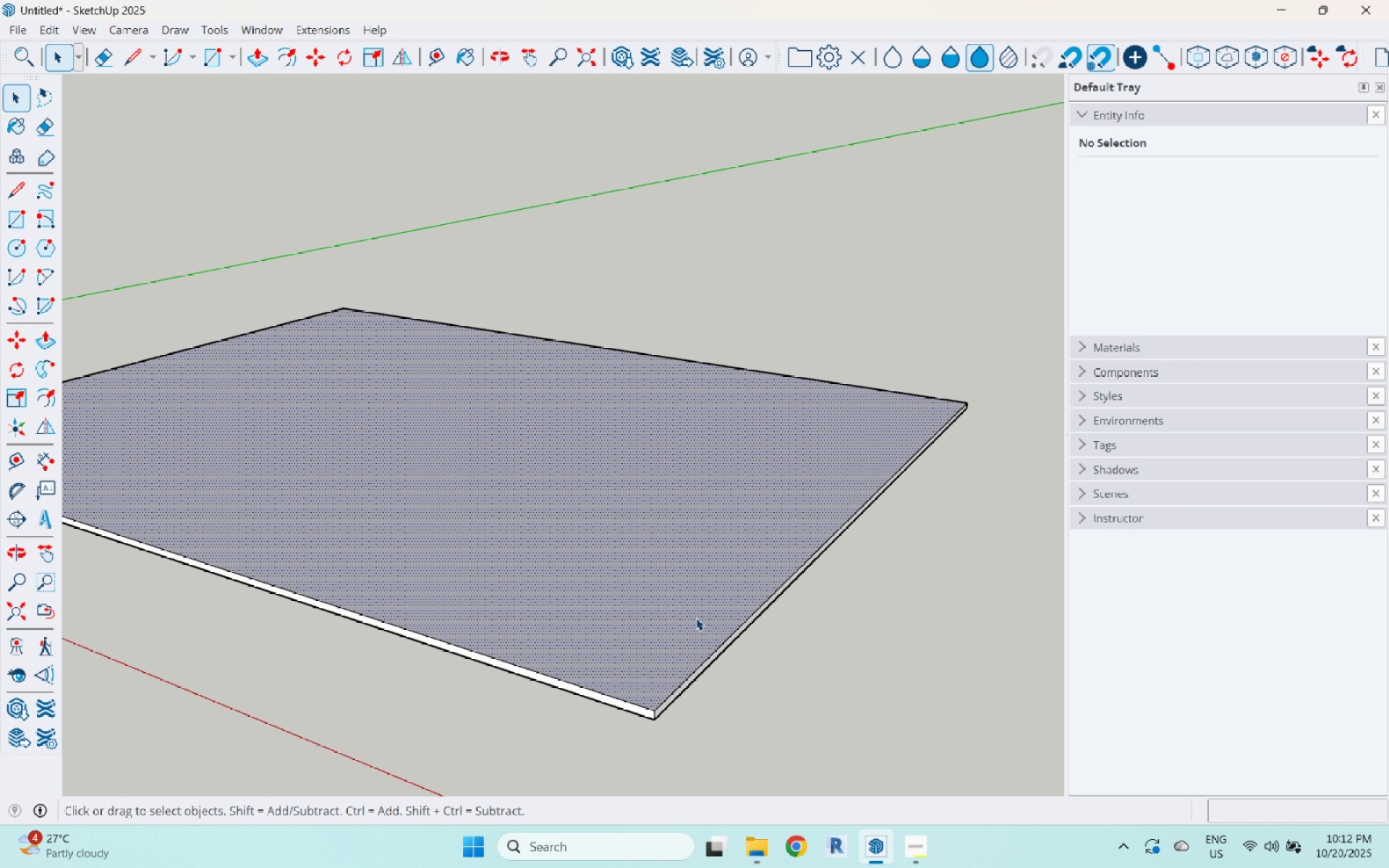 
double_click([696, 618])
 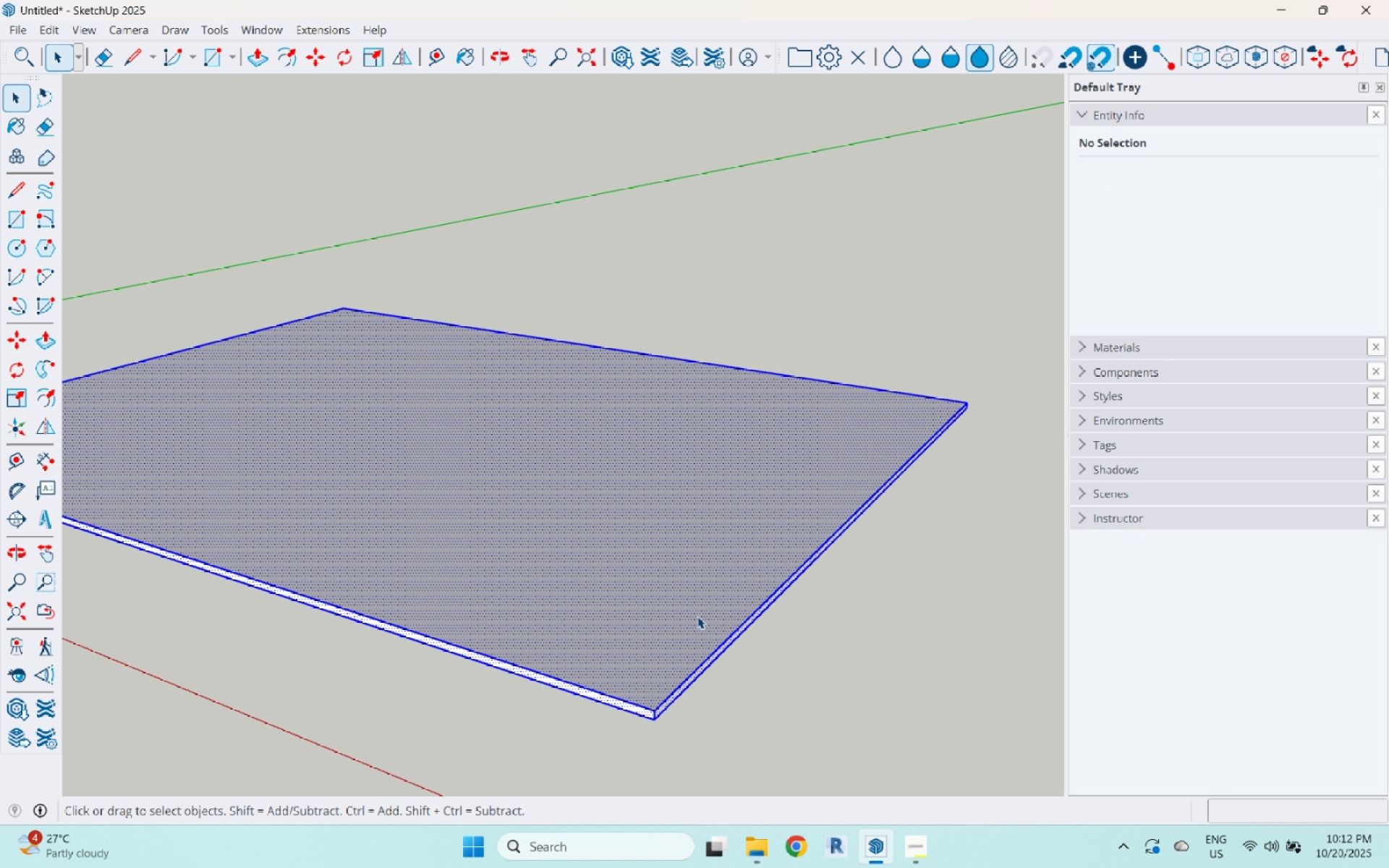 
triple_click([697, 616])
 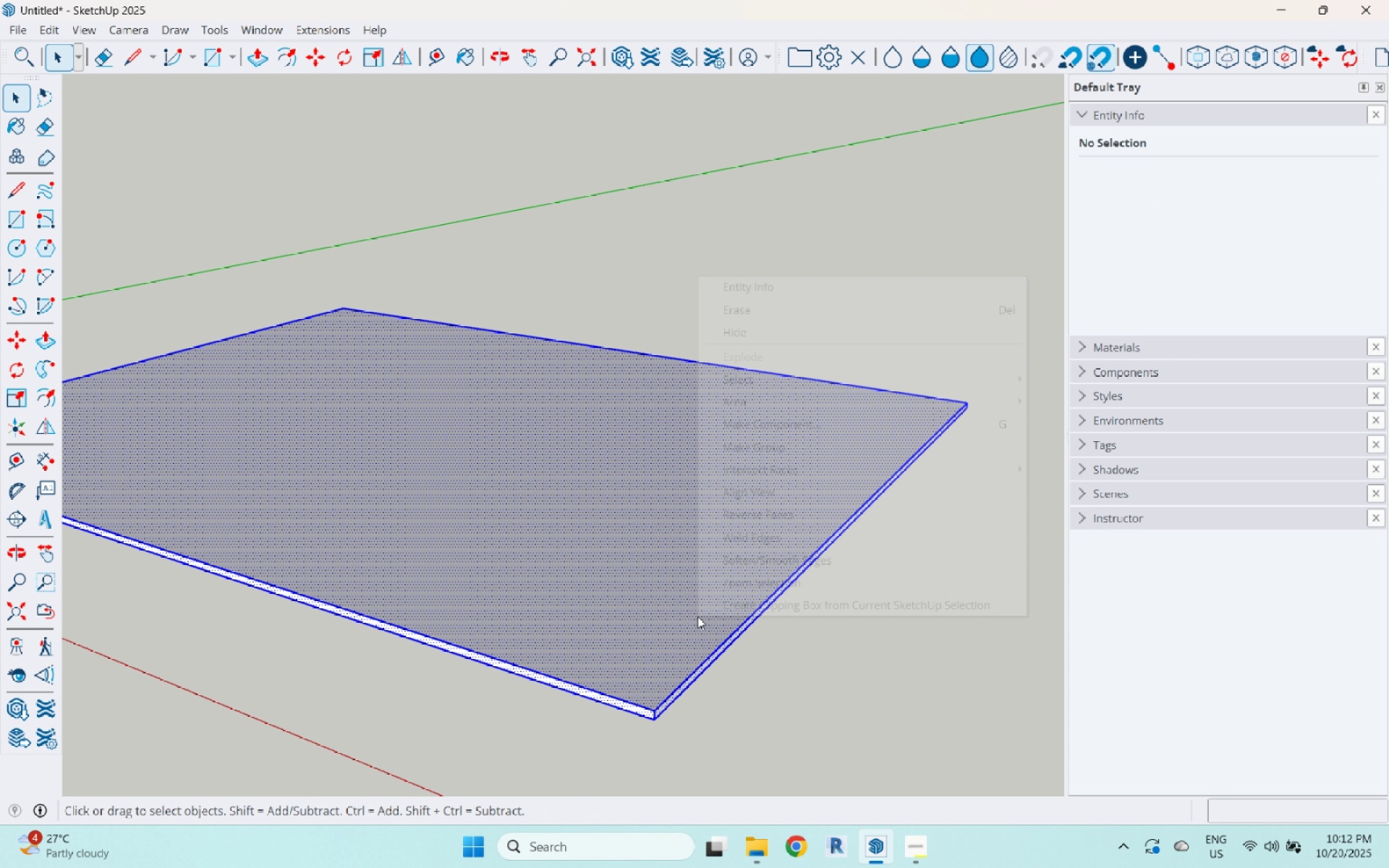 
right_click([697, 616])
 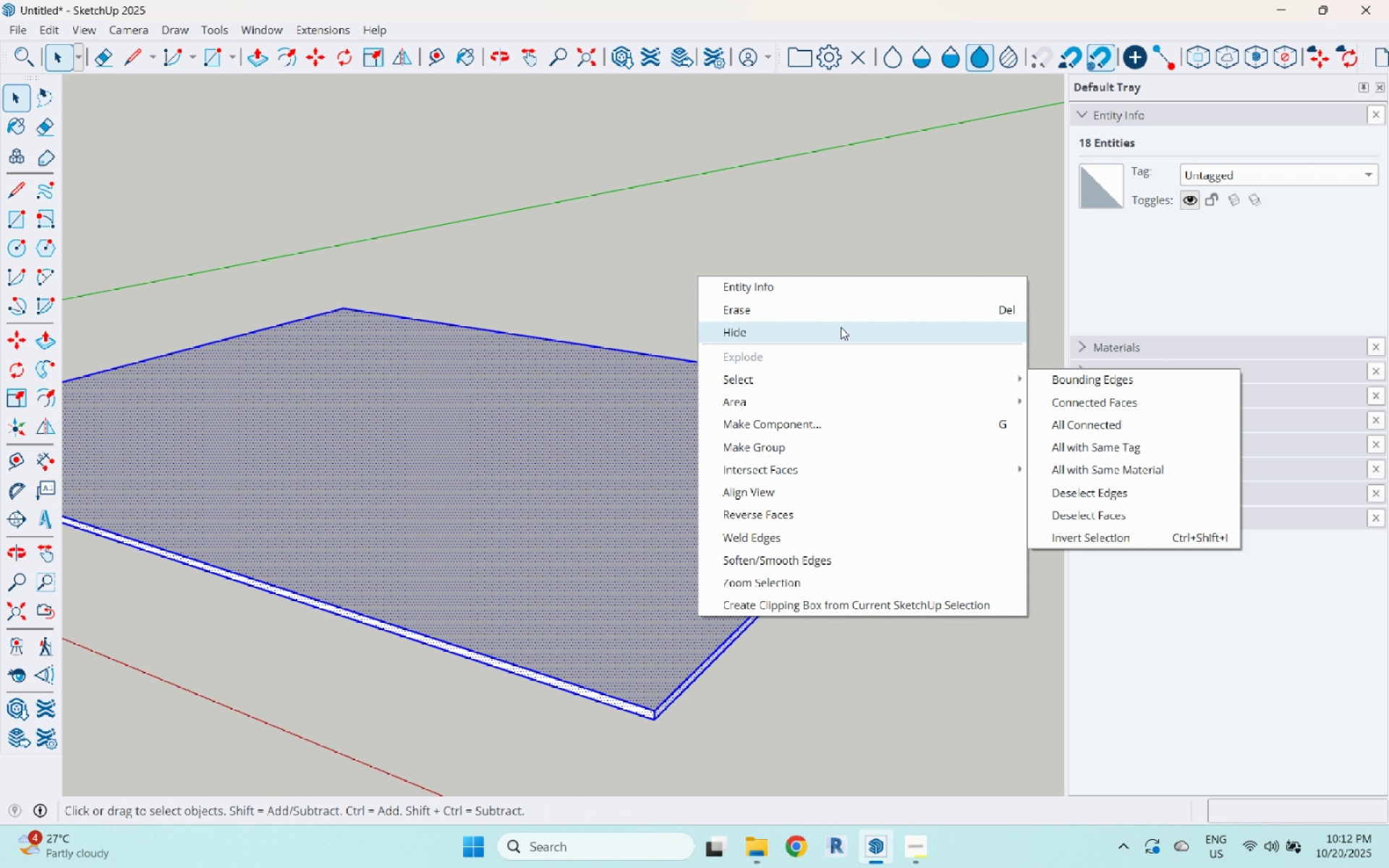 
left_click([810, 446])
 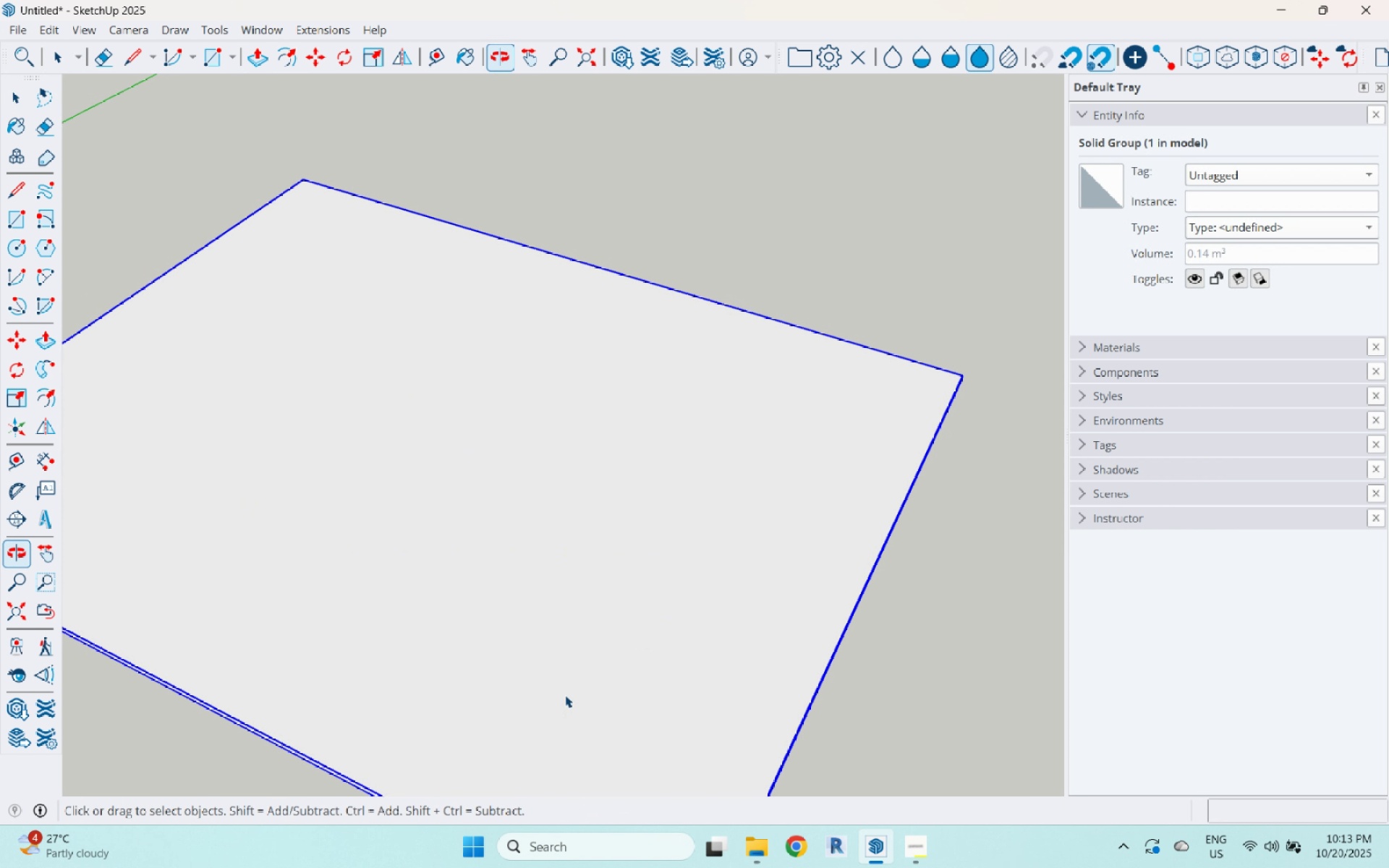 
scroll: coordinate [653, 544], scroll_direction: down, amount: 11.0
 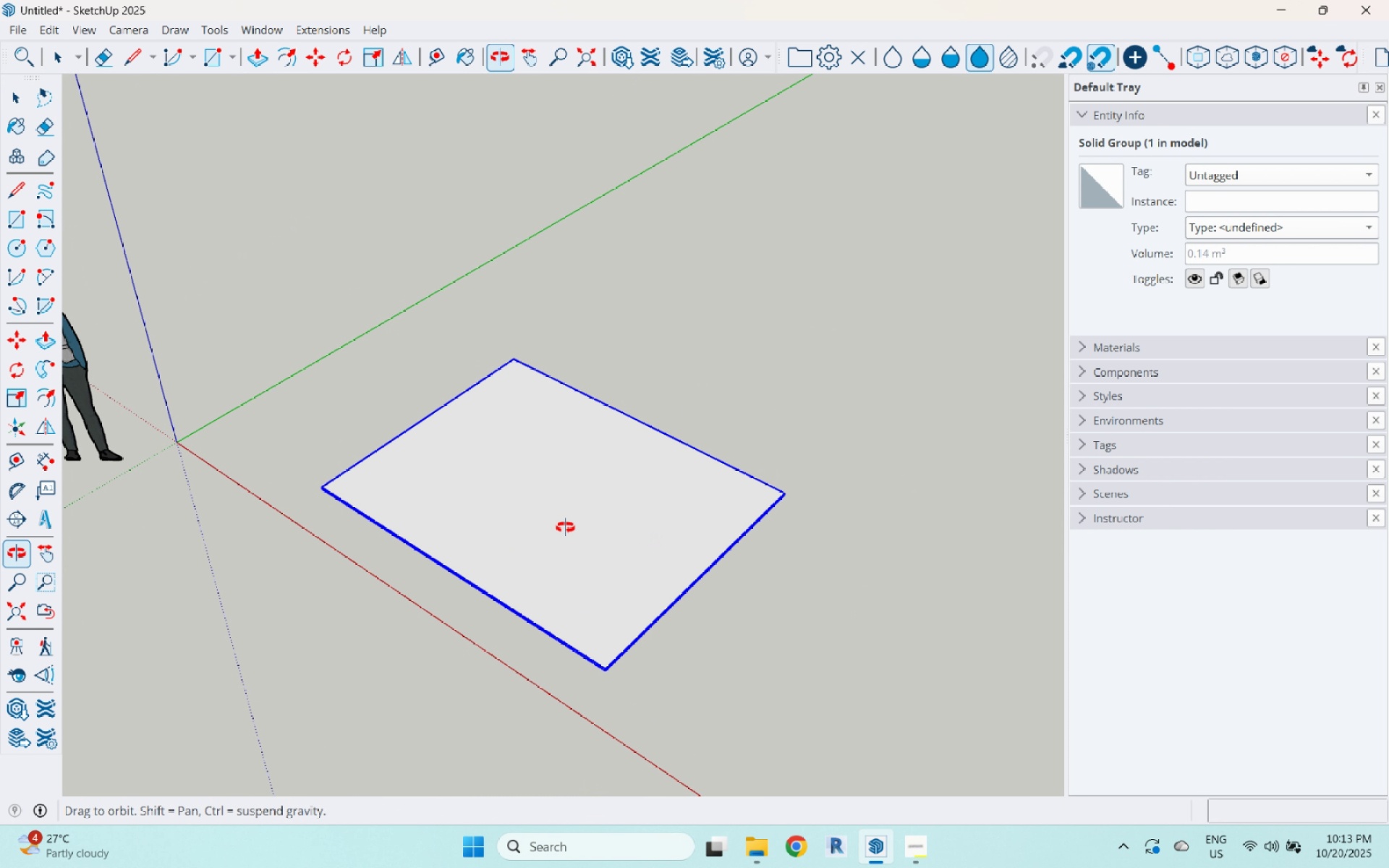 
scroll: coordinate [474, 375], scroll_direction: up, amount: 5.0
 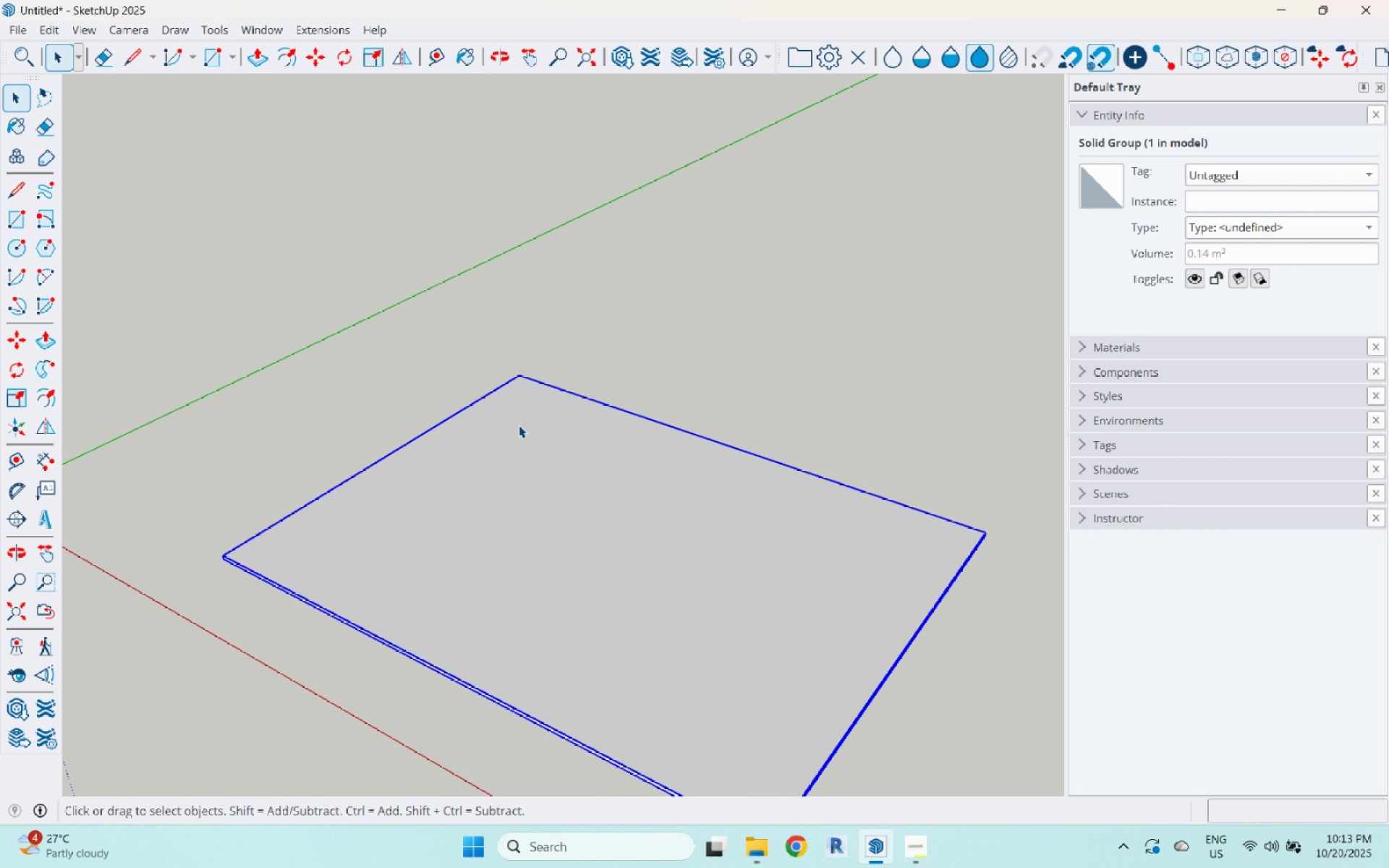 
double_click([552, 398])
 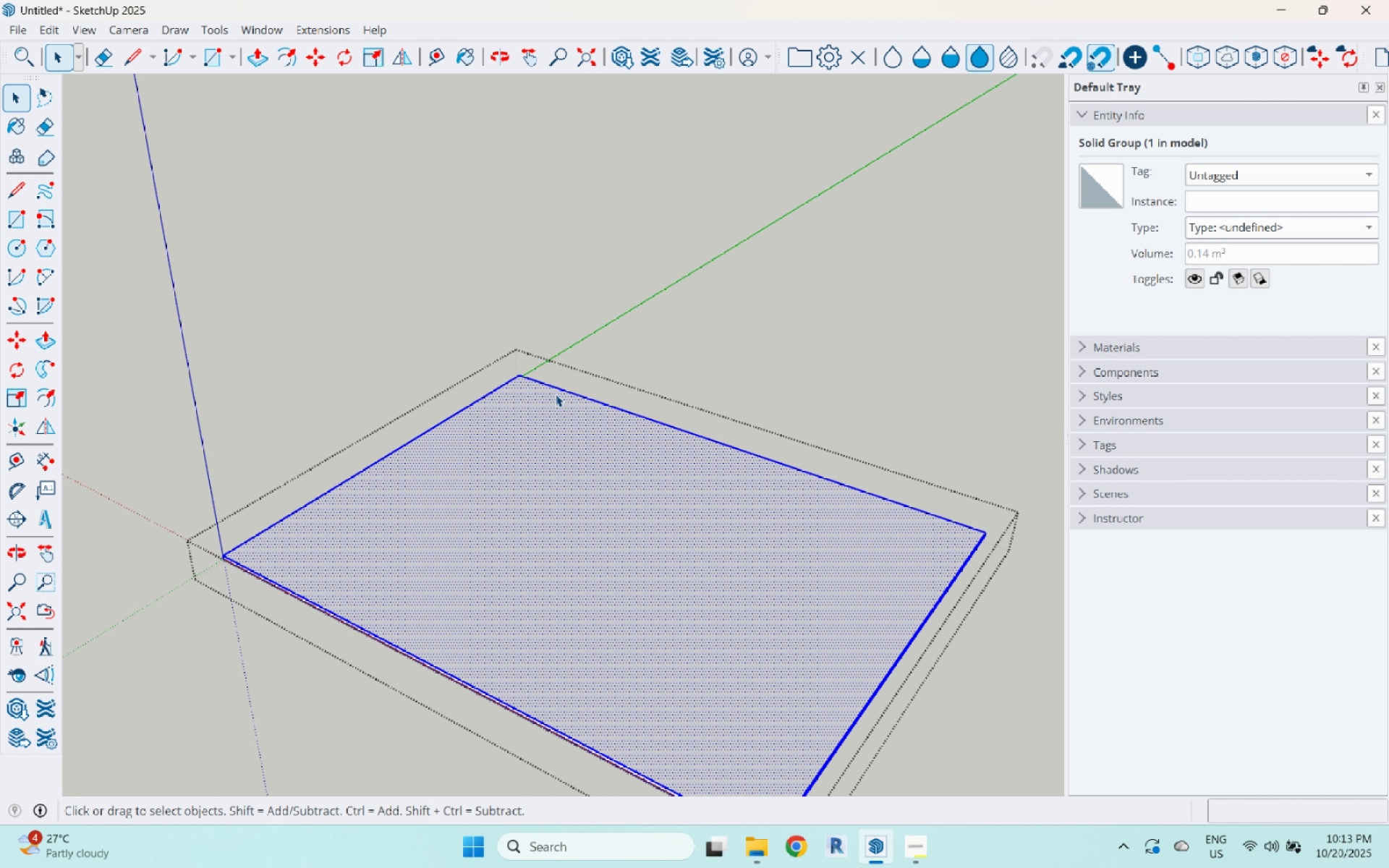 
triple_click([556, 394])
 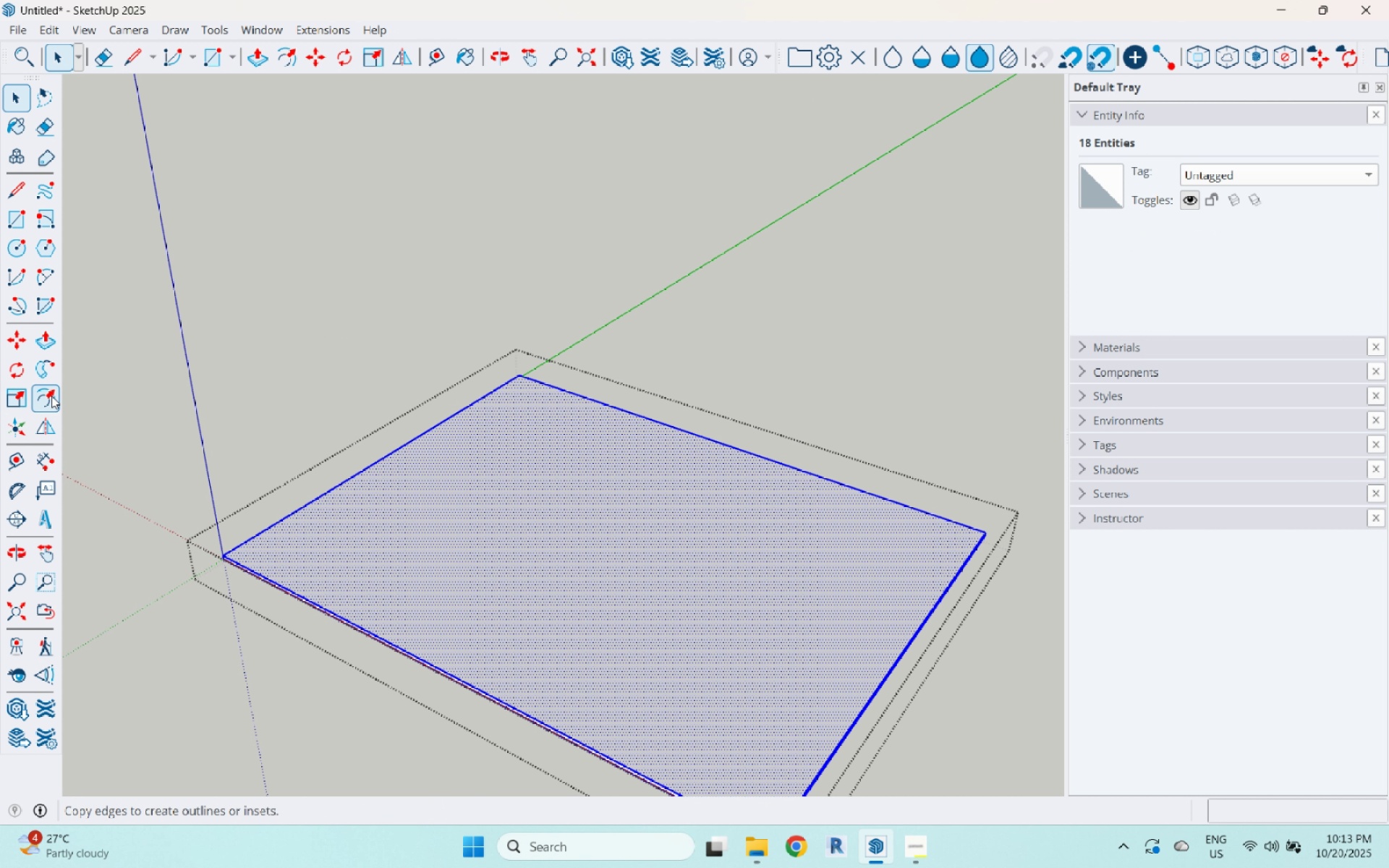 
left_click([51, 396])
 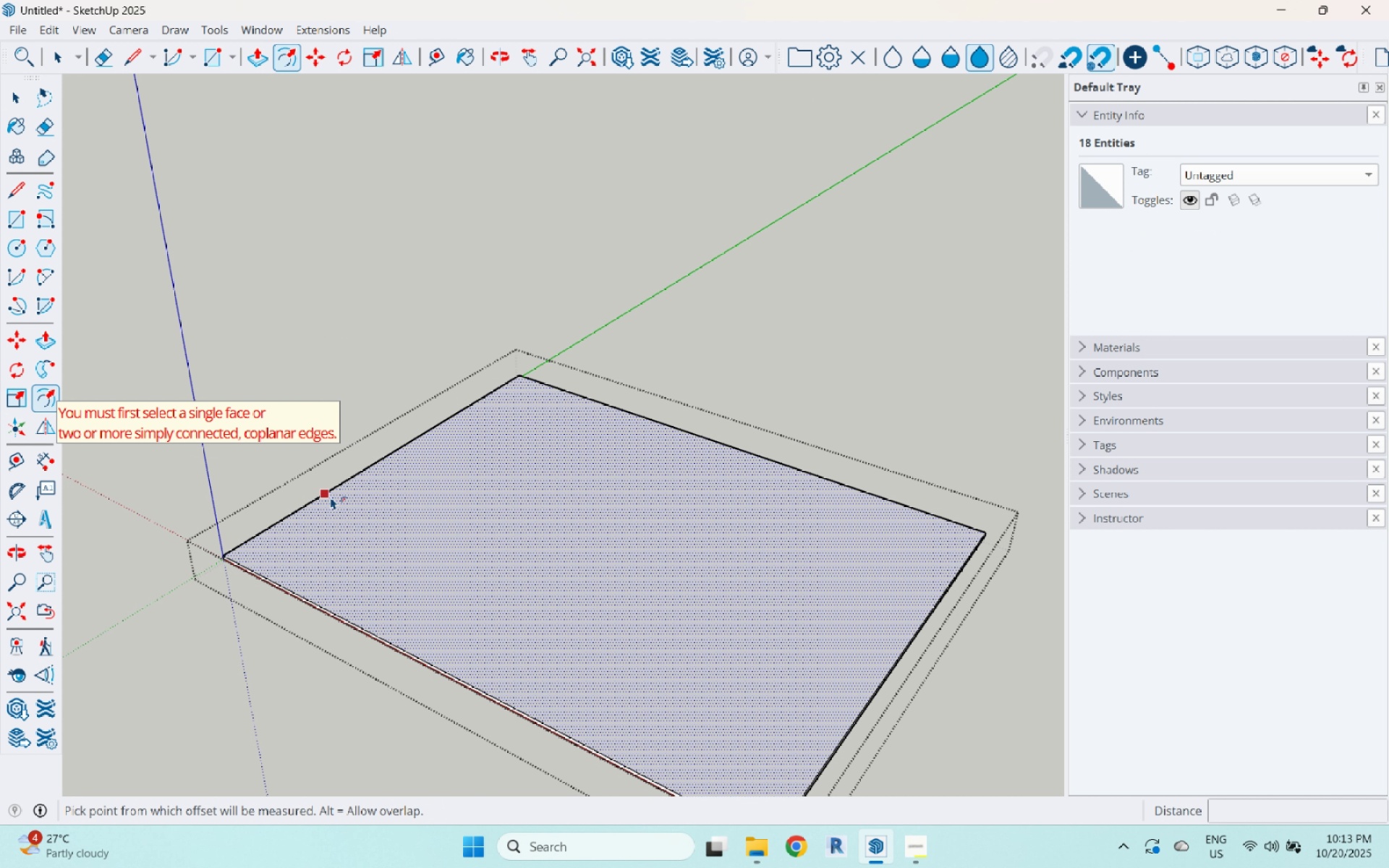 
left_click([329, 497])
 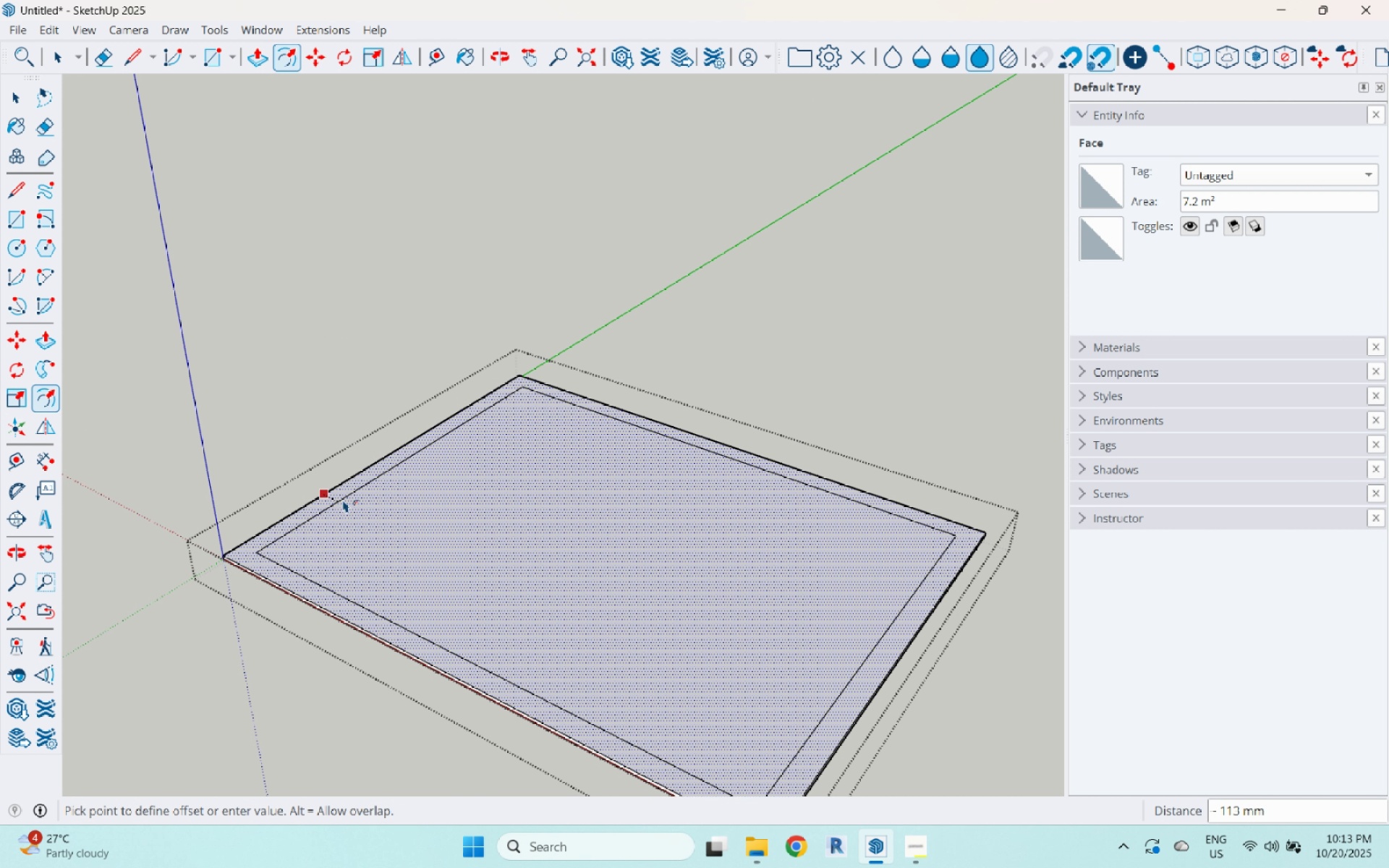 
key(Numpad1)
 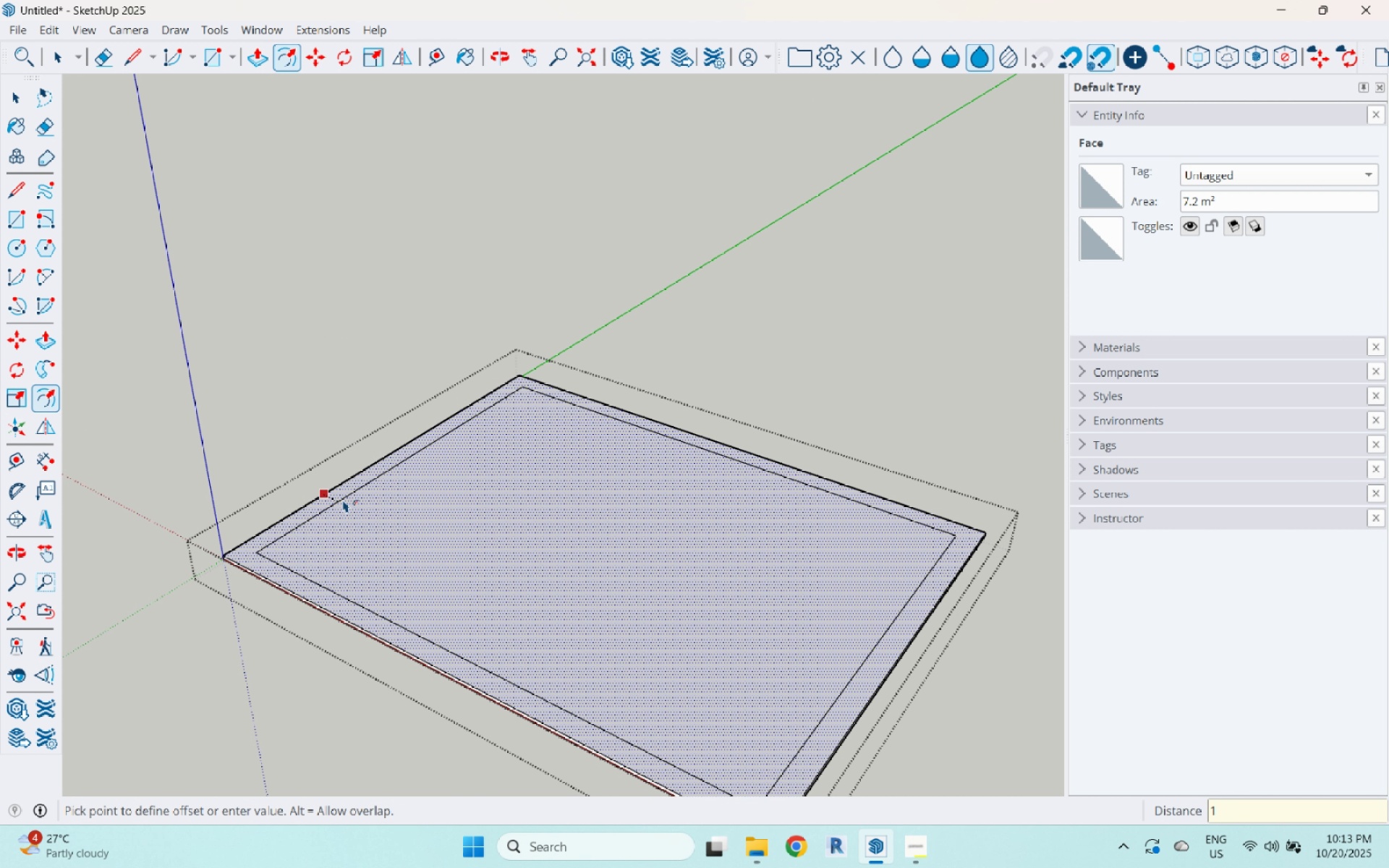 
key(Numpad0)
 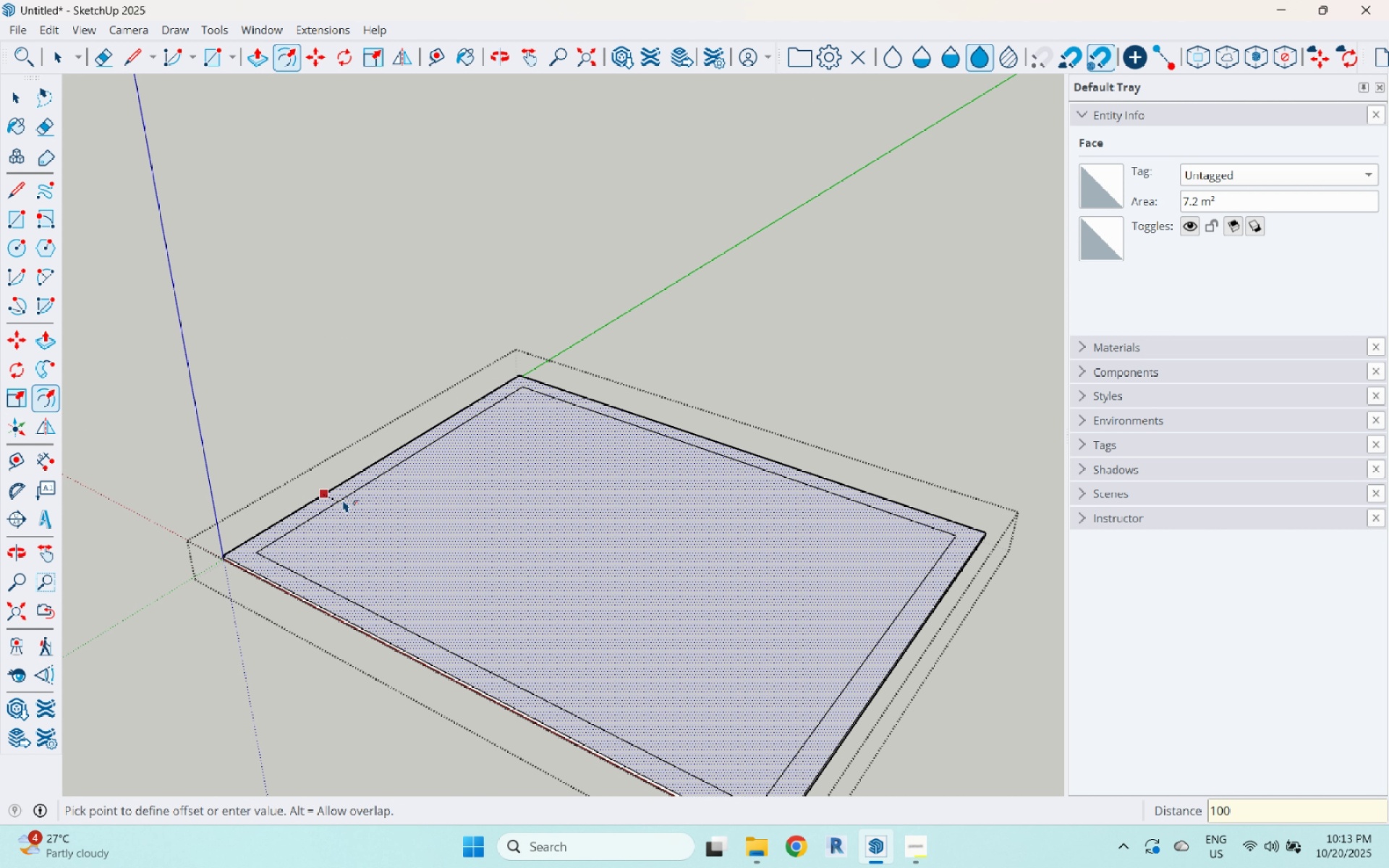 
key(Numpad0)
 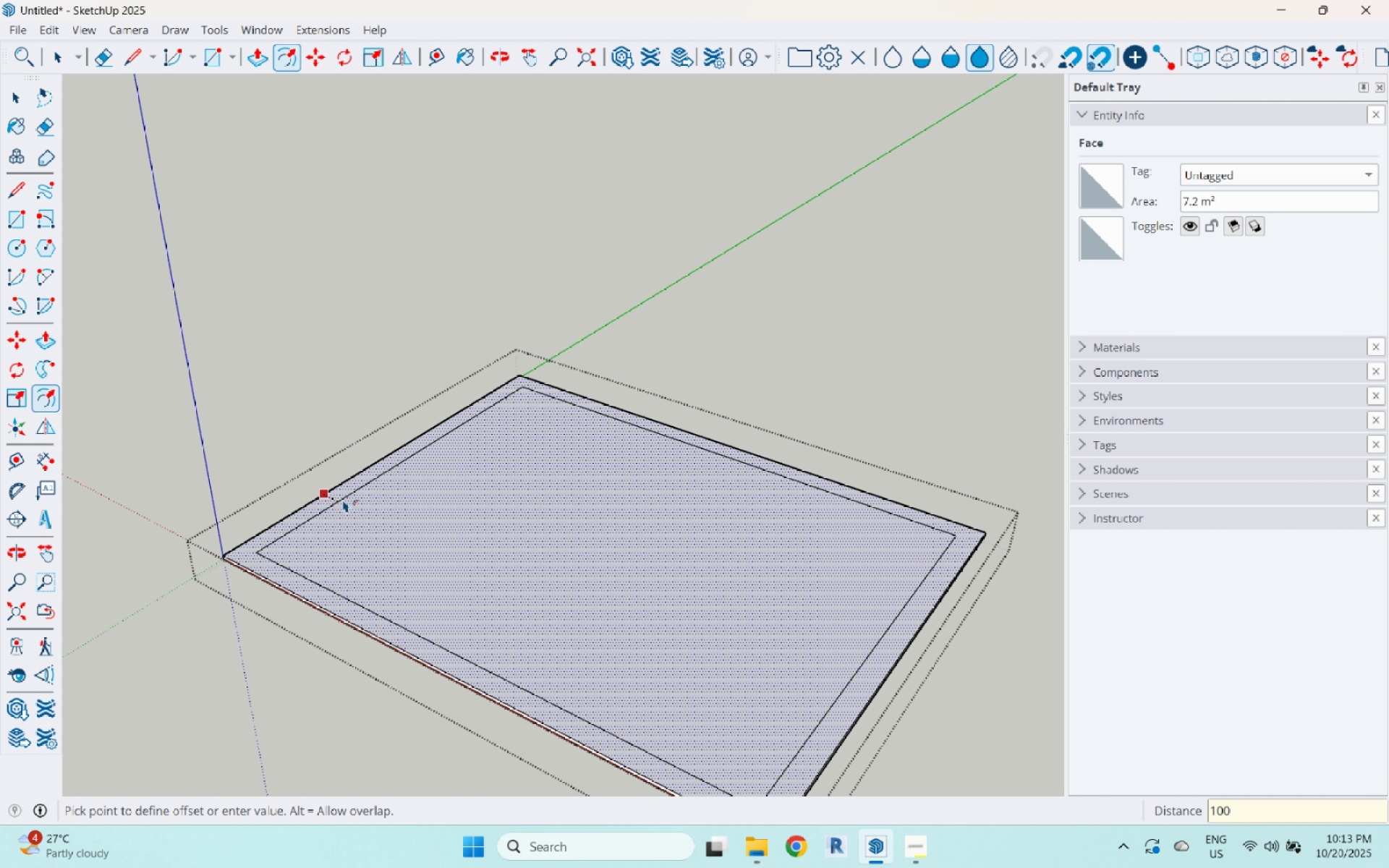 
key(Enter)
 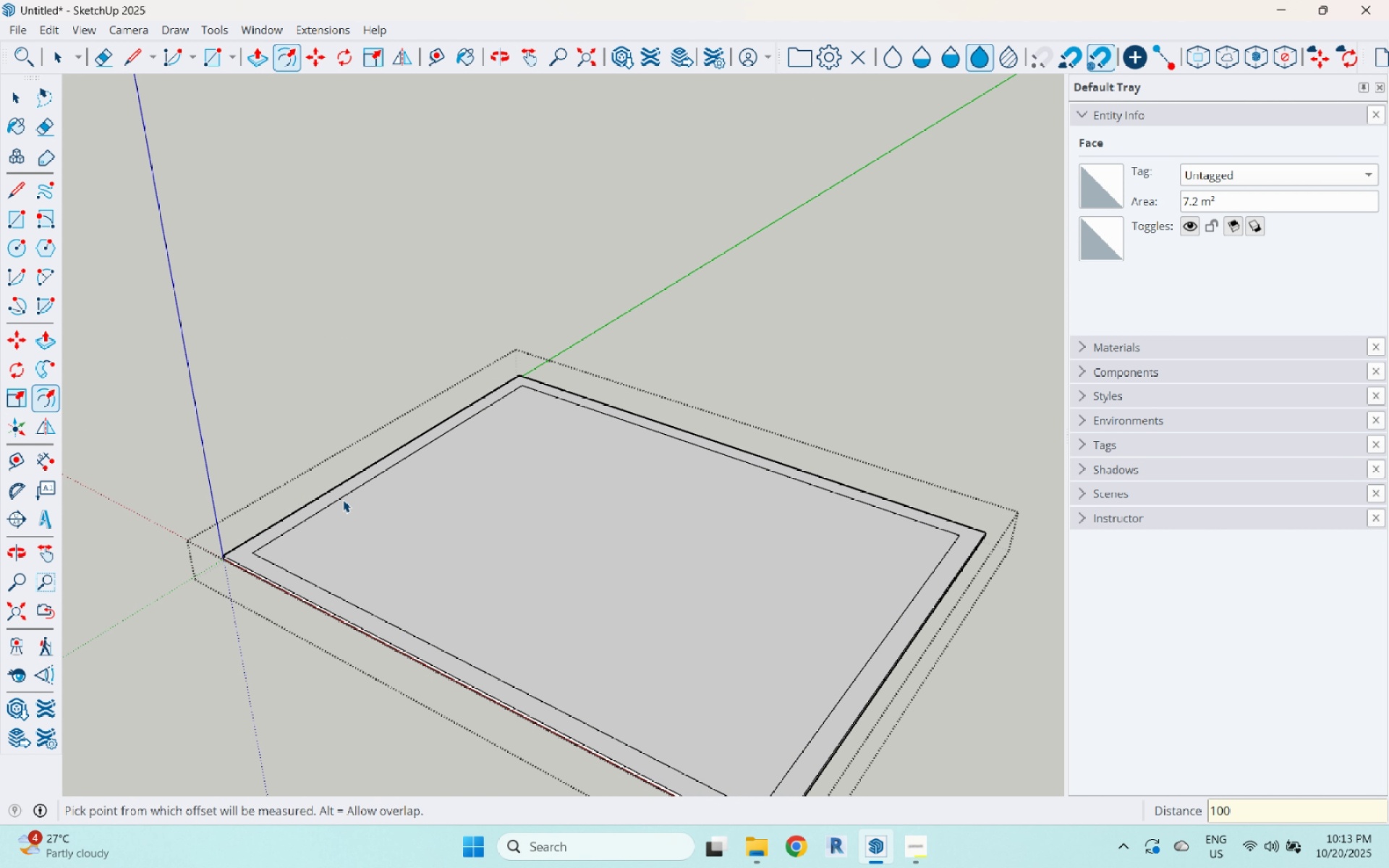 
key(Space)
 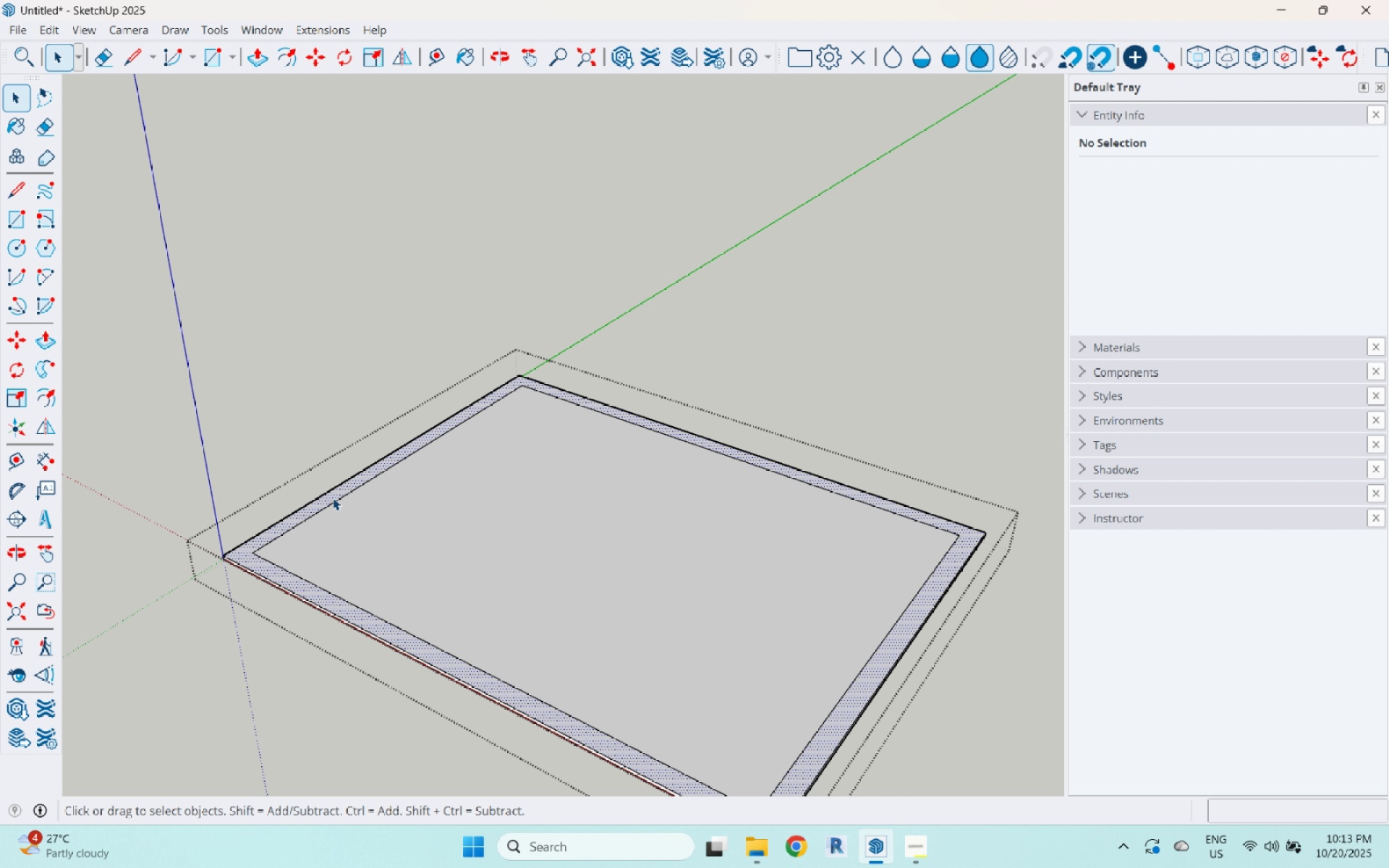 
key(P)
 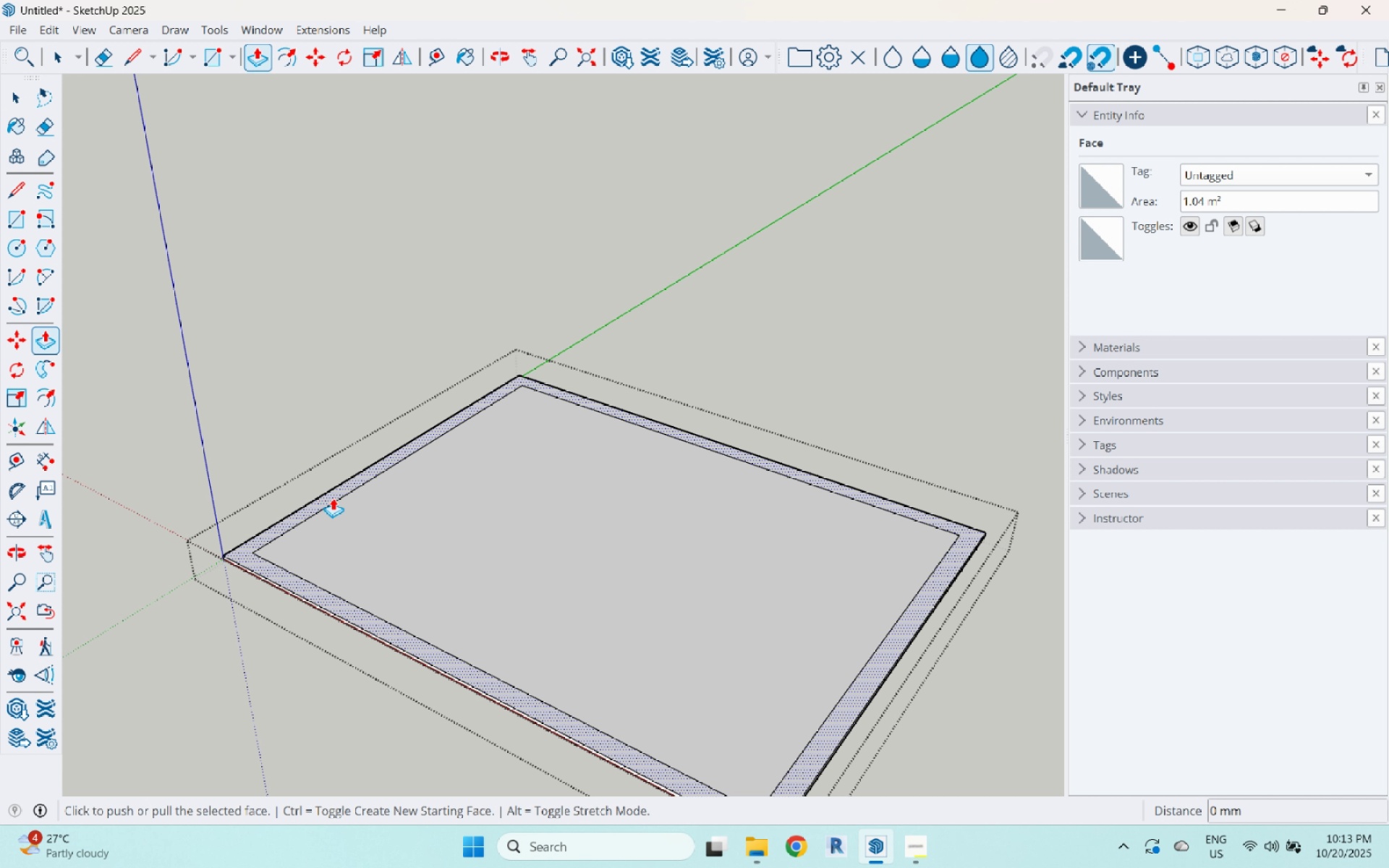 
left_click([333, 498])
 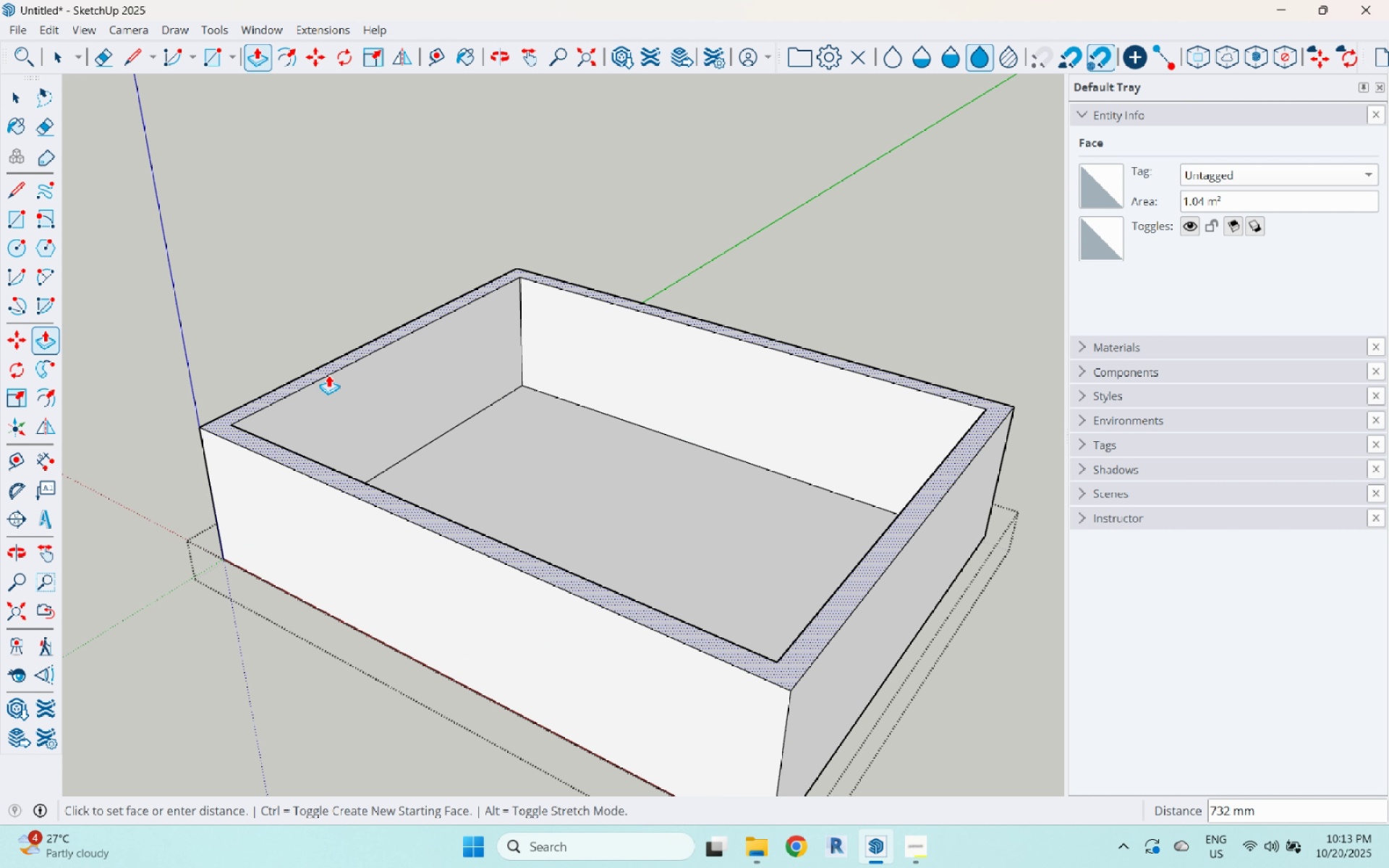 
scroll: coordinate [328, 380], scroll_direction: down, amount: 5.0
 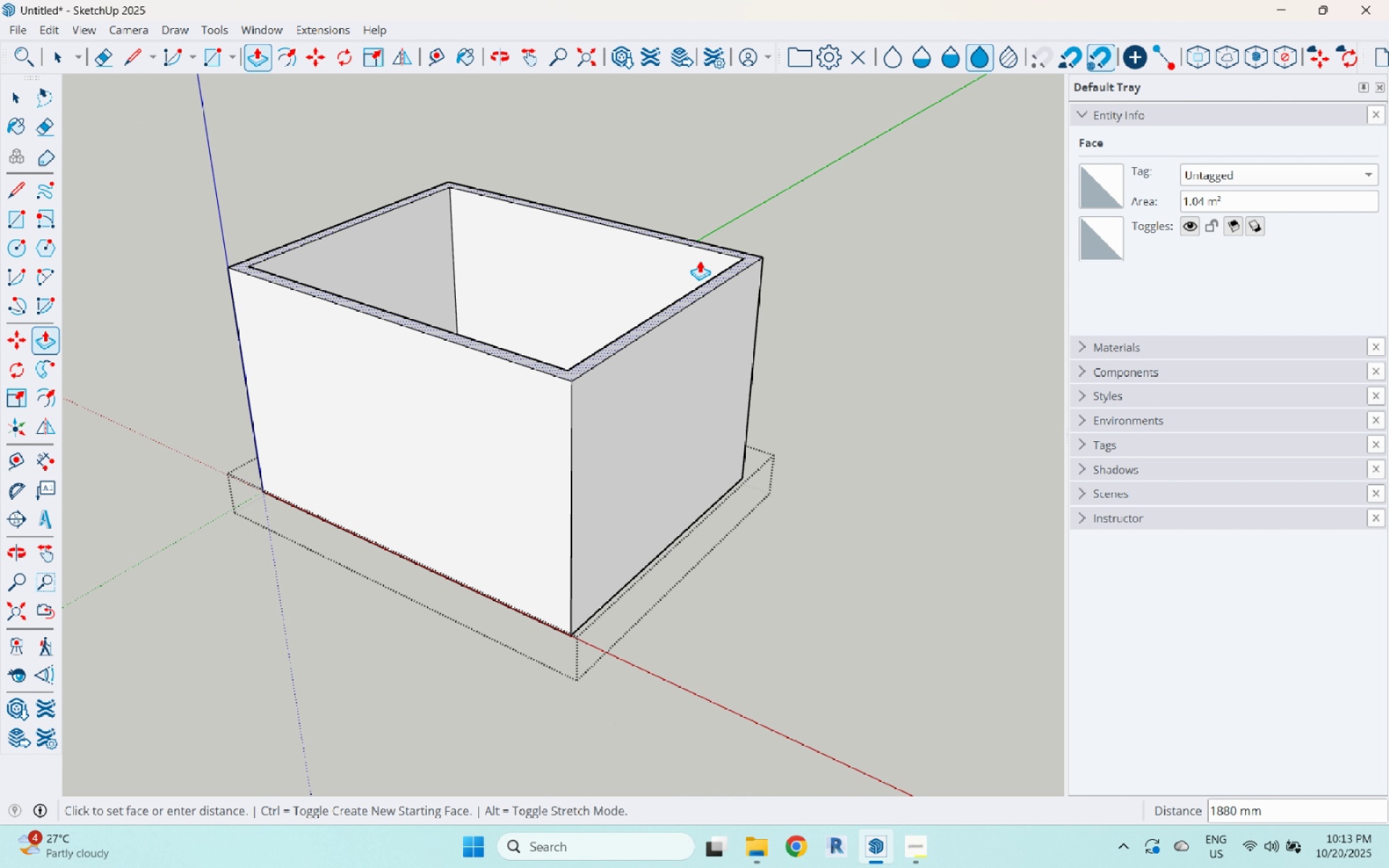 
key(Numpad2)
 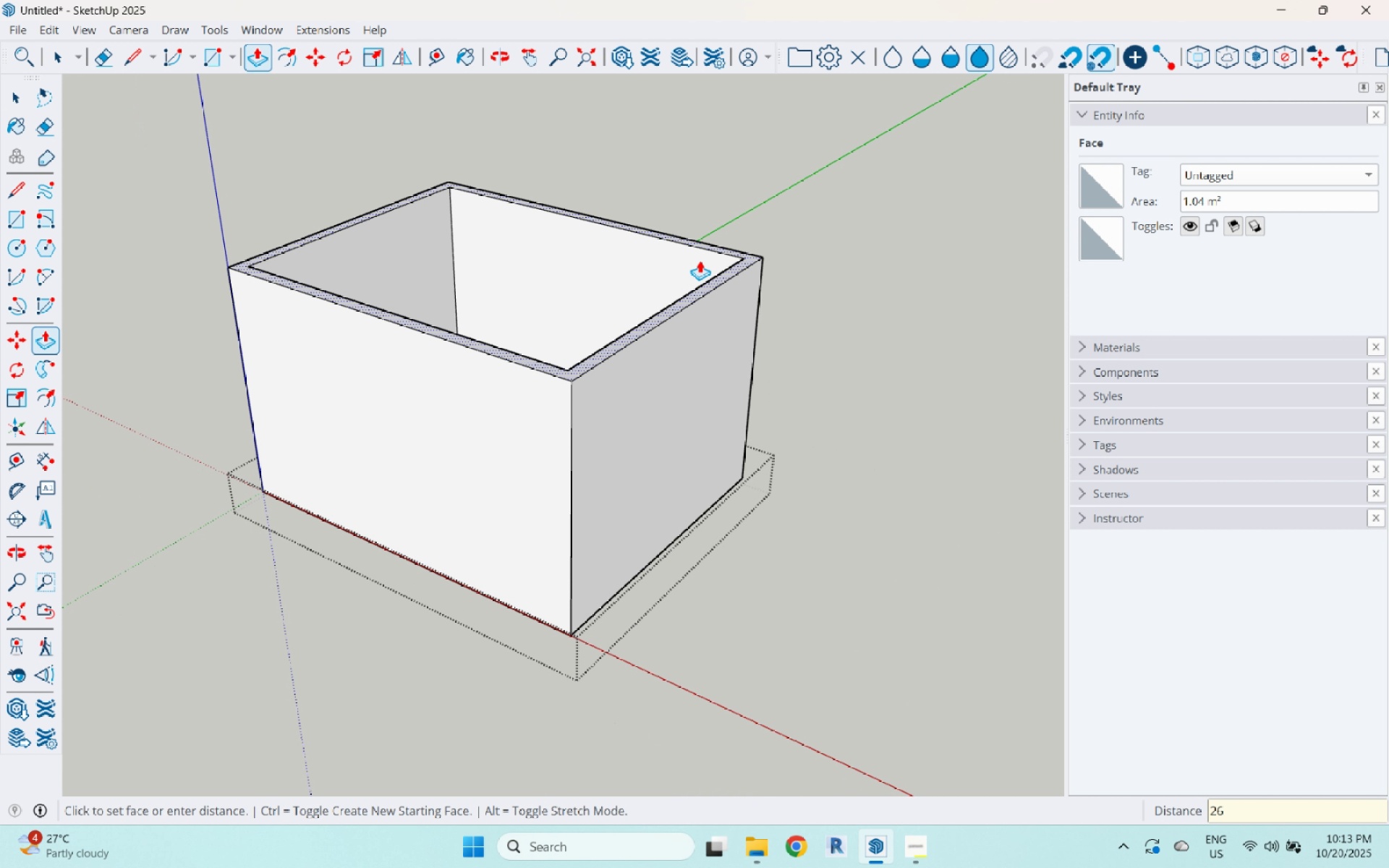 
key(Numpad6)
 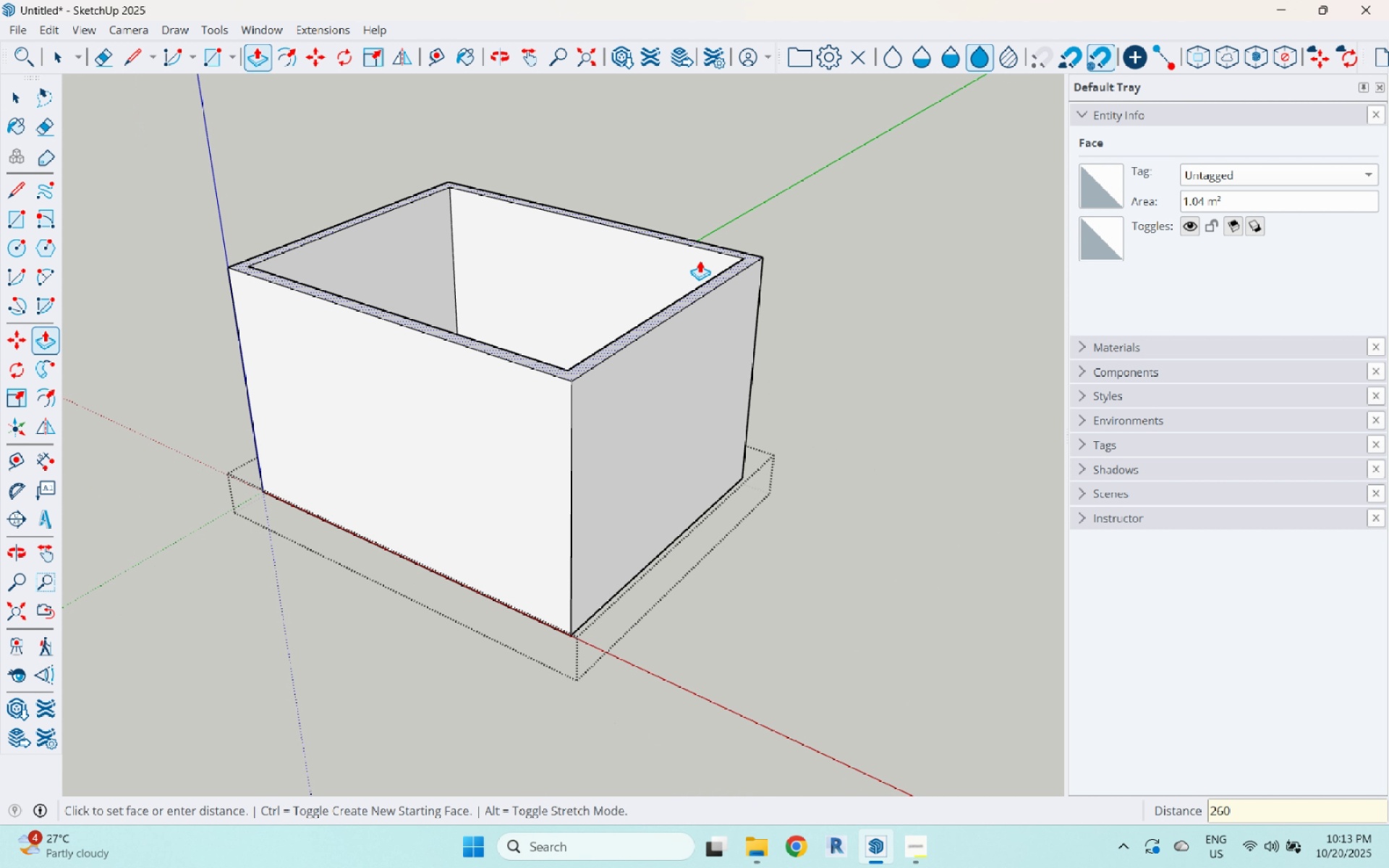 
key(Numpad0)
 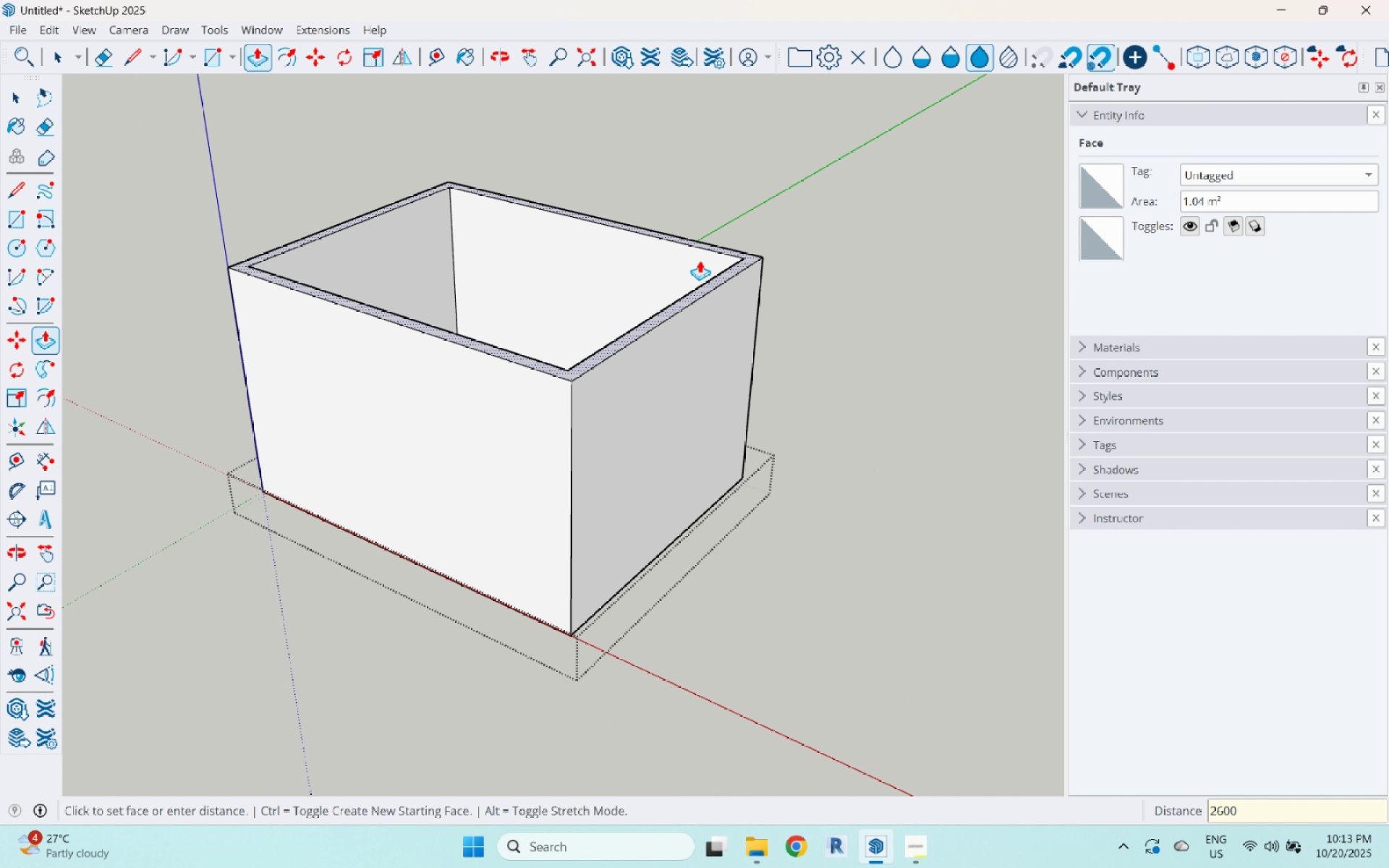 
key(Numpad0)
 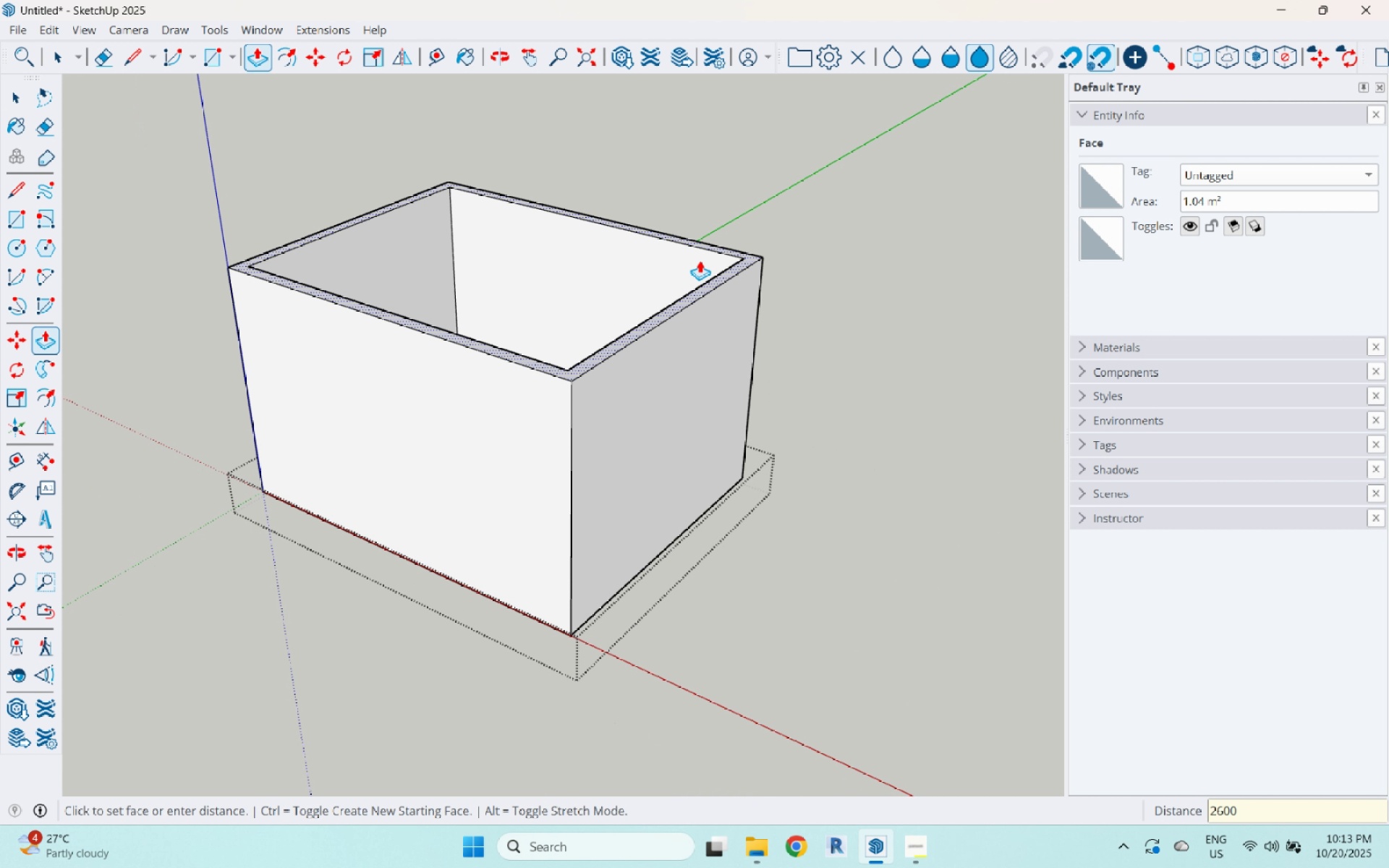 
key(Enter)
 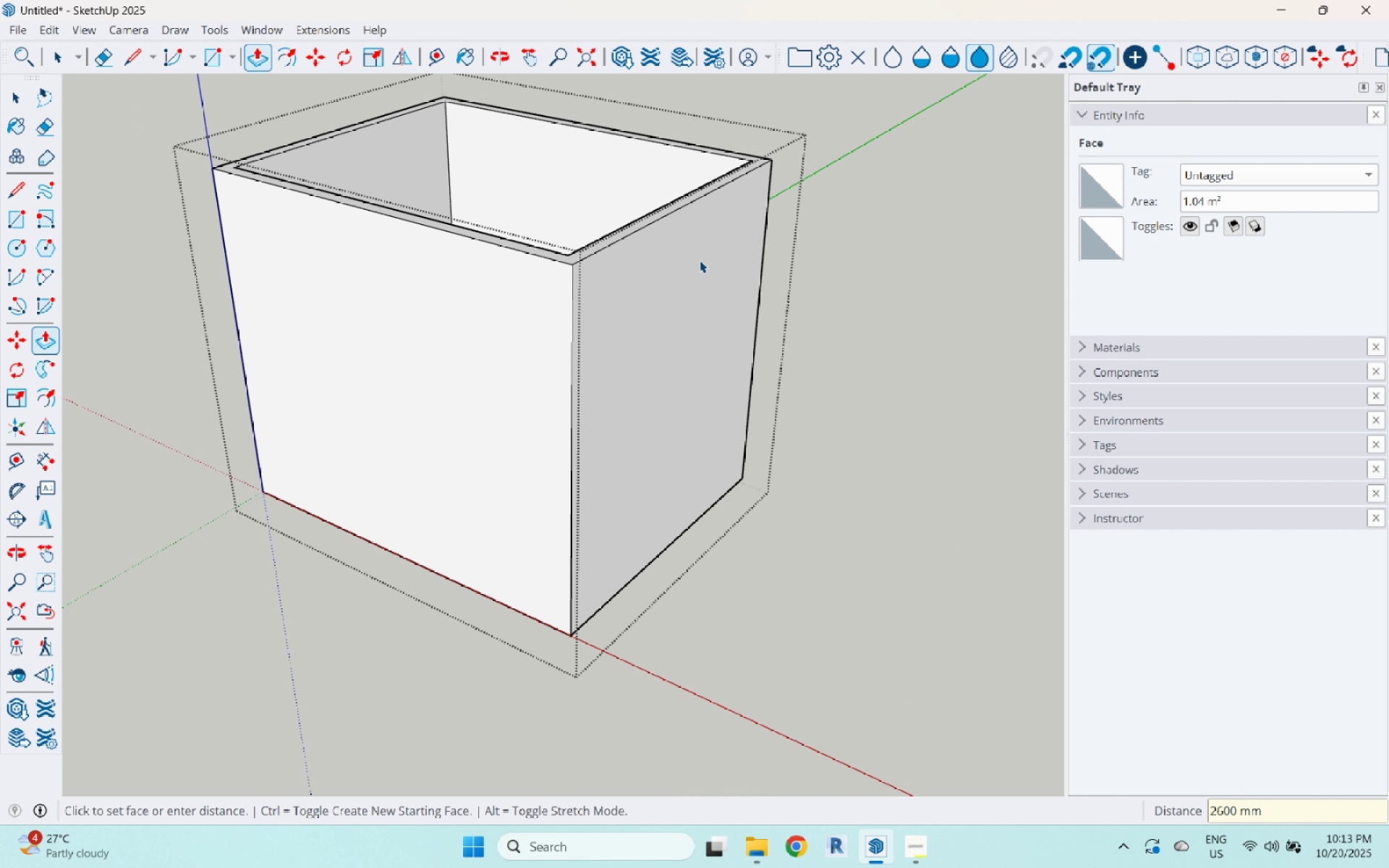 
key(Space)
 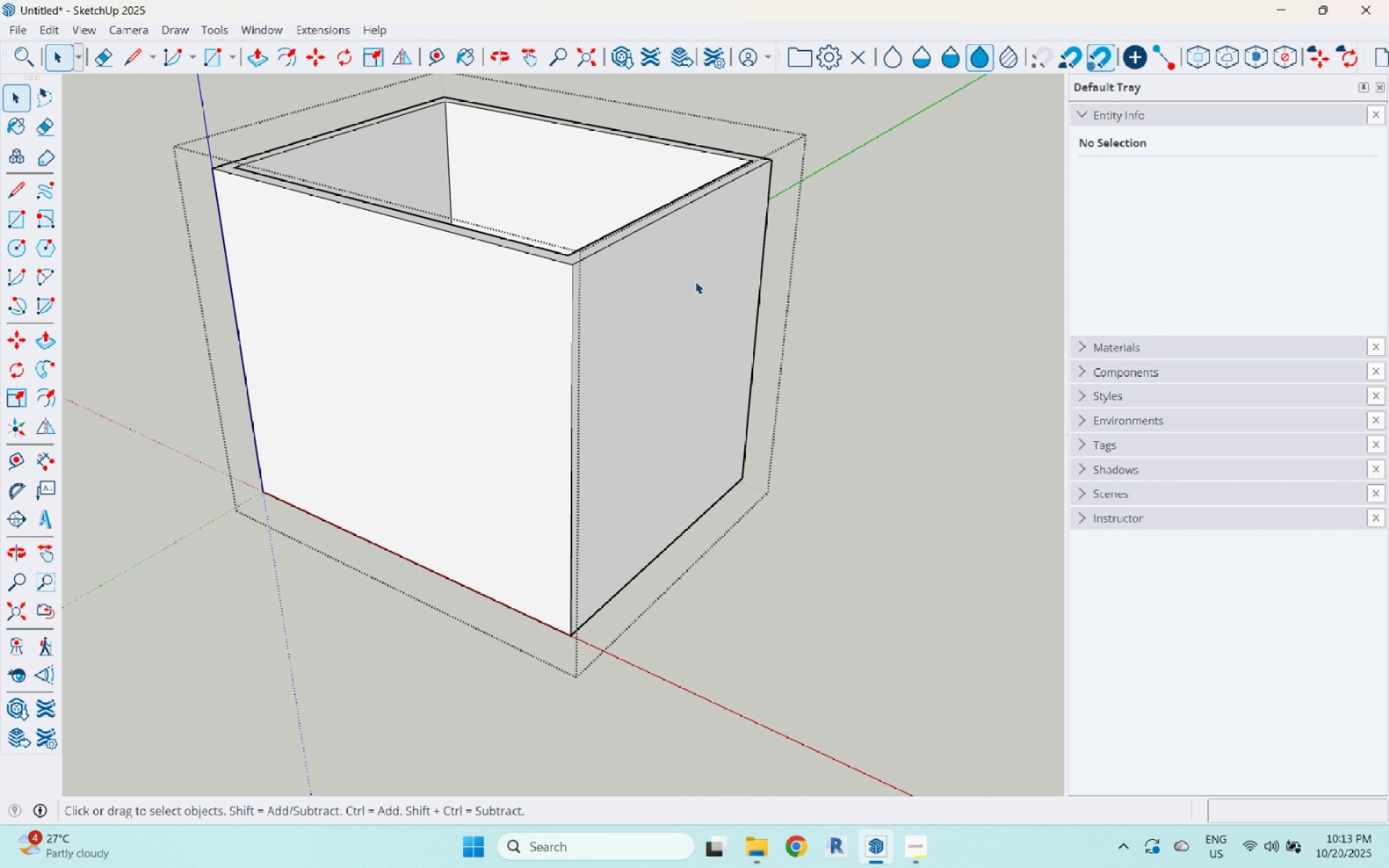 
scroll: coordinate [566, 337], scroll_direction: down, amount: 6.0
 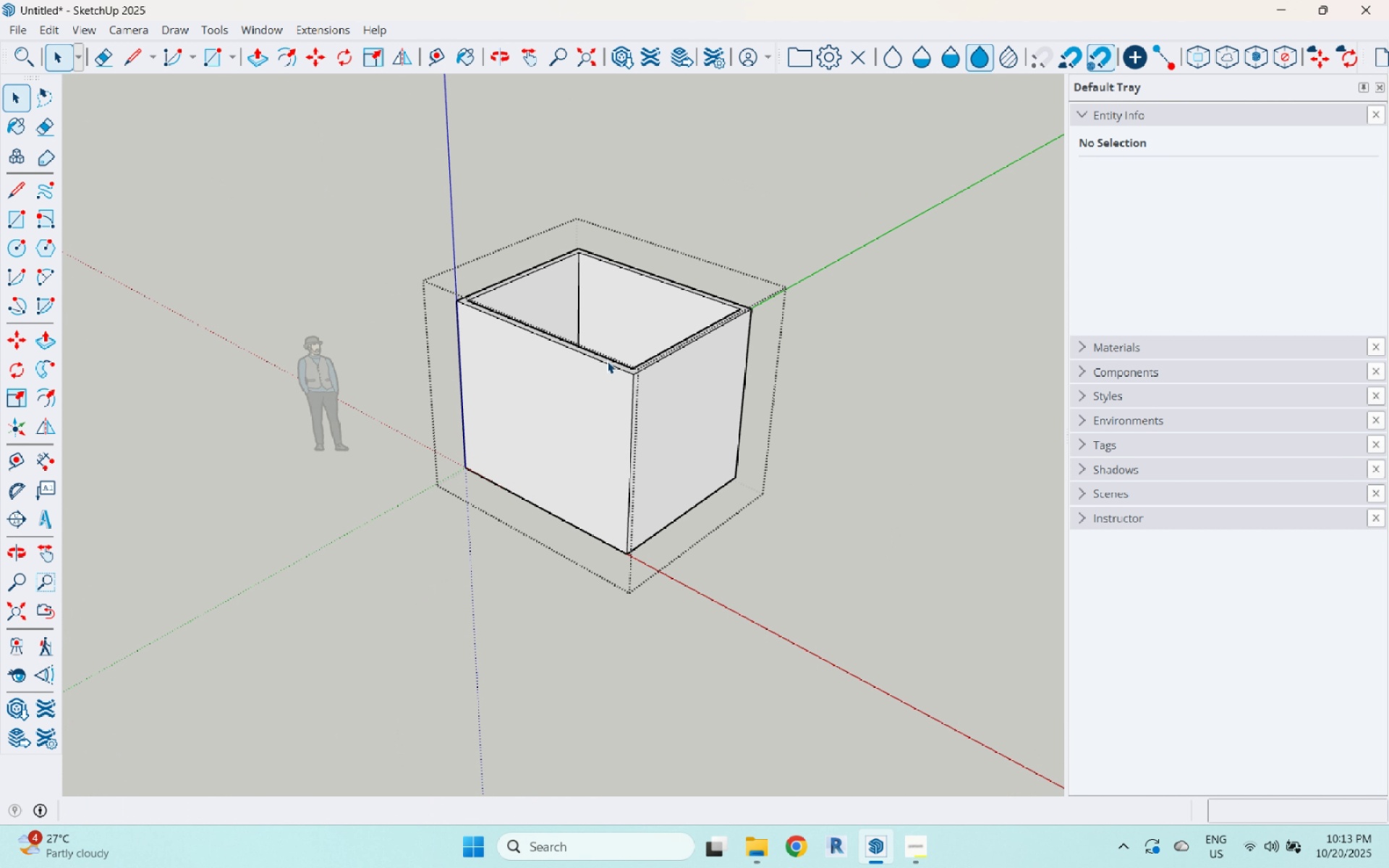 
left_click([832, 445])
 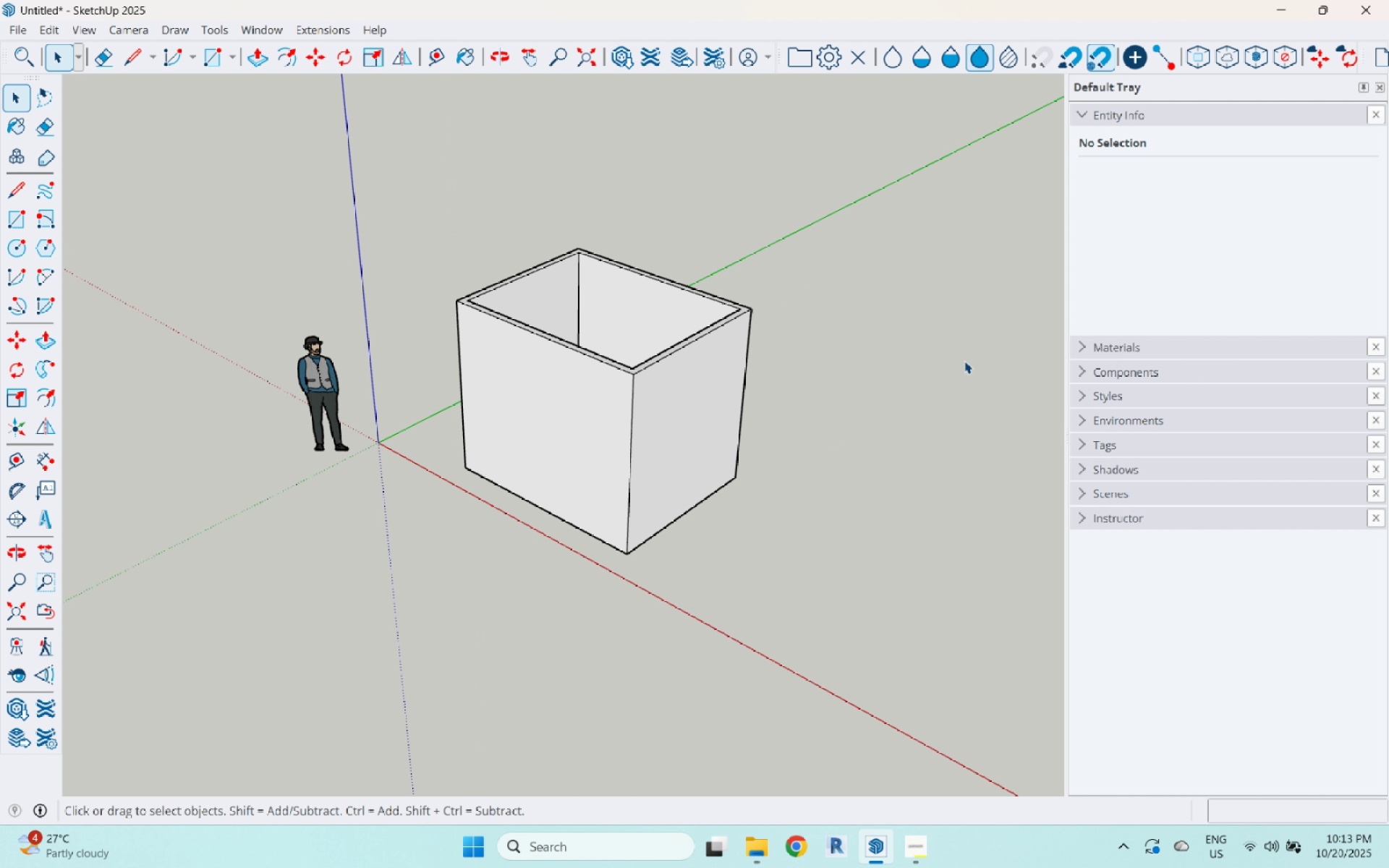 
left_click([724, 352])
 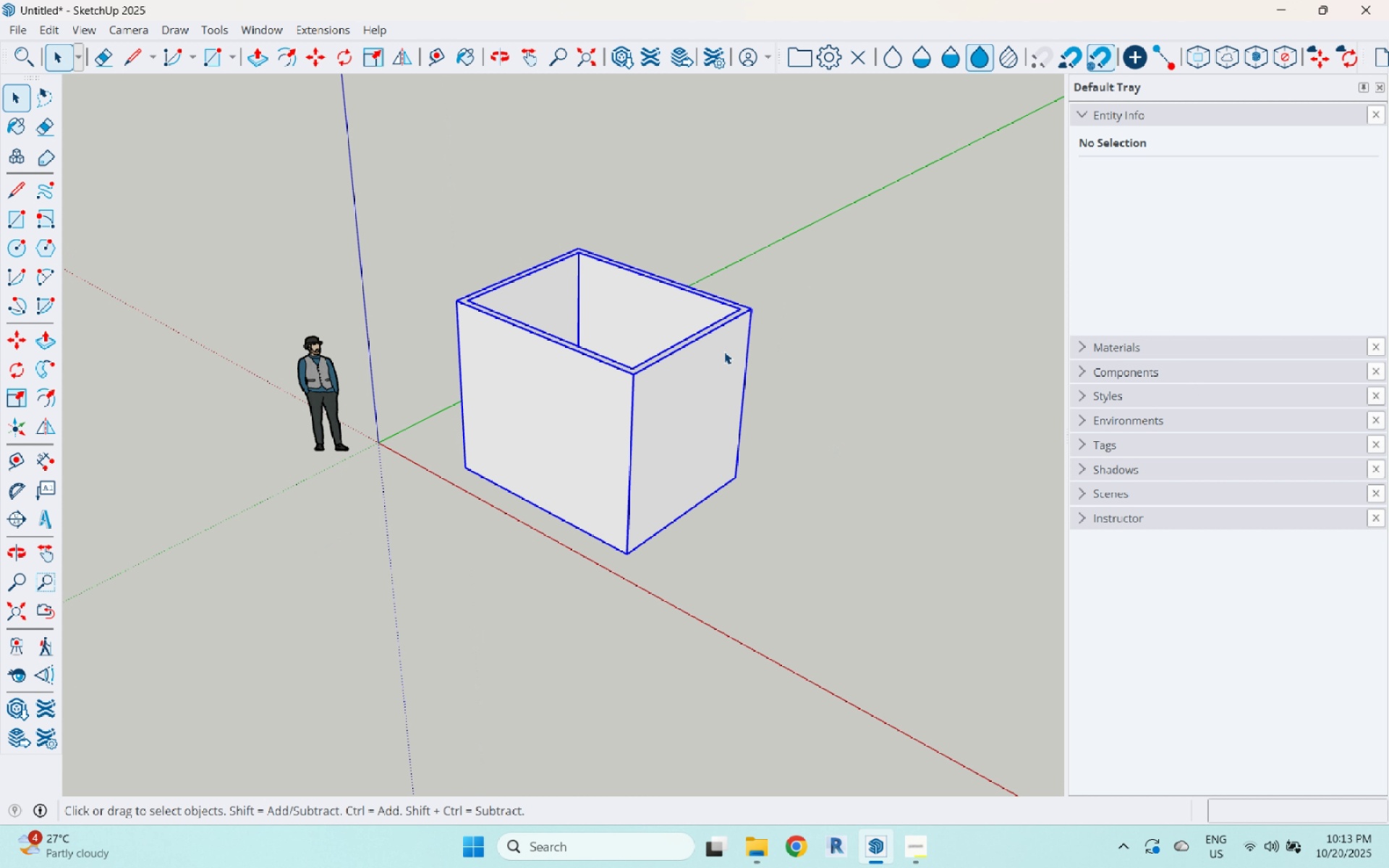 
right_click([724, 352])
 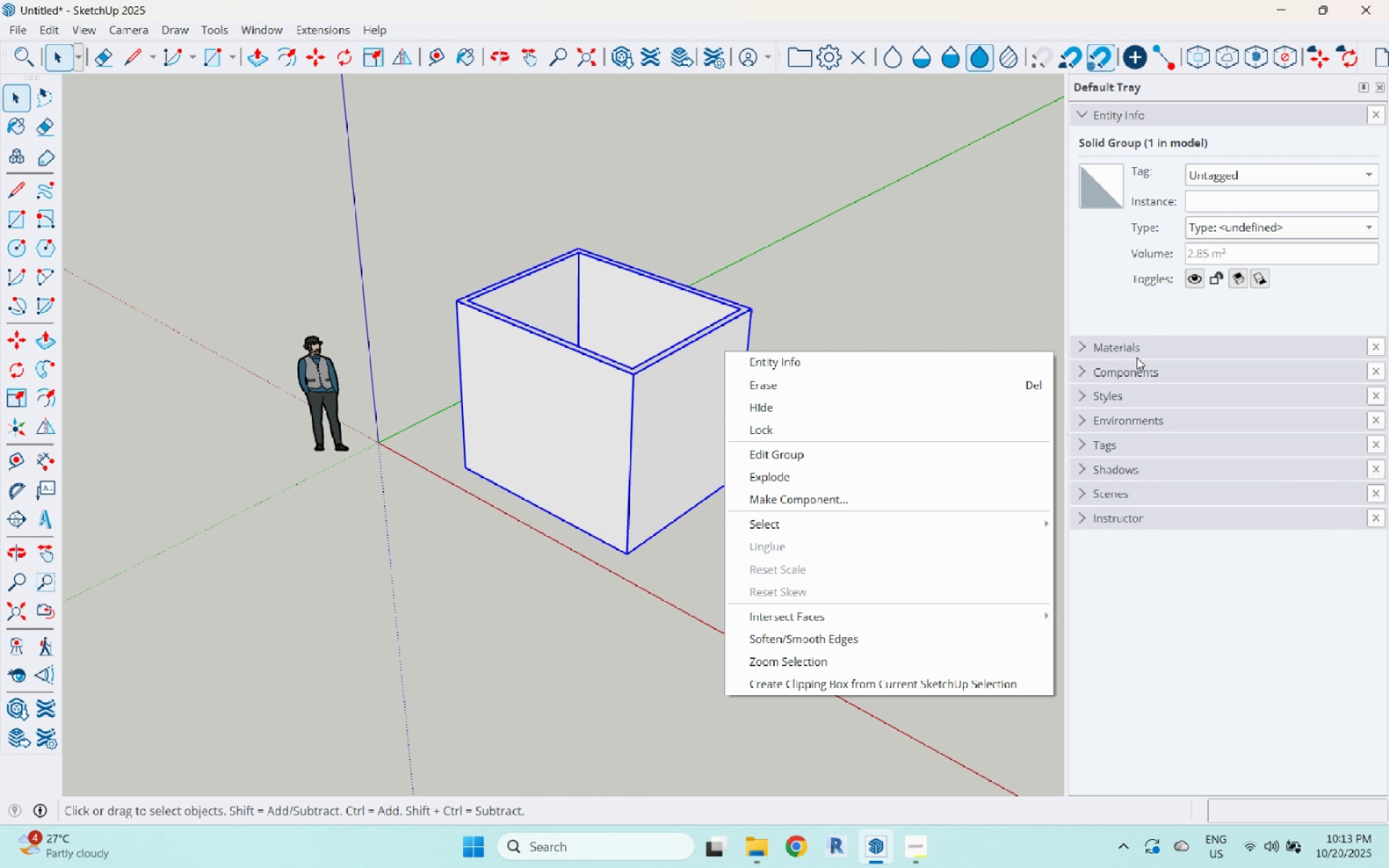 
wait(7.19)
 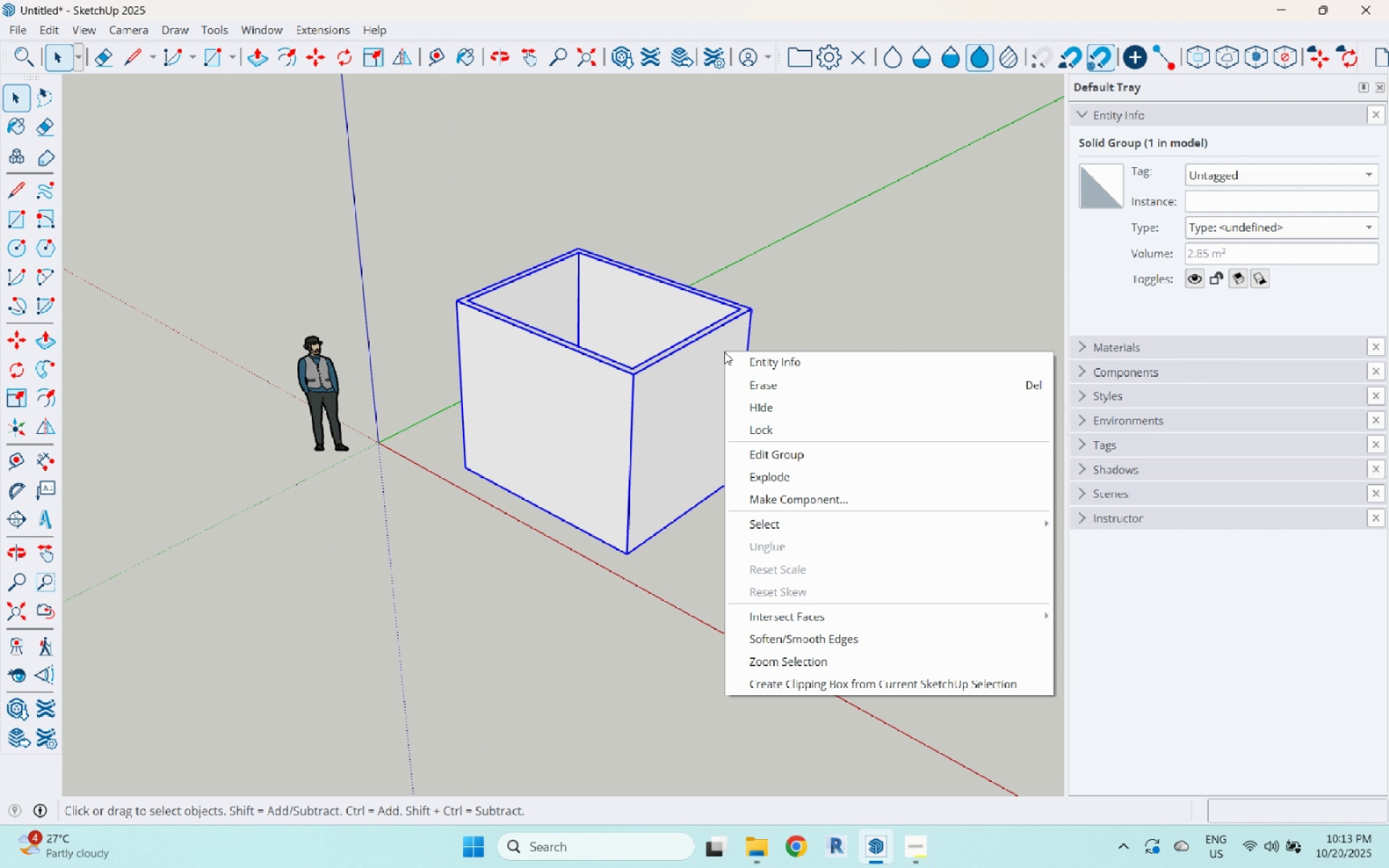 
left_click([1082, 370])
 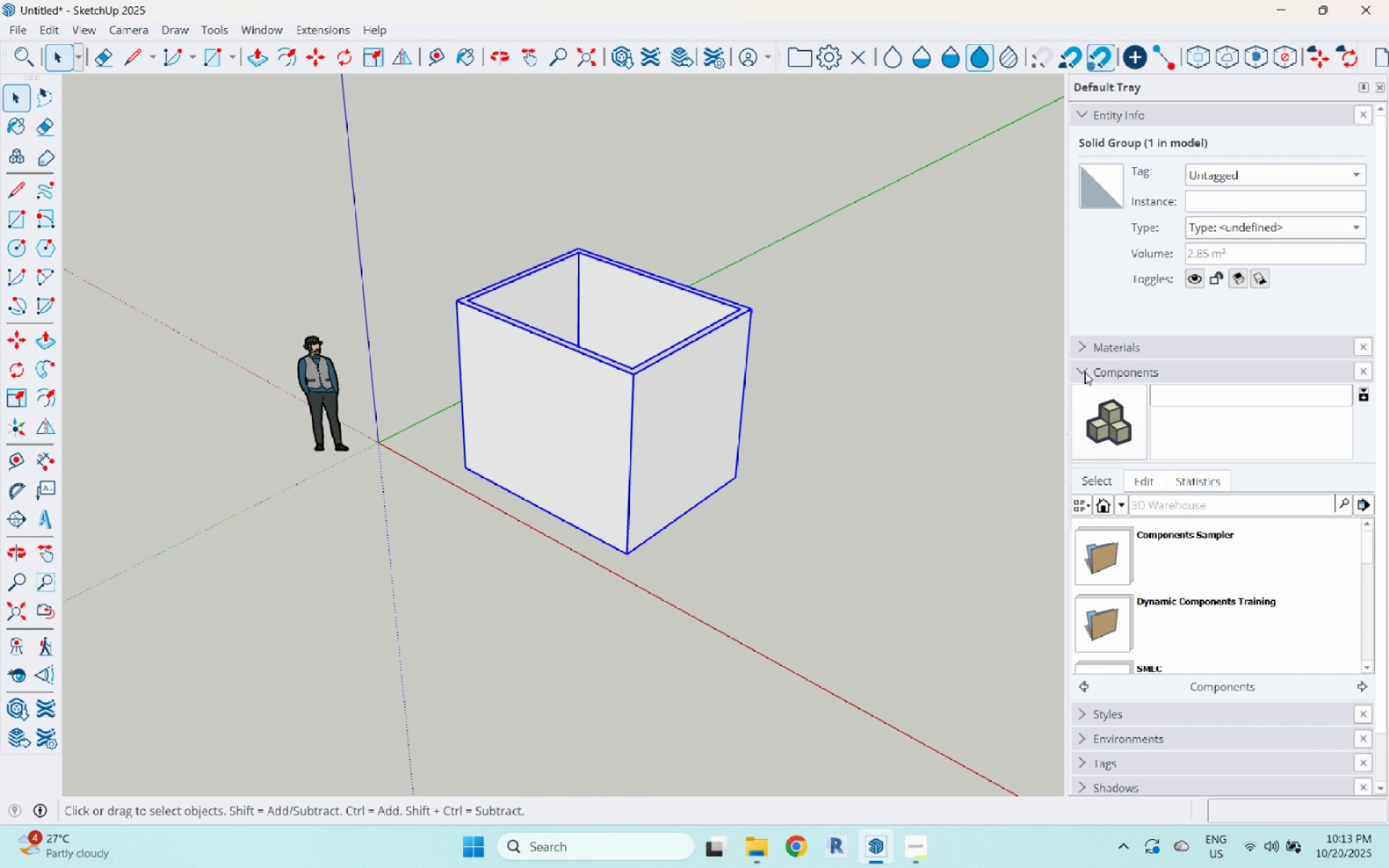 
left_click([1084, 371])
 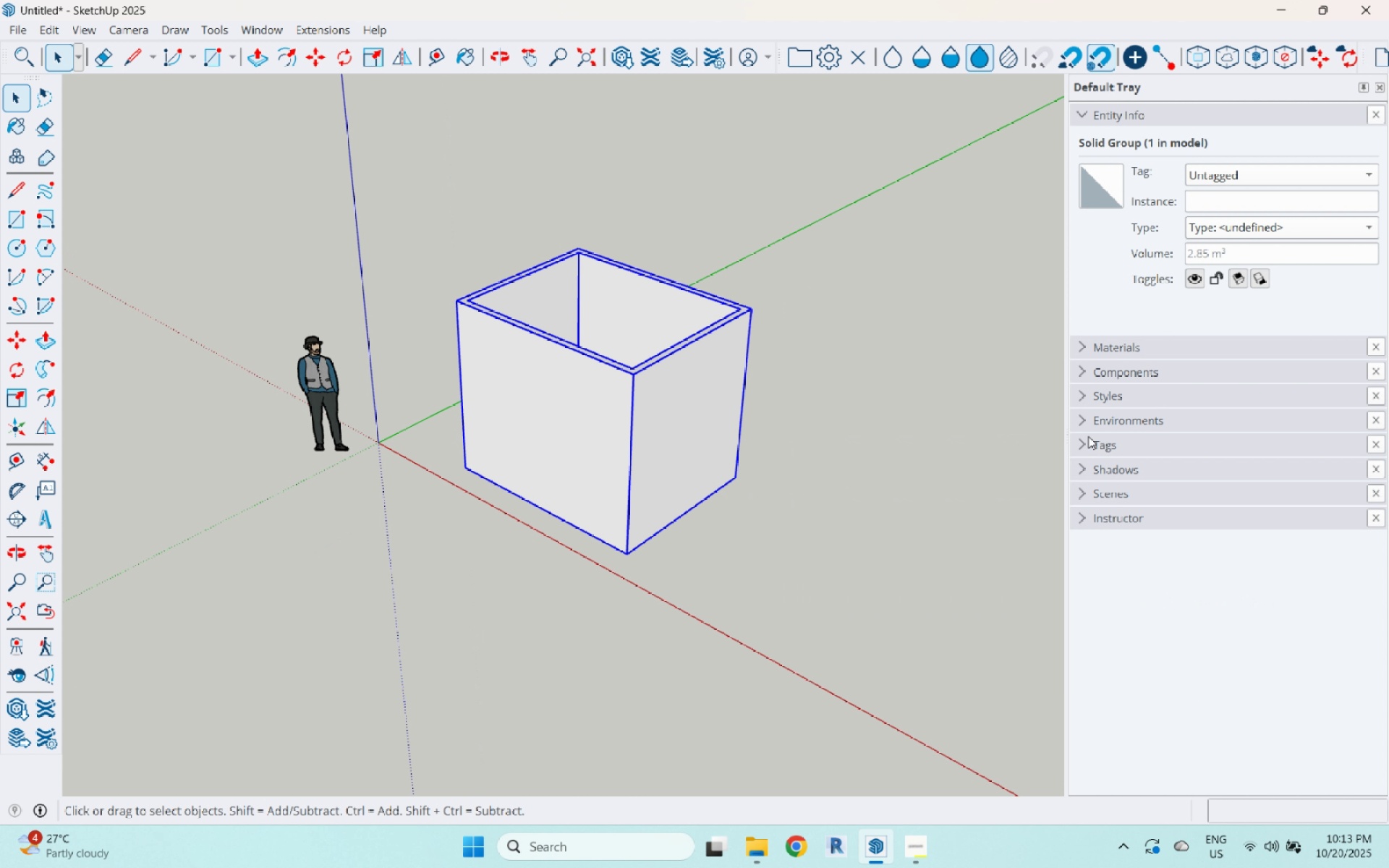 
left_click([1085, 443])
 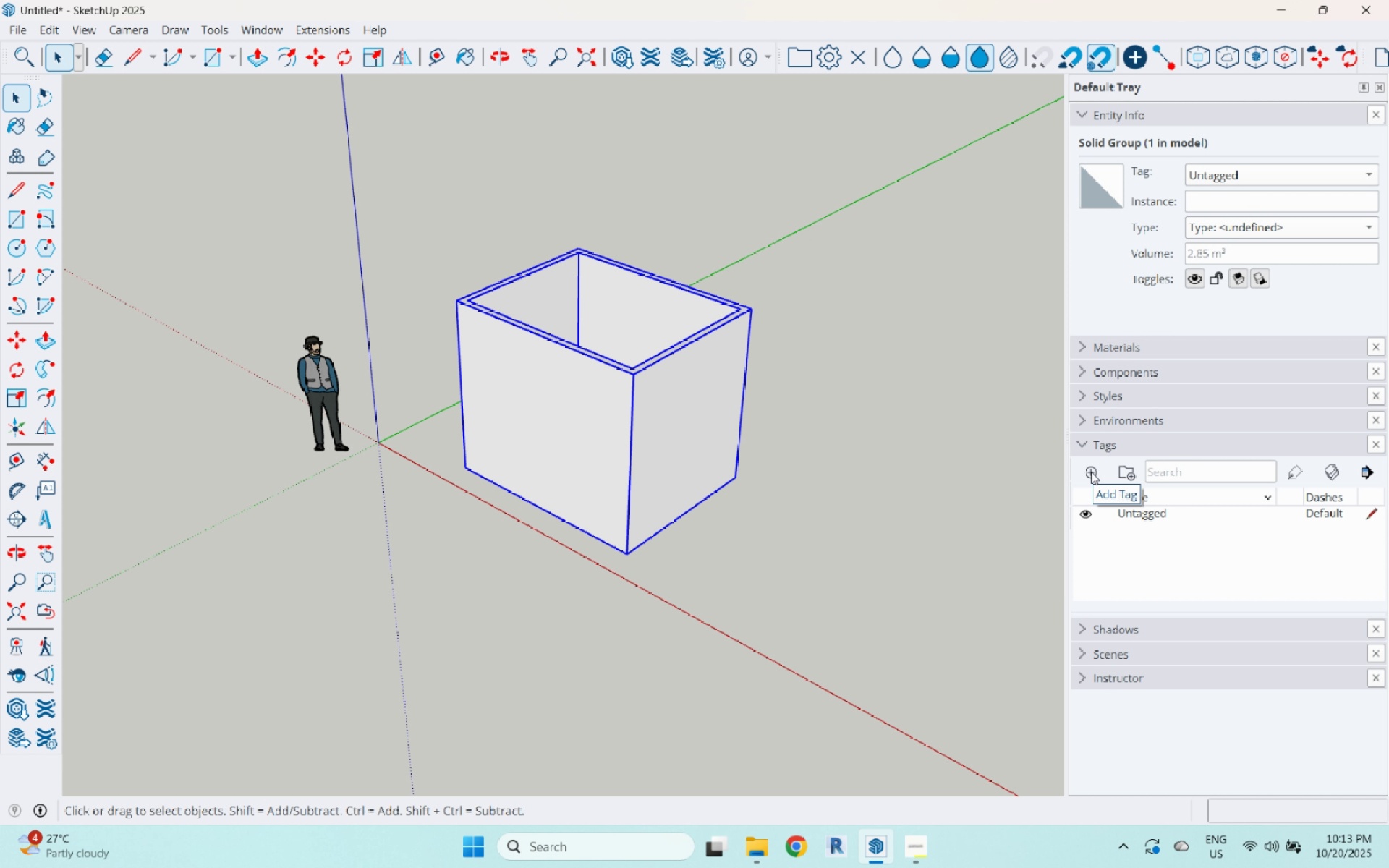 
left_click([1091, 472])
 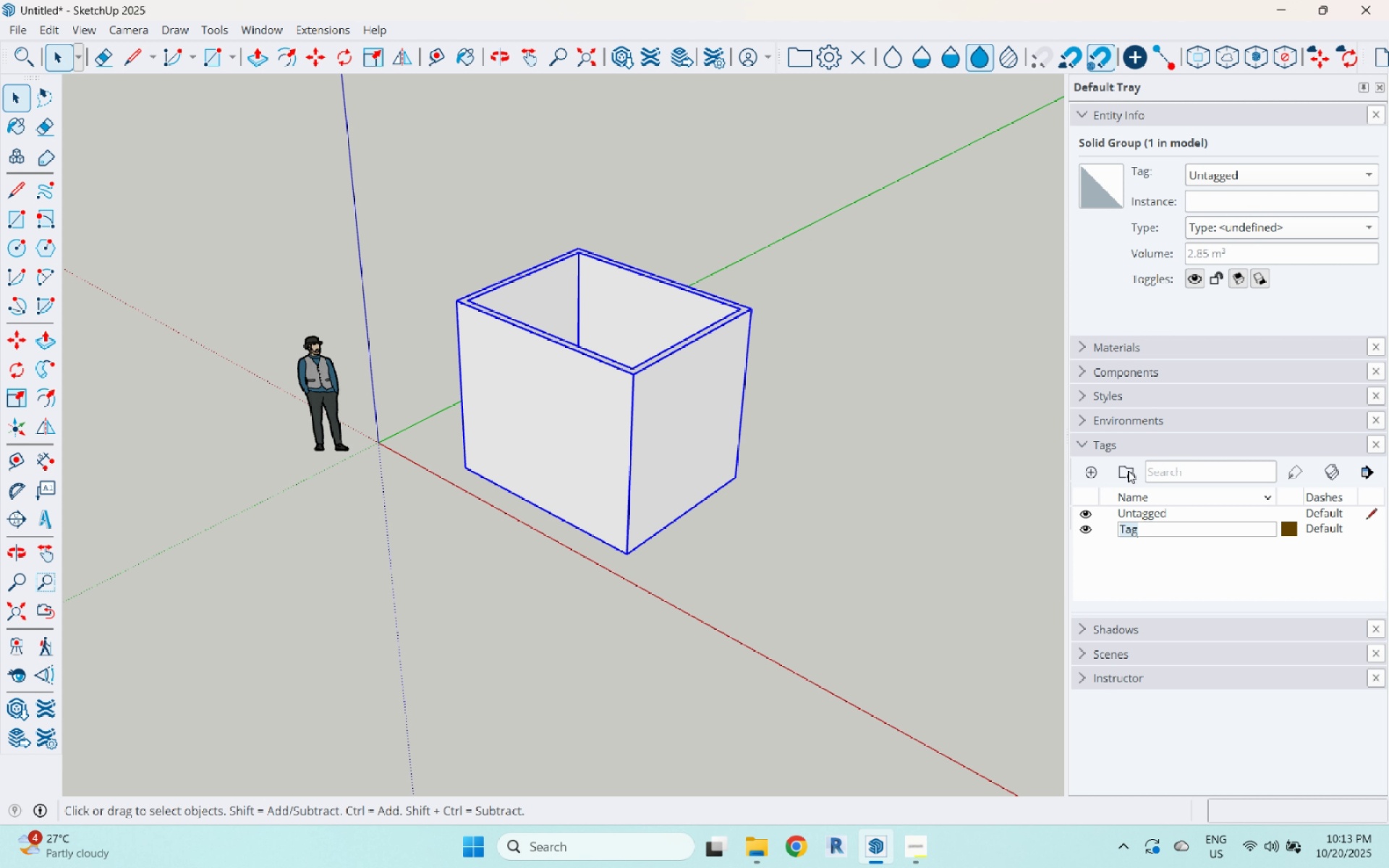 
type(Room)
 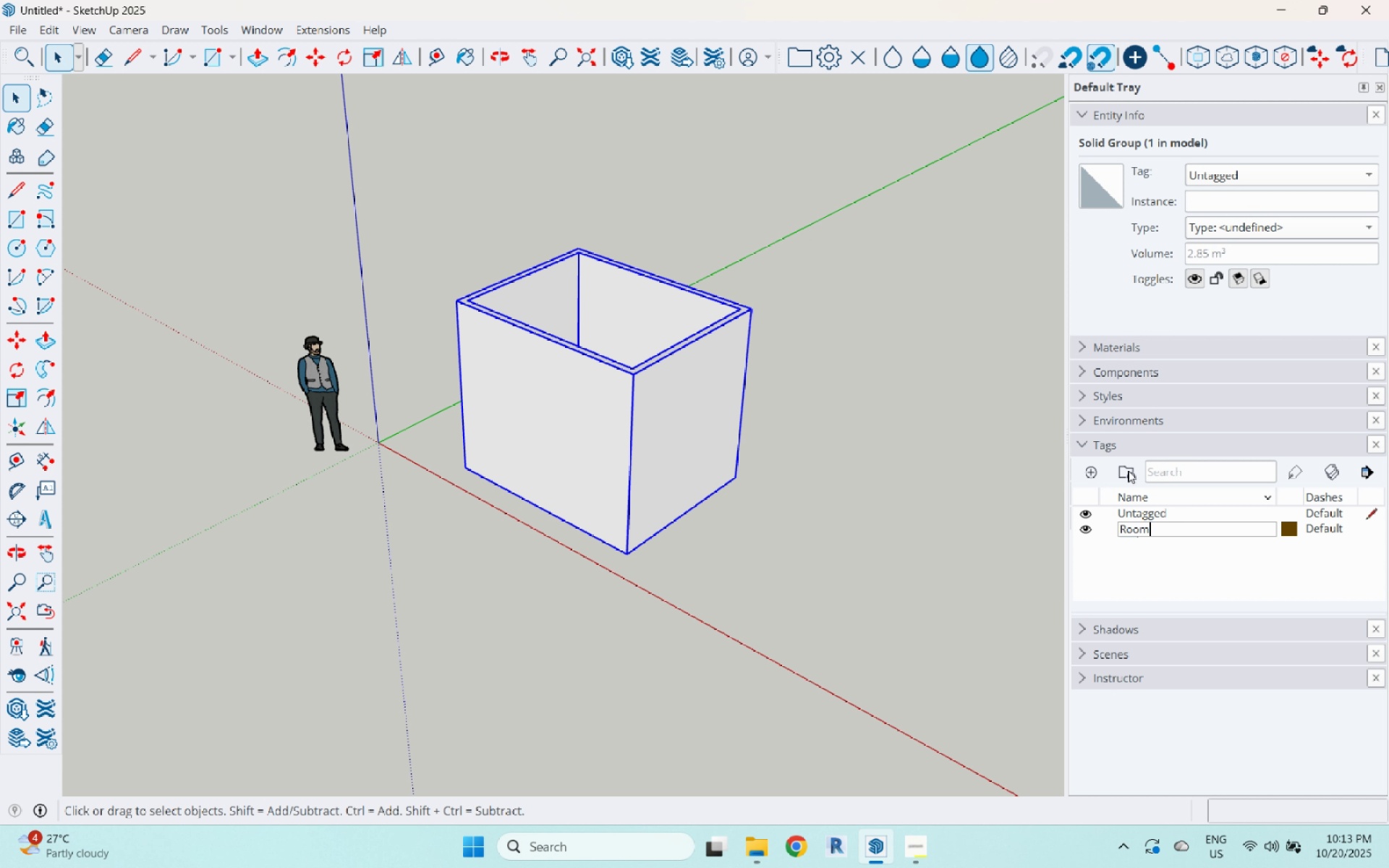 
key(Enter)
 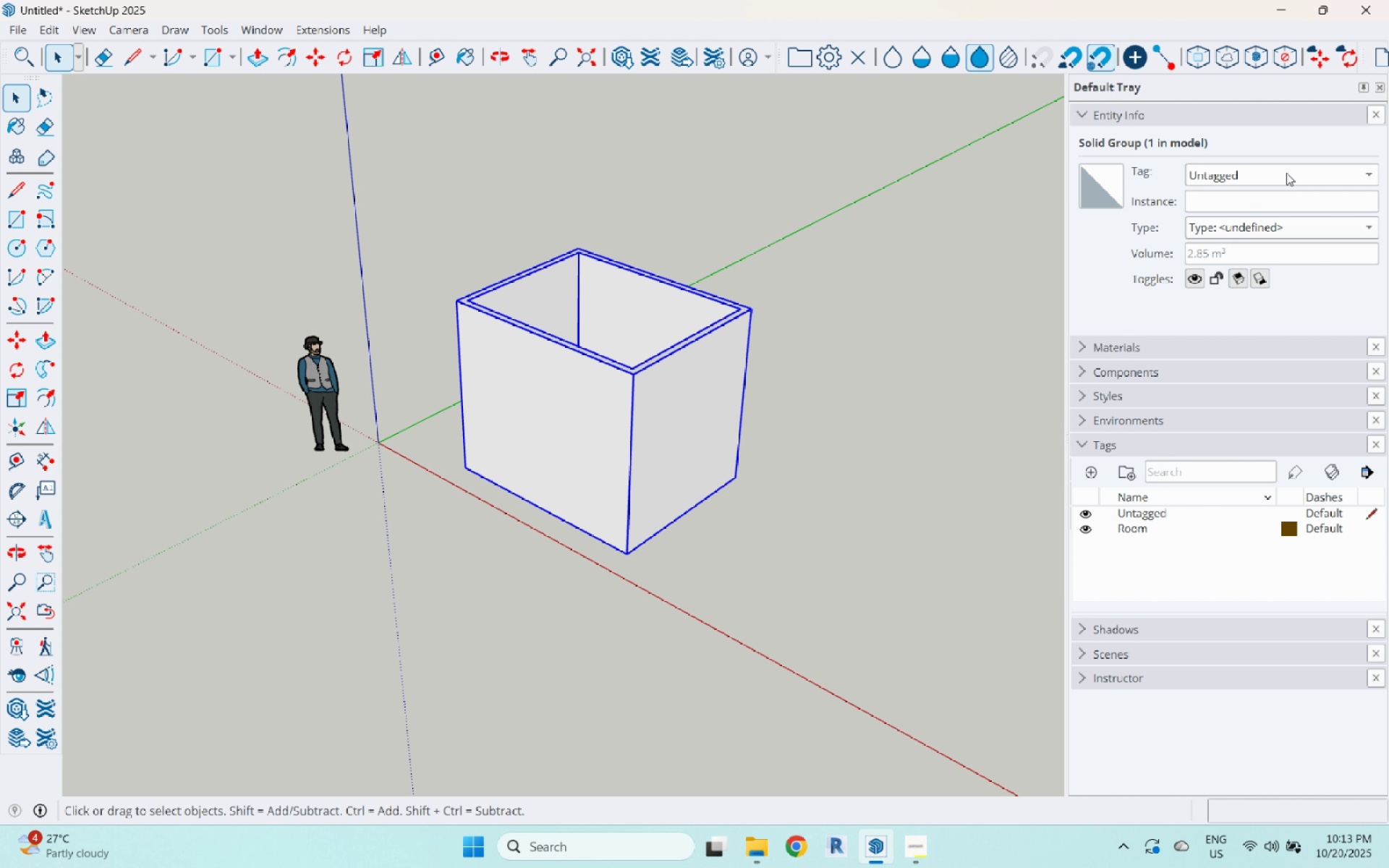 
left_click([1286, 172])
 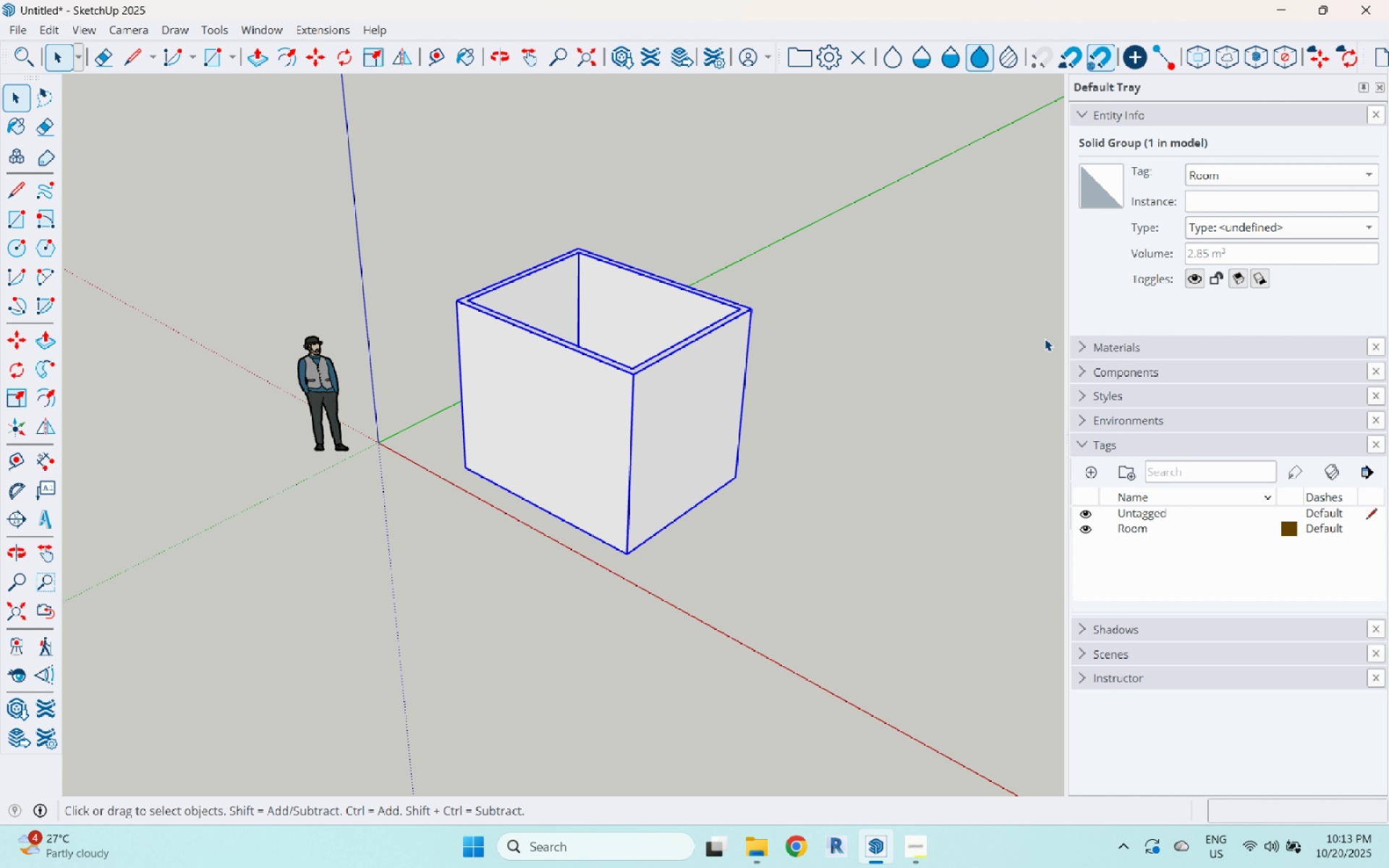 
double_click([848, 409])
 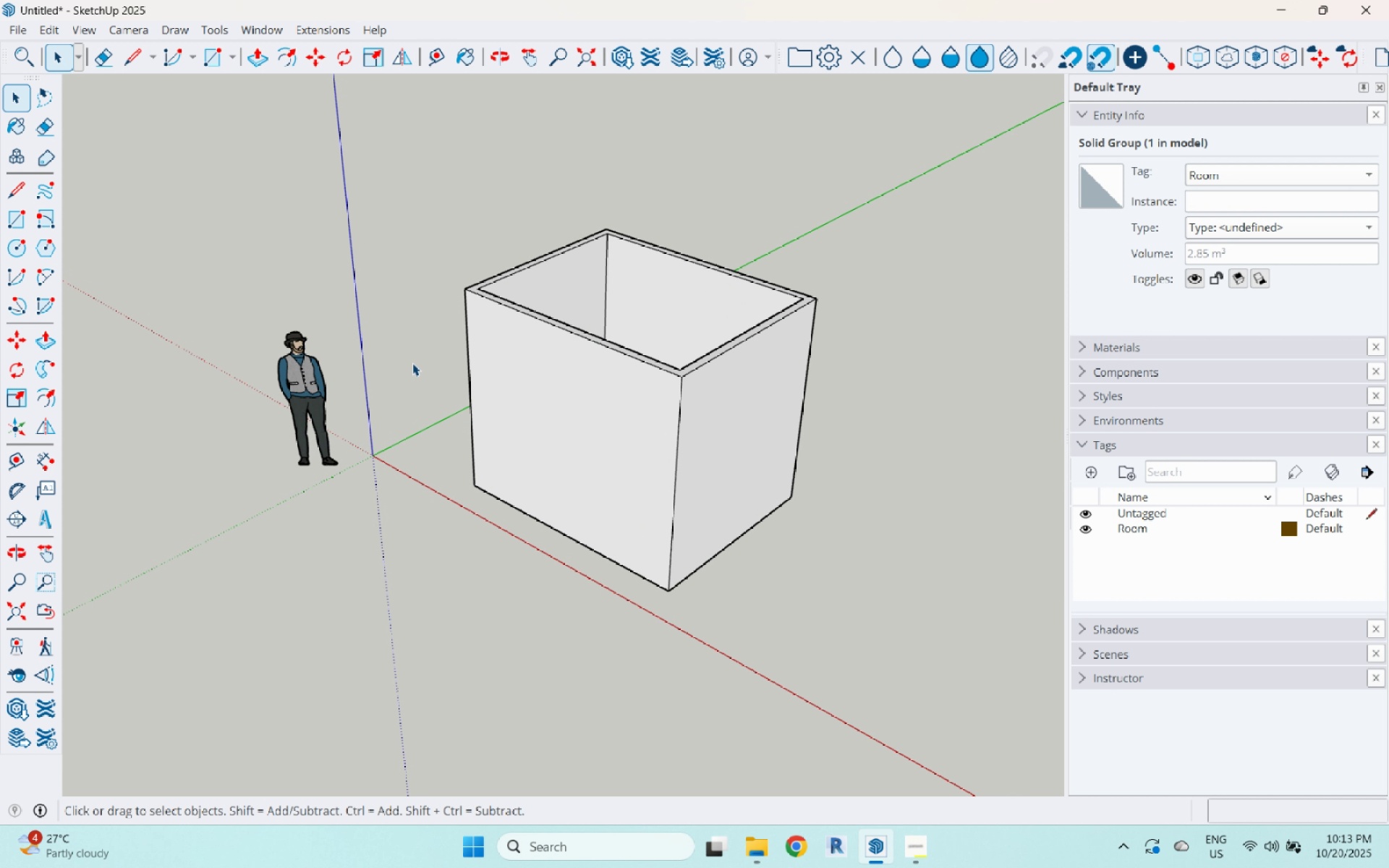 
scroll: coordinate [708, 403], scroll_direction: up, amount: 6.0
 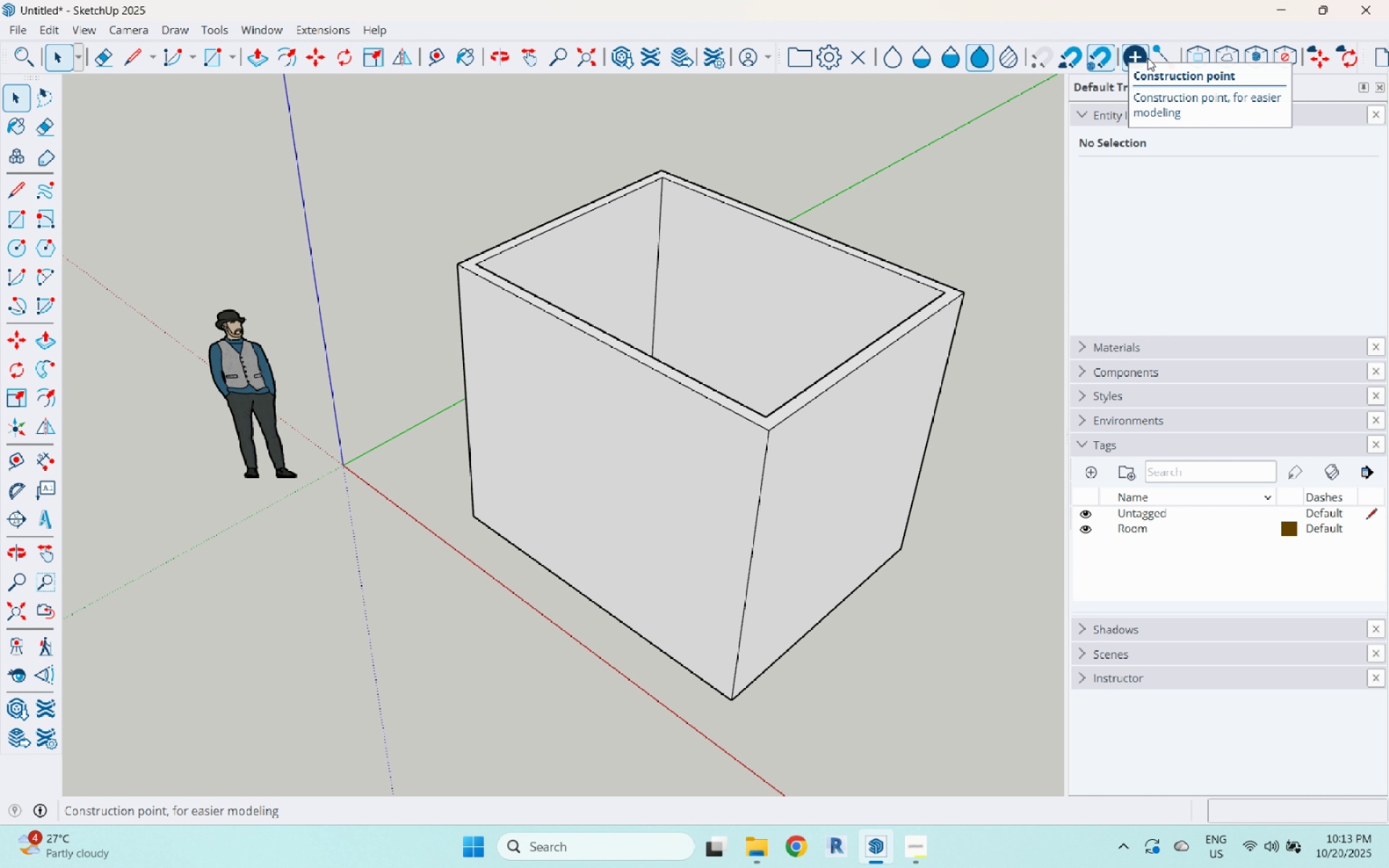 
wait(12.55)
 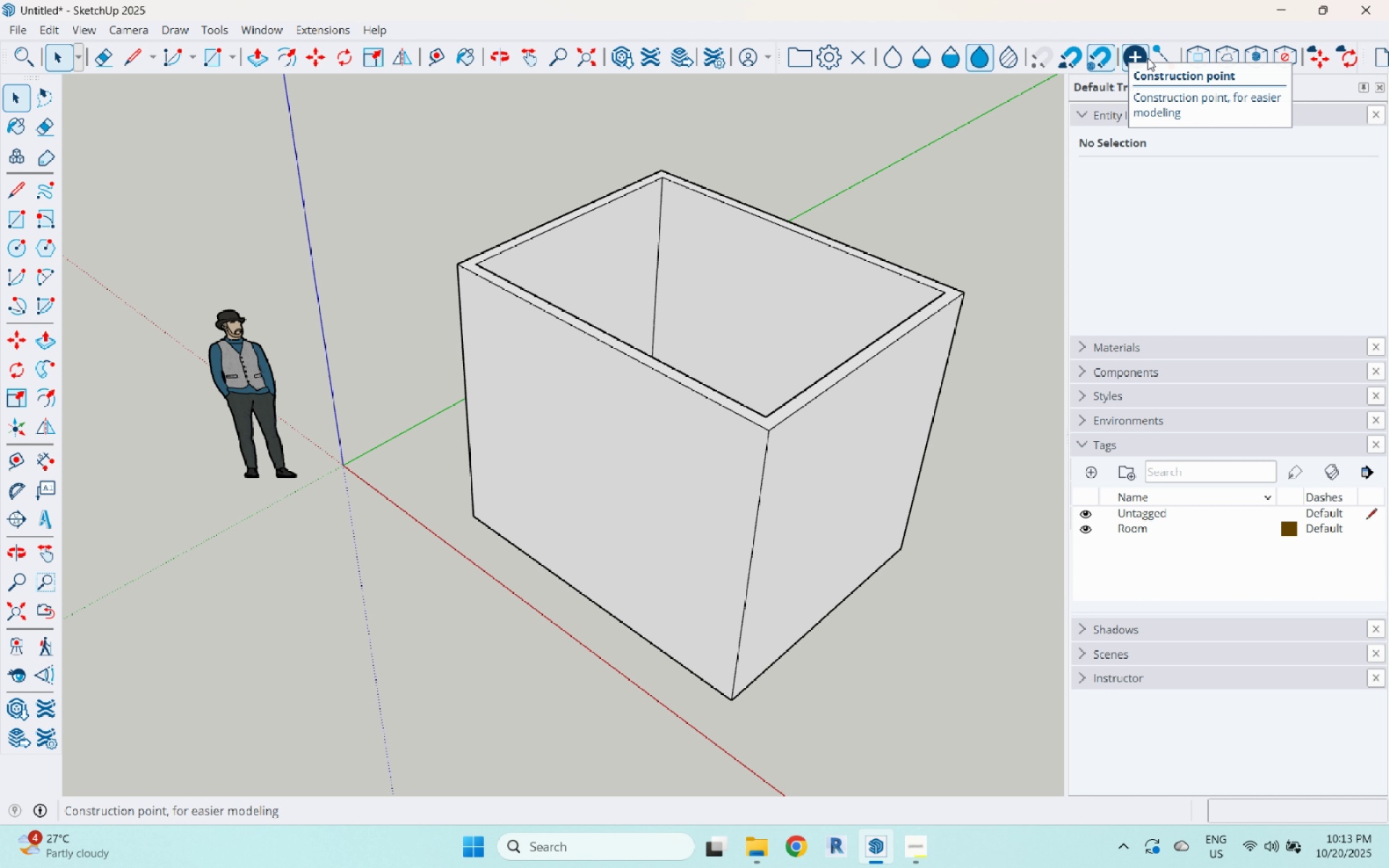 
left_click([254, 34])
 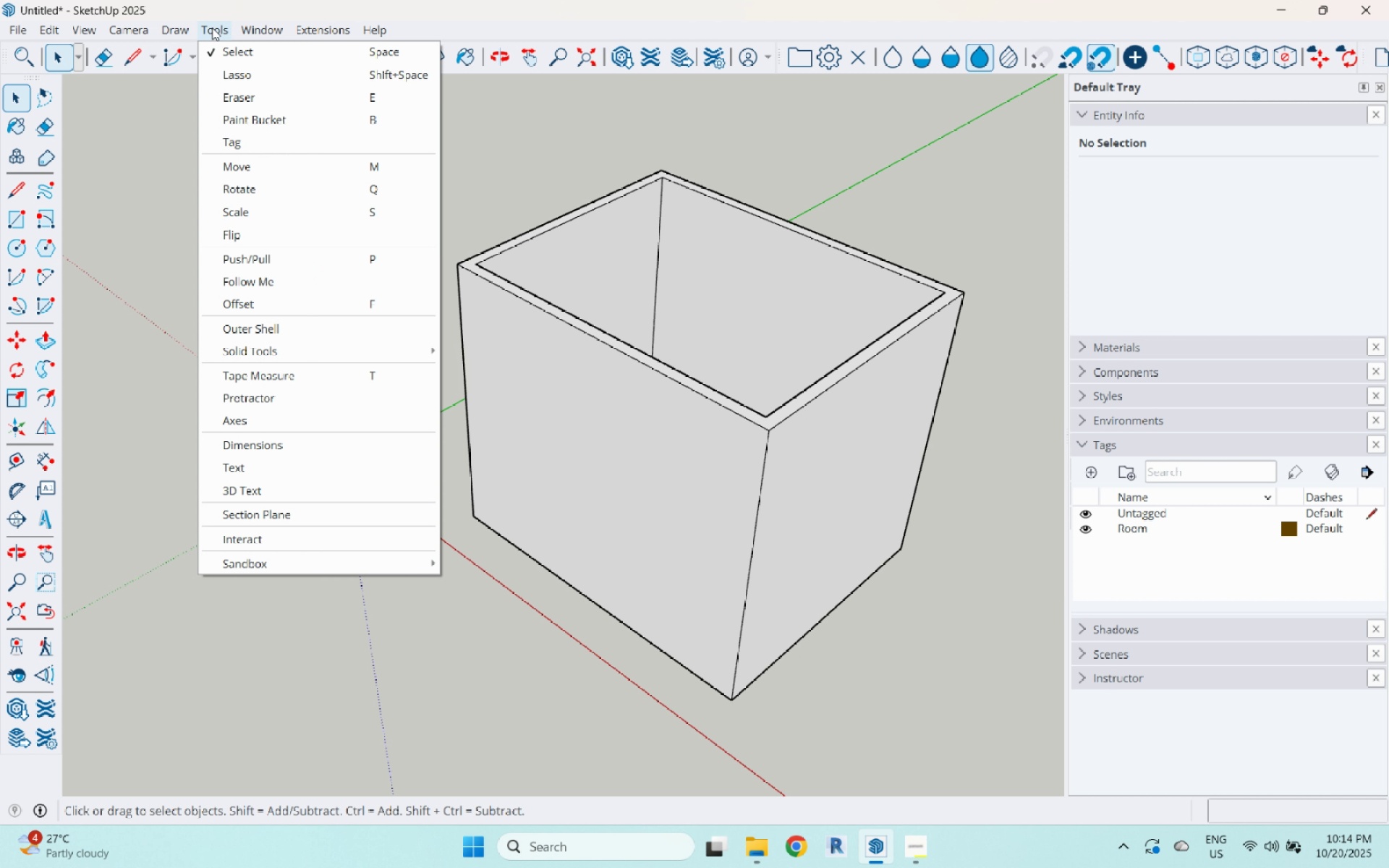 
mouse_move([137, 31])
 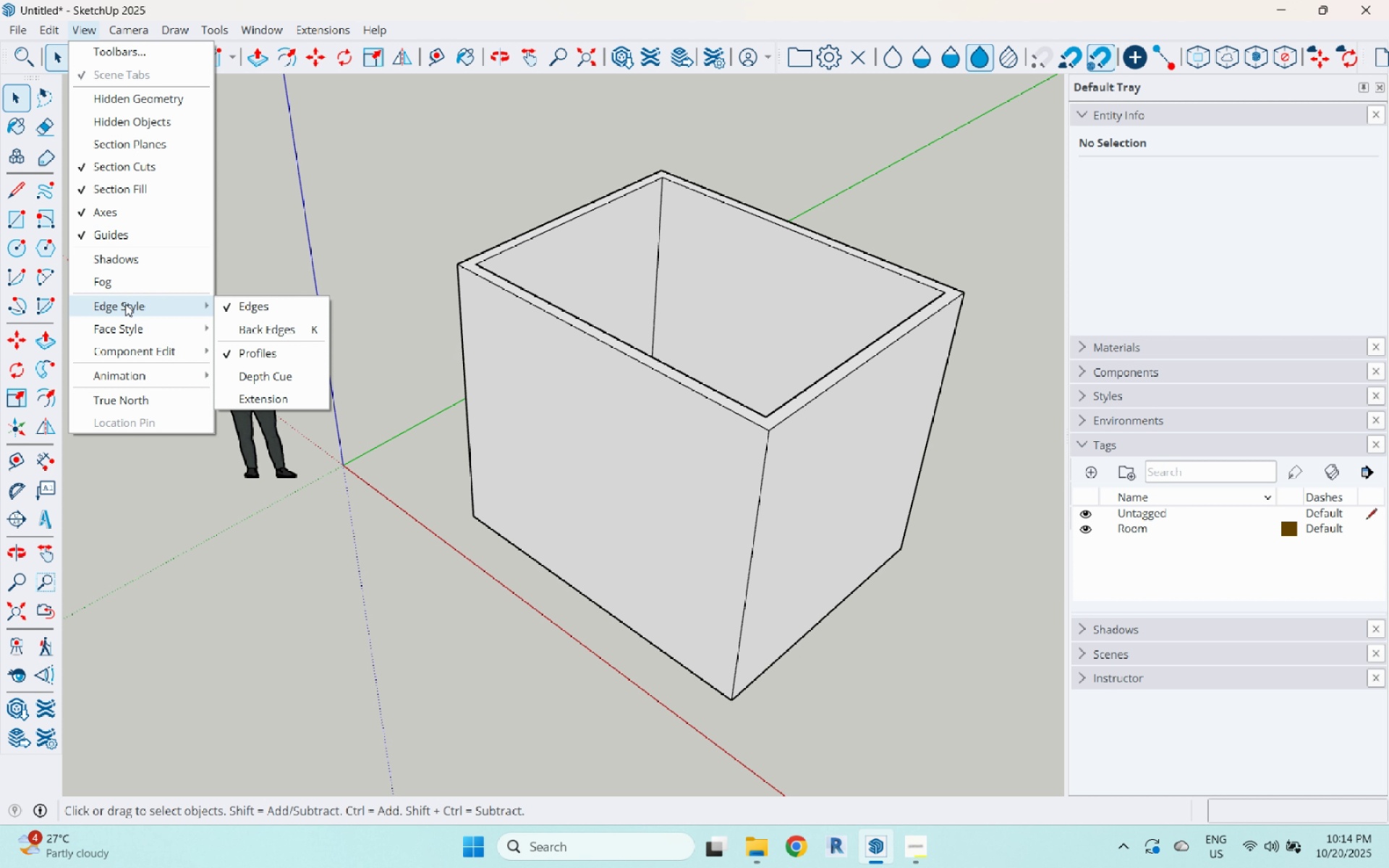 
wait(11.94)
 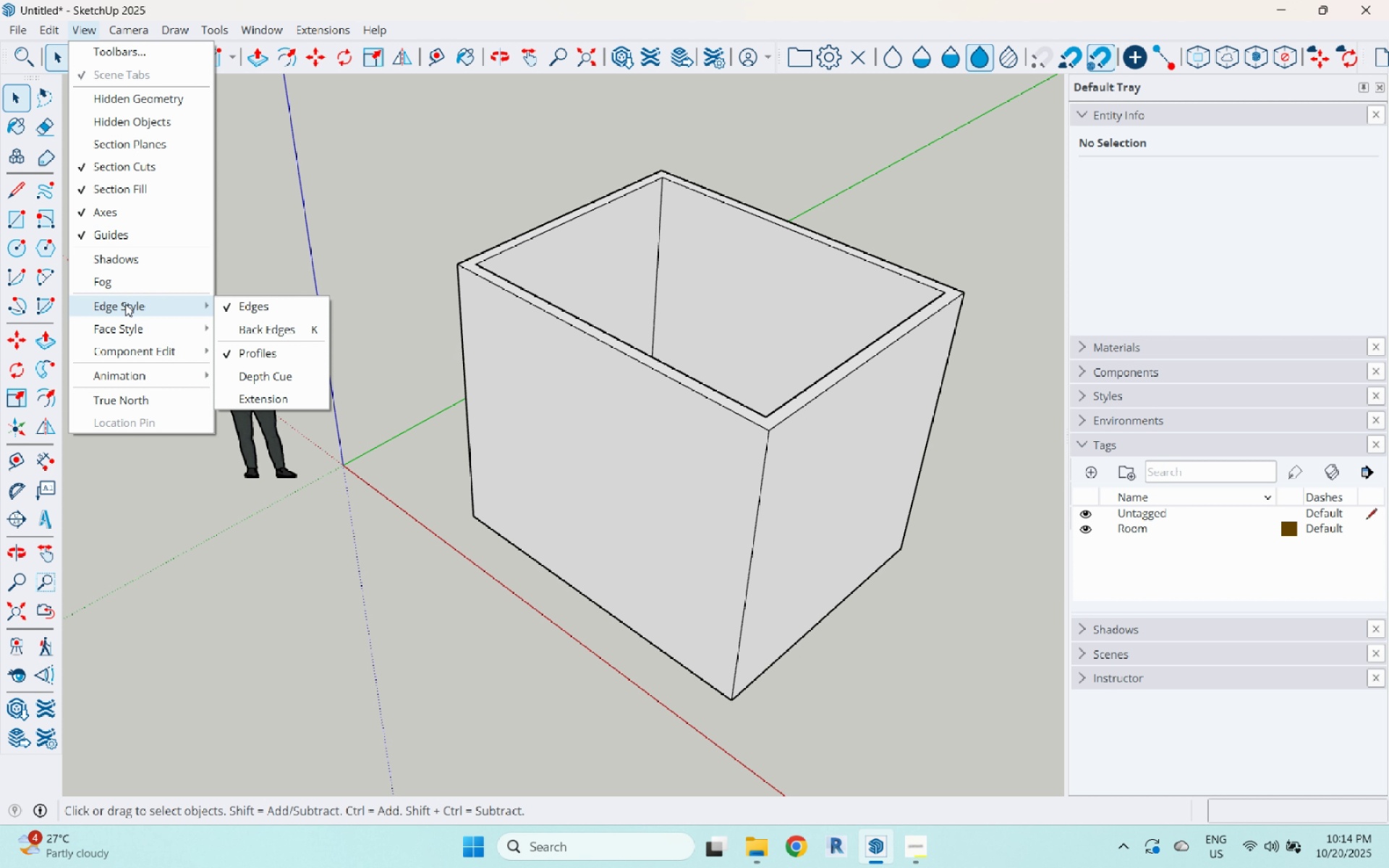 
mouse_move([67, 30])
 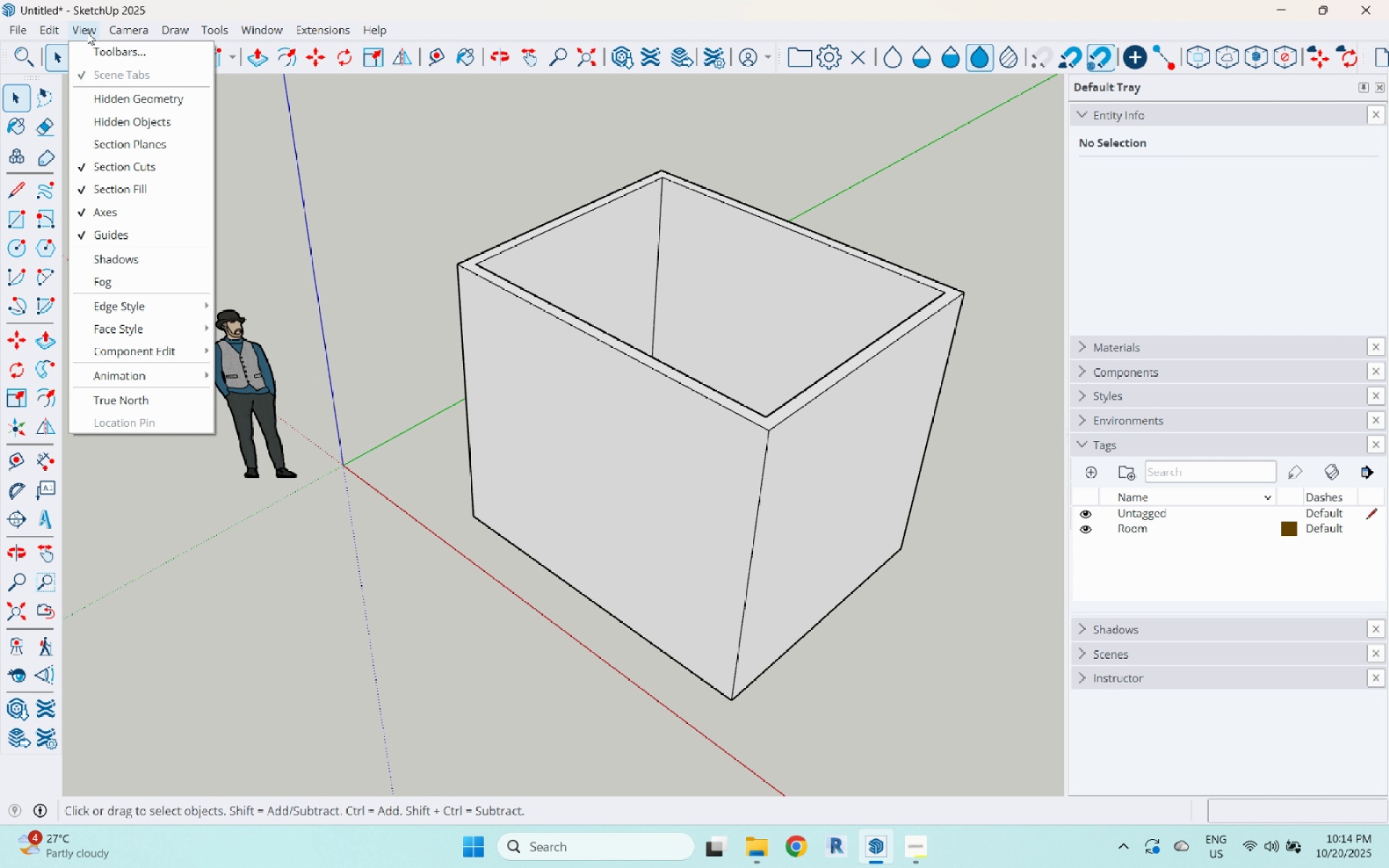 
left_click([106, 48])
 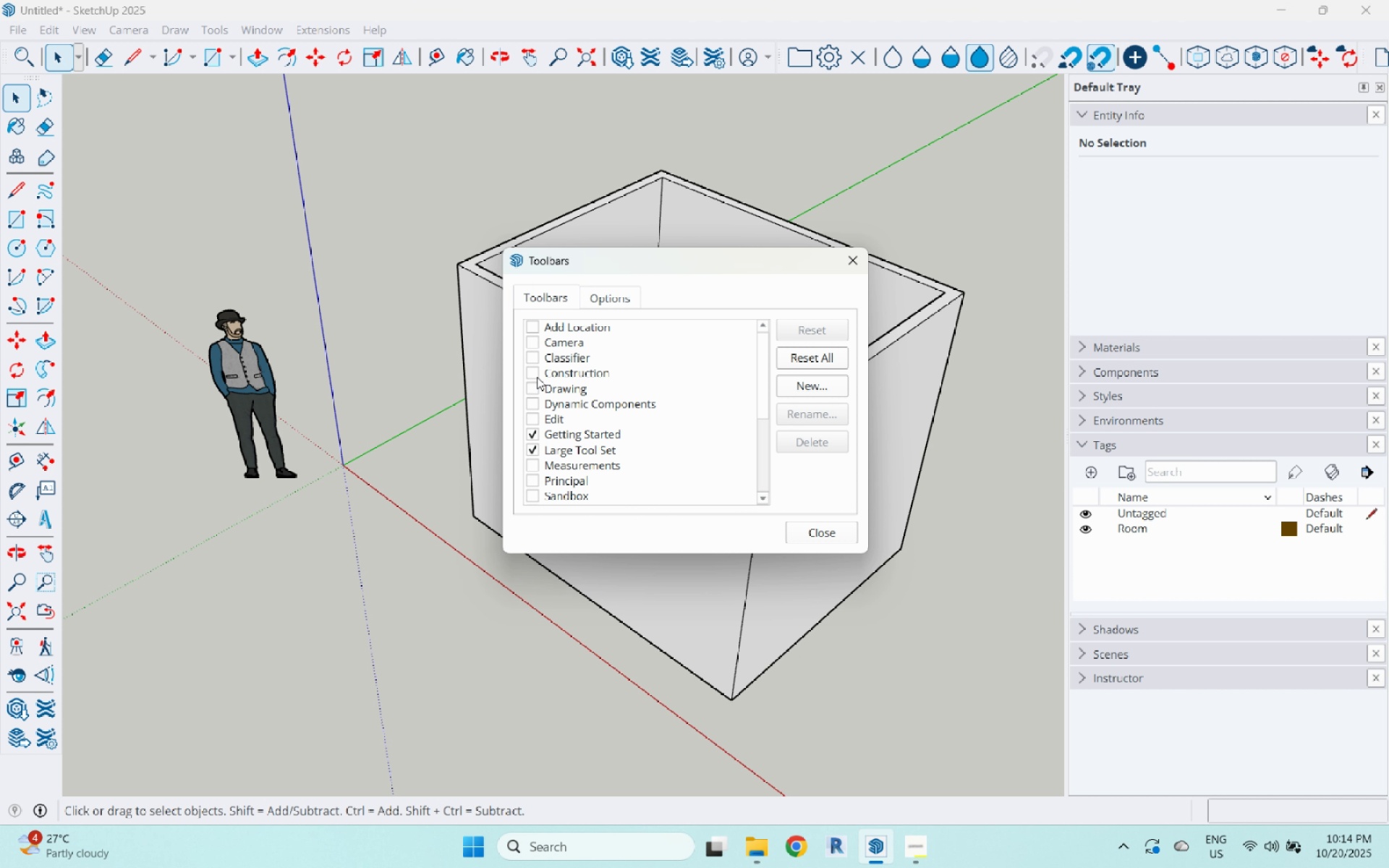 
scroll: coordinate [561, 466], scroll_direction: down, amount: 2.0
 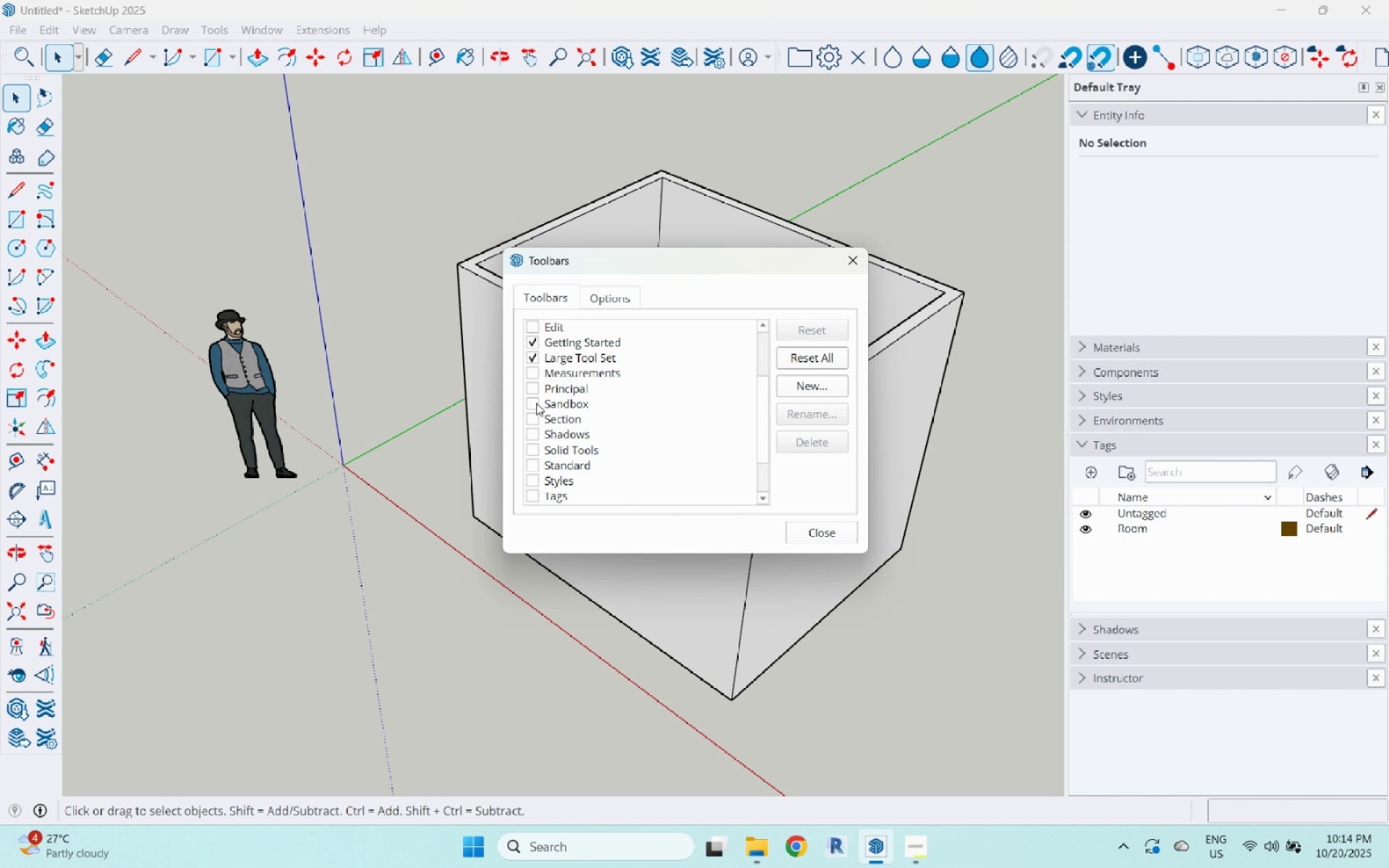 
left_click([536, 403])
 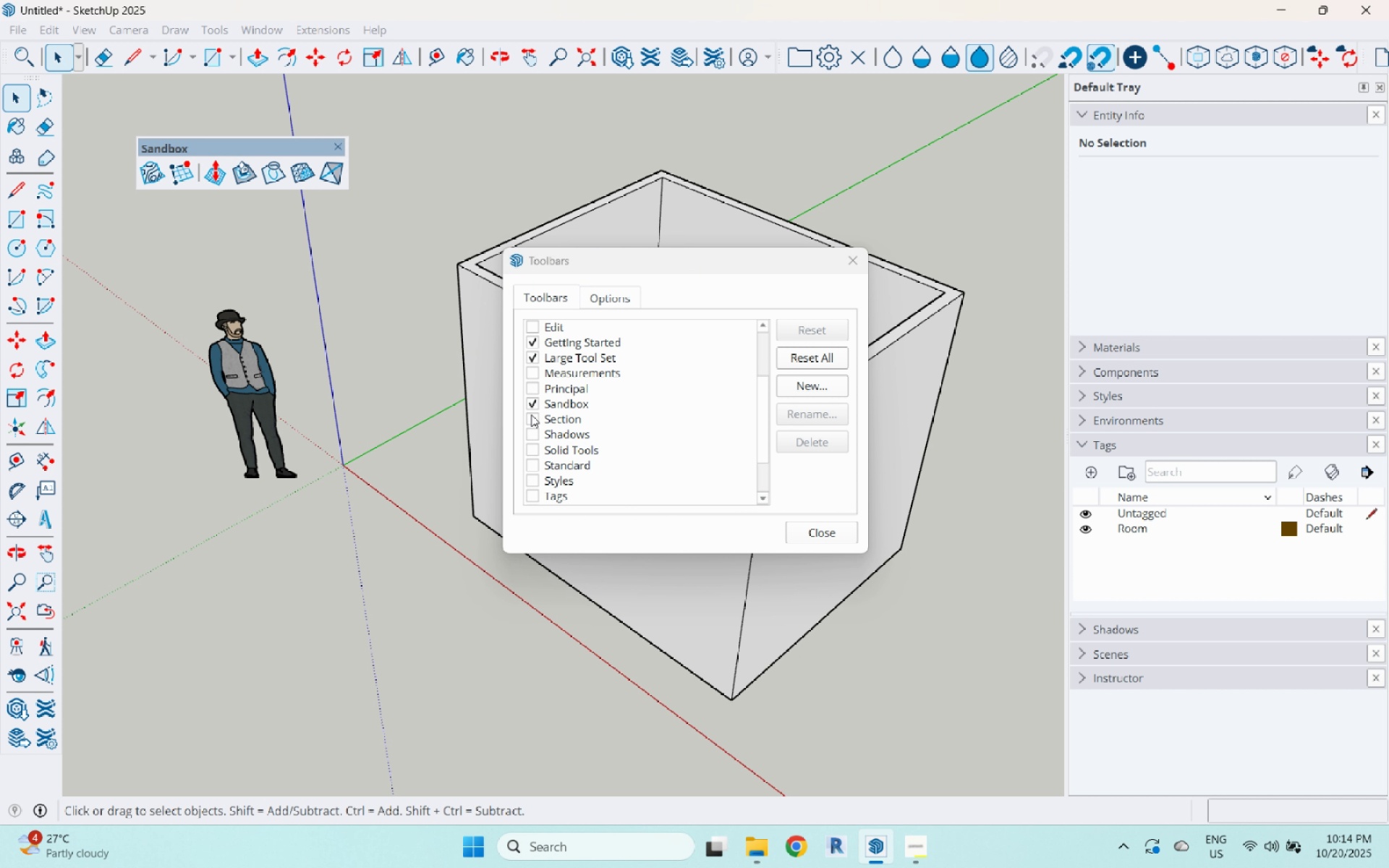 
left_click([531, 388])
 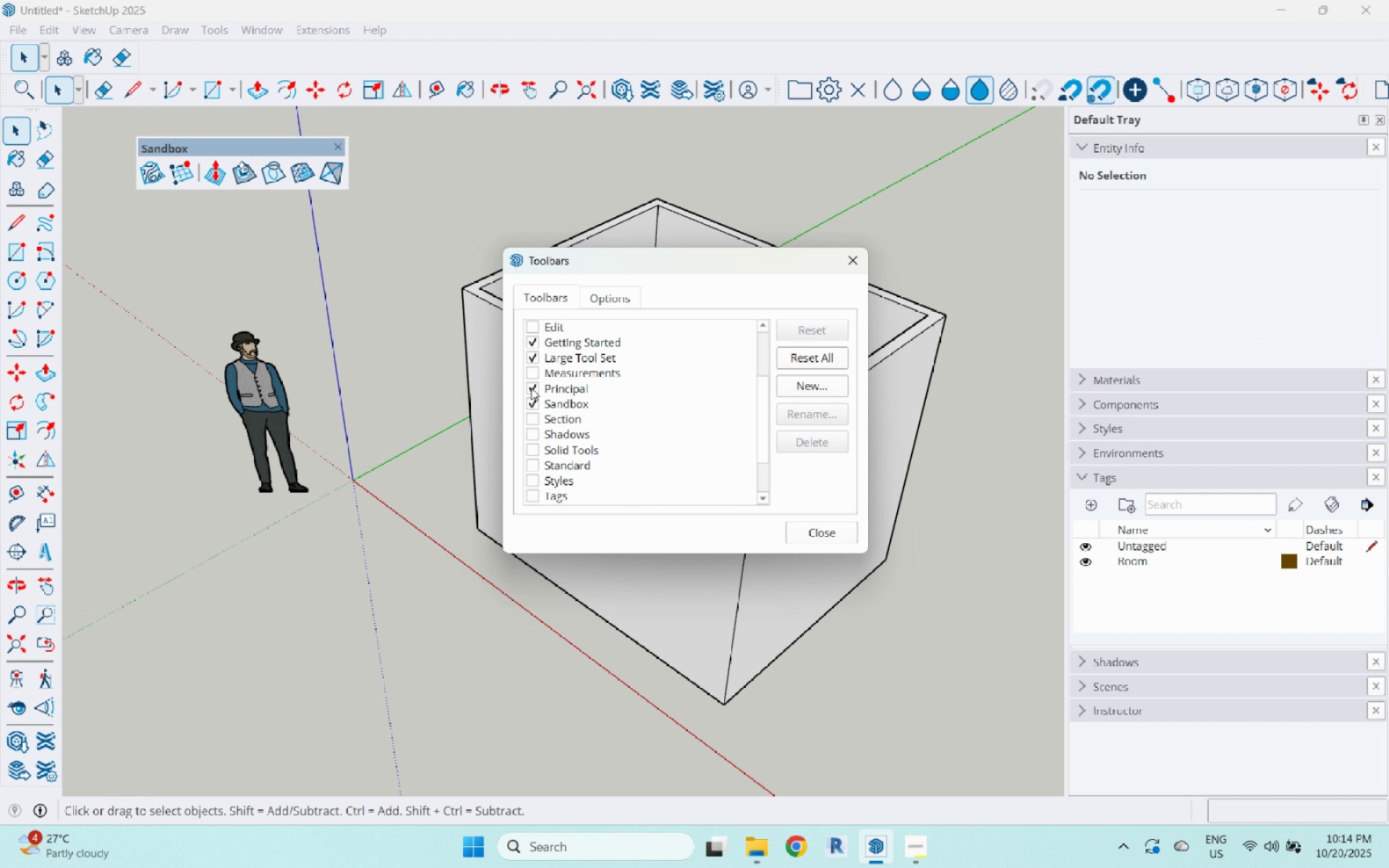 
left_click([531, 388])
 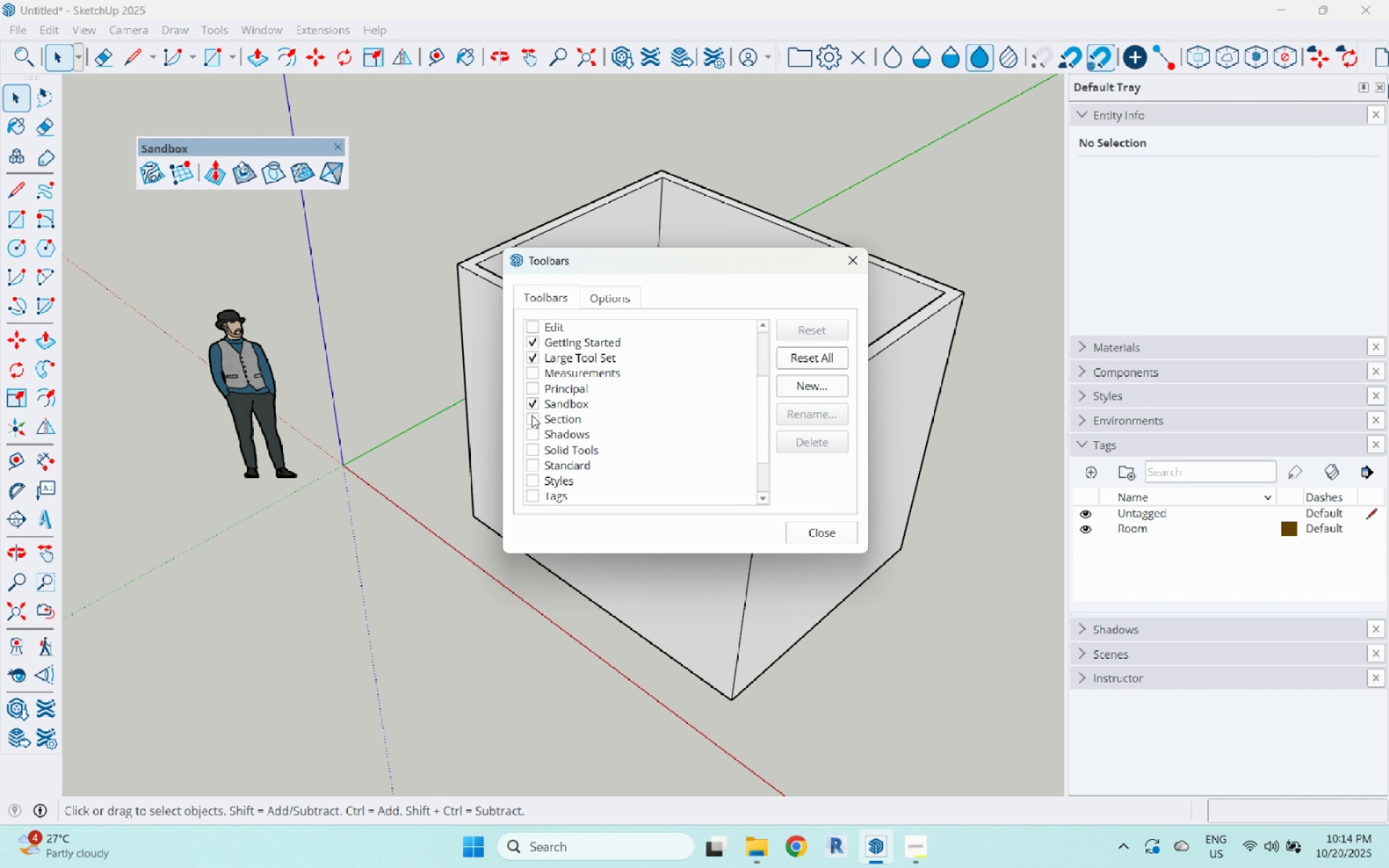 
left_click([532, 415])
 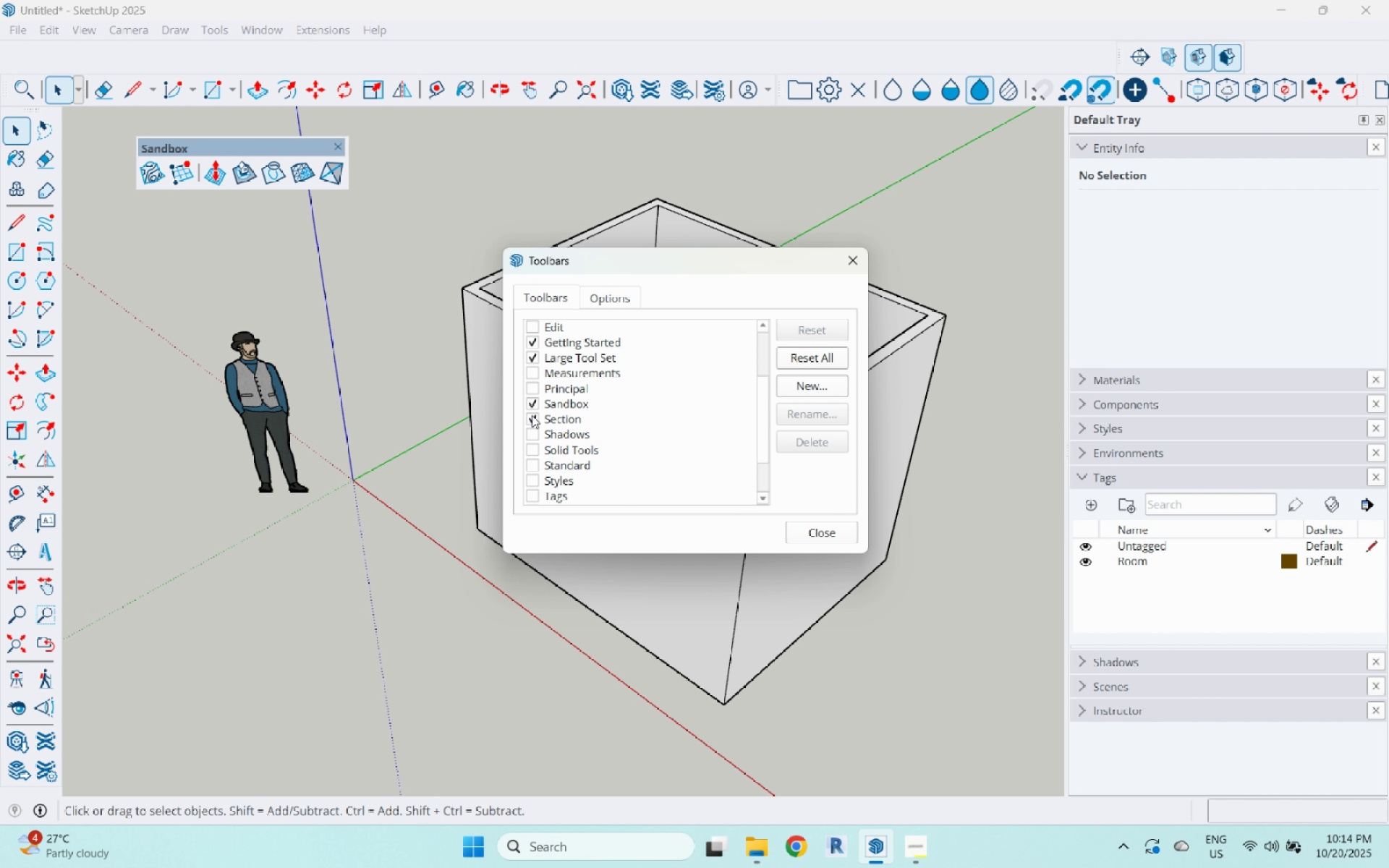 
left_click([532, 415])
 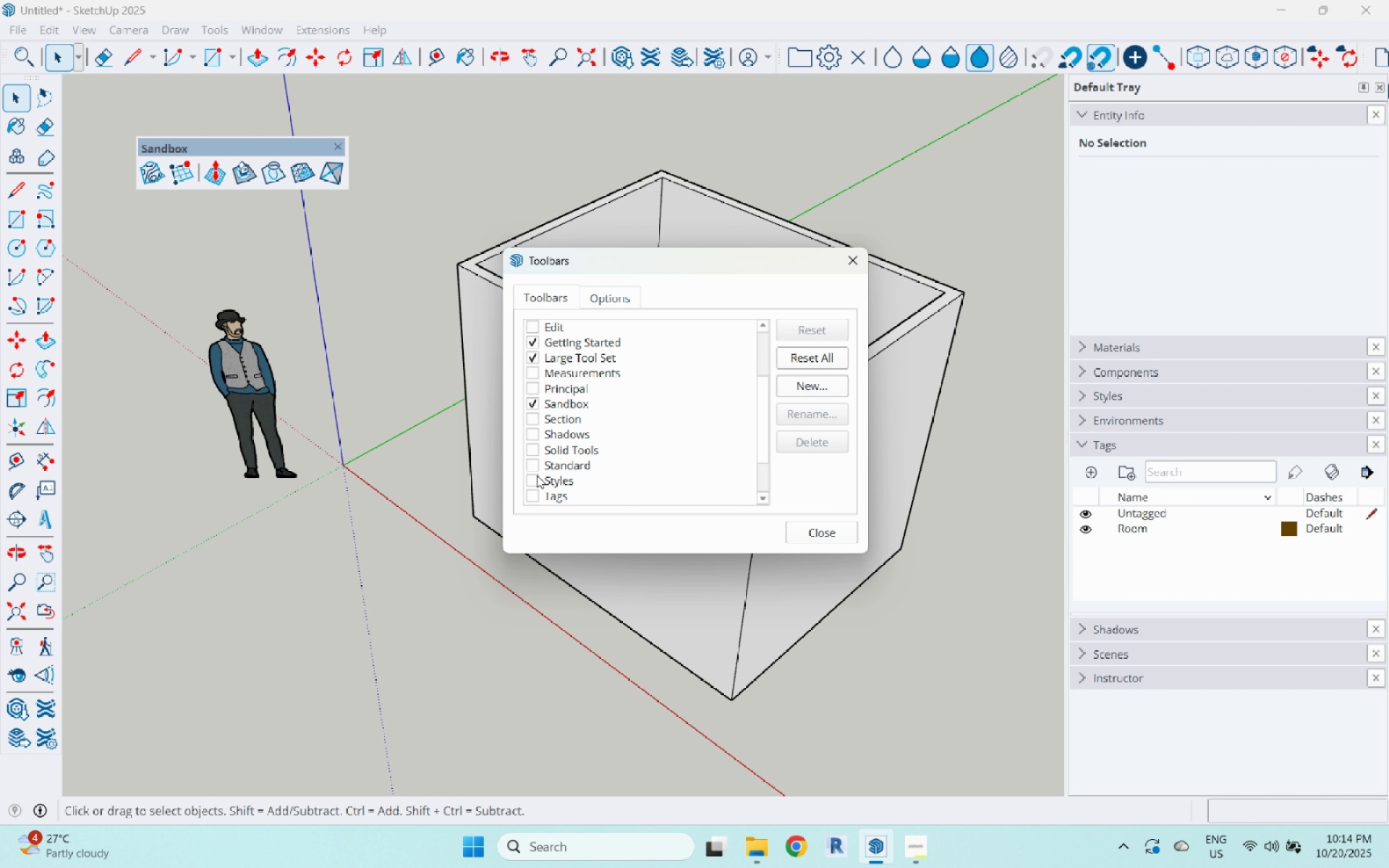 
left_click([538, 478])
 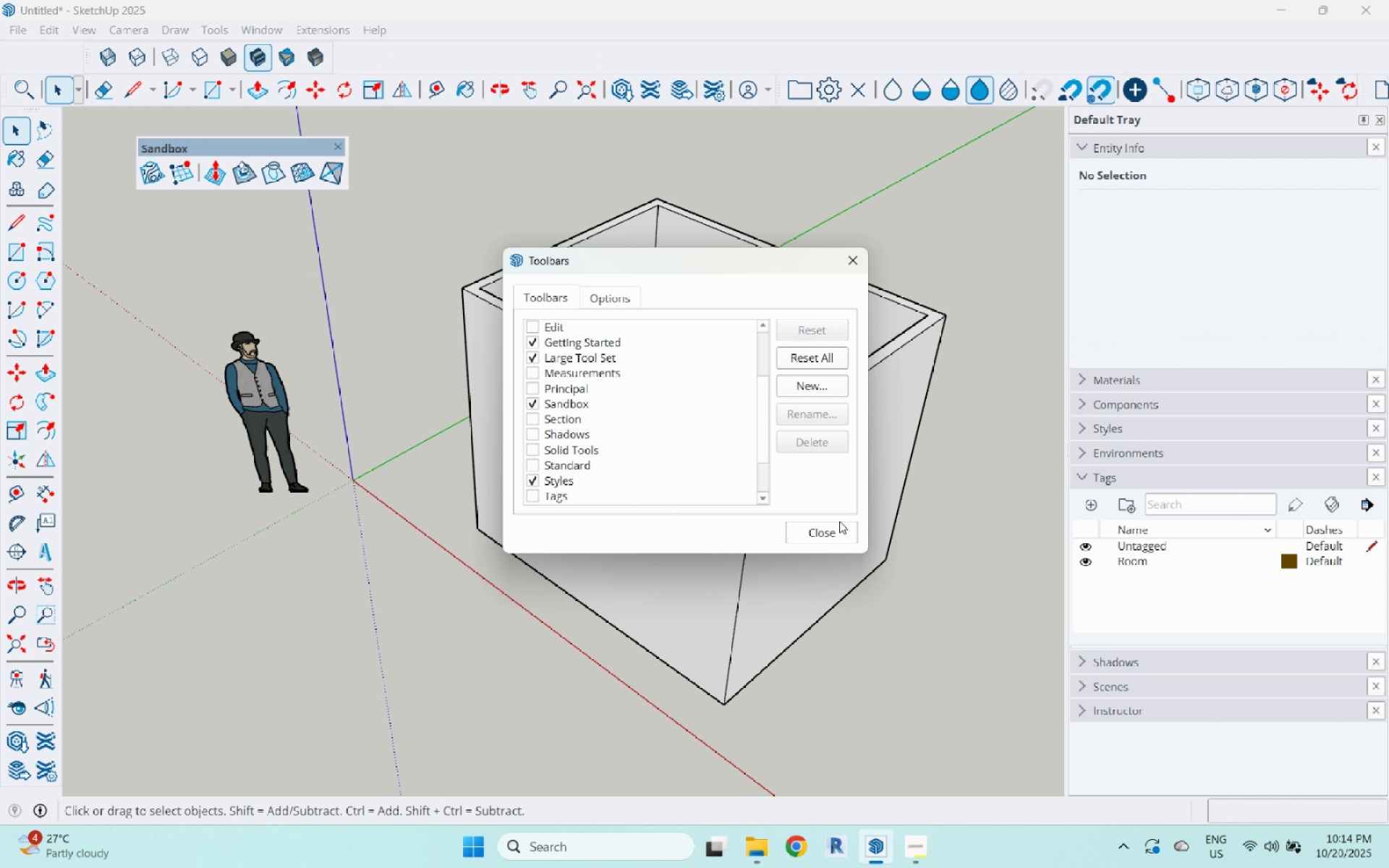 
left_click([838, 531])
 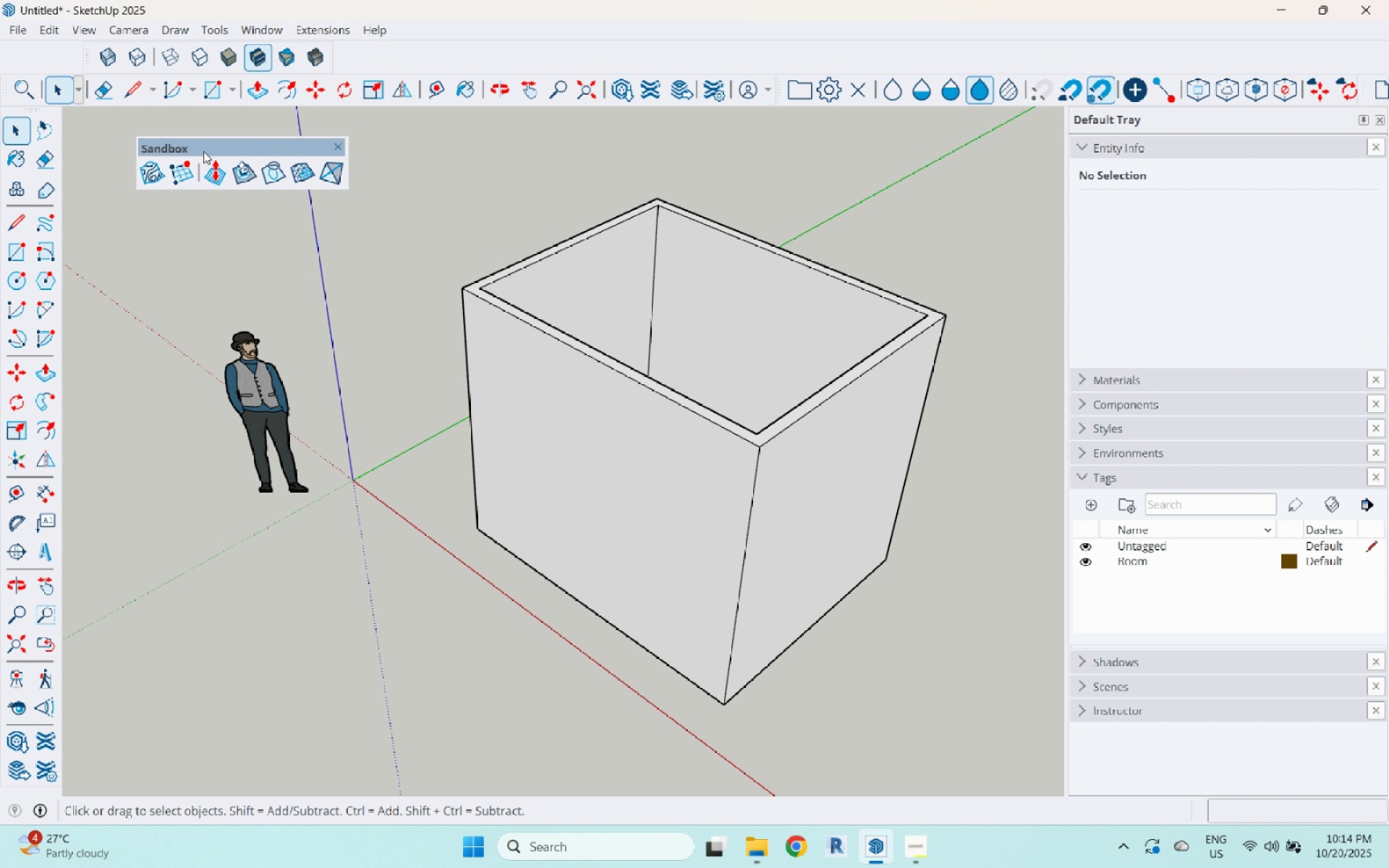 
left_click_drag(start_coordinate=[210, 149], to_coordinate=[421, 46])
 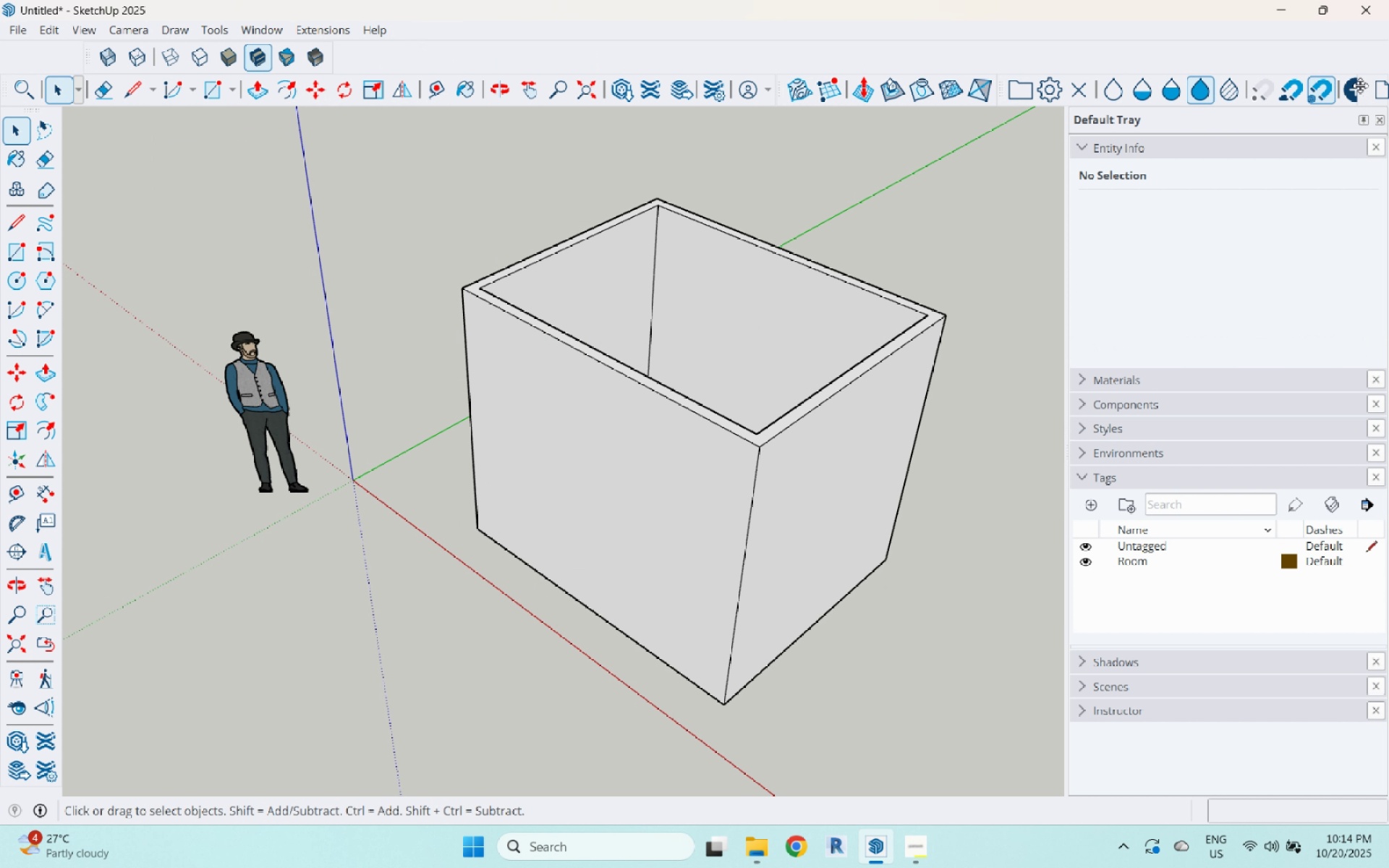 
left_click_drag(start_coordinate=[1361, 85], to_coordinate=[330, 56])
 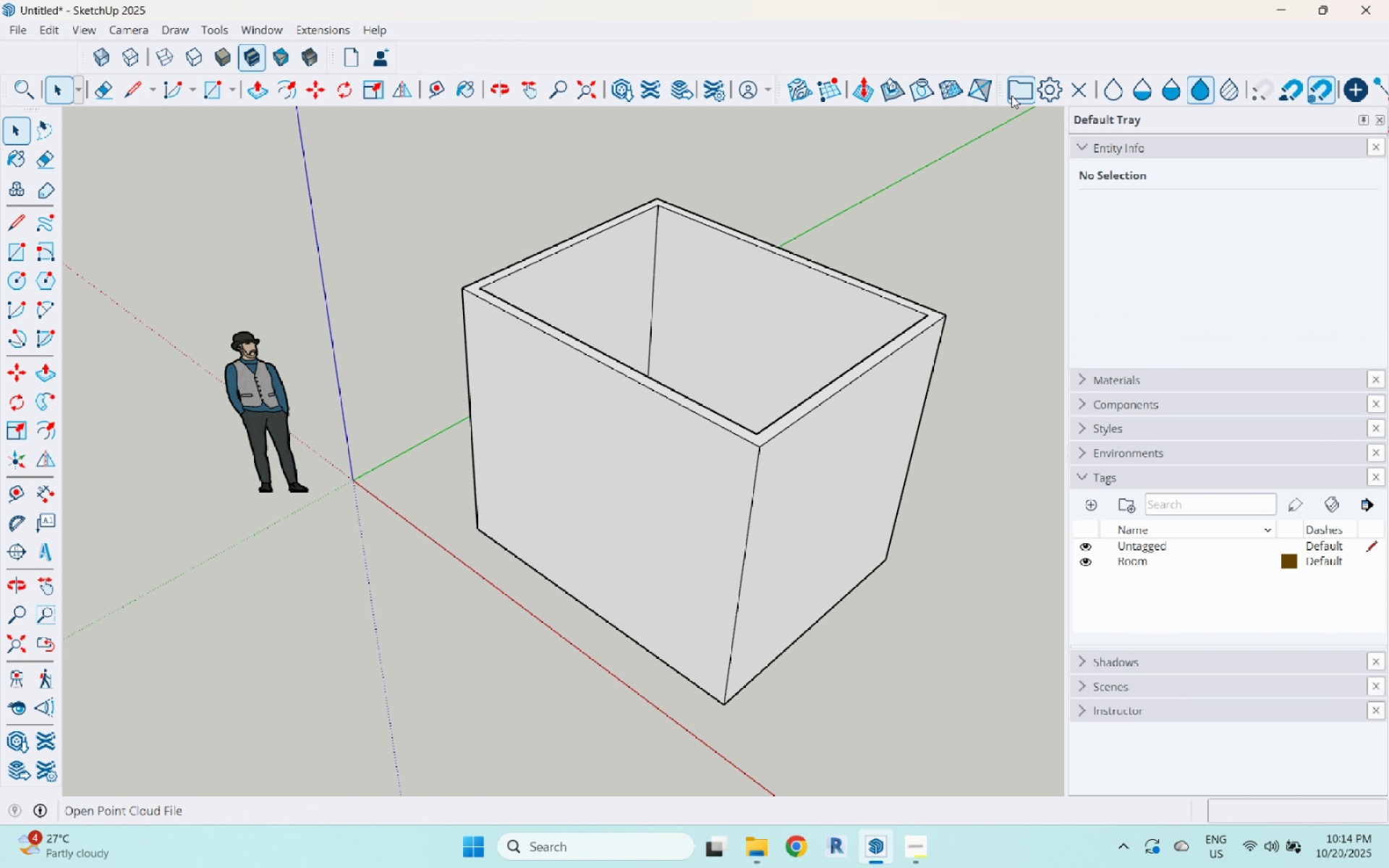 
left_click_drag(start_coordinate=[1003, 91], to_coordinate=[242, 61])
 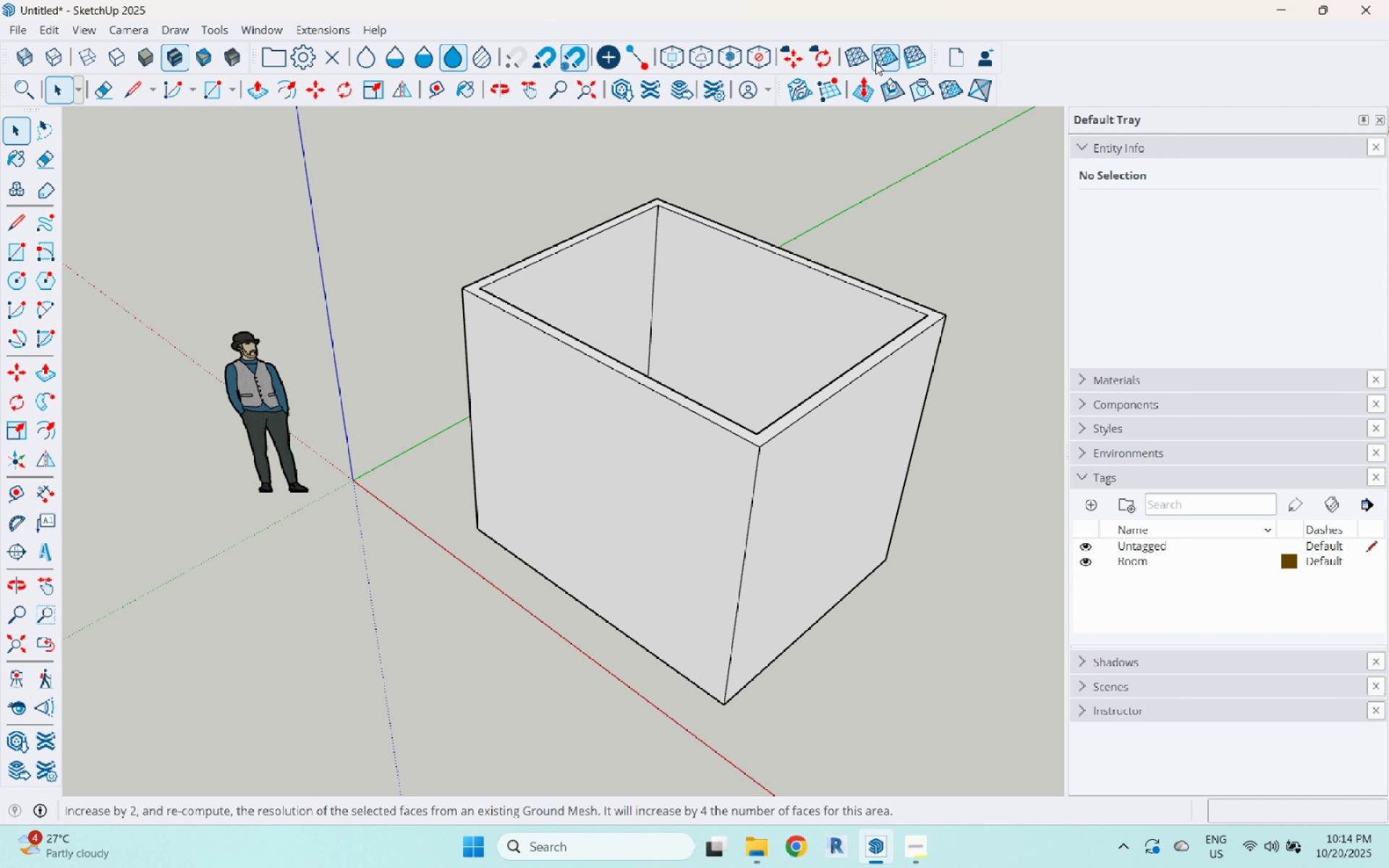 
scroll: coordinate [670, 412], scroll_direction: up, amount: 4.0
 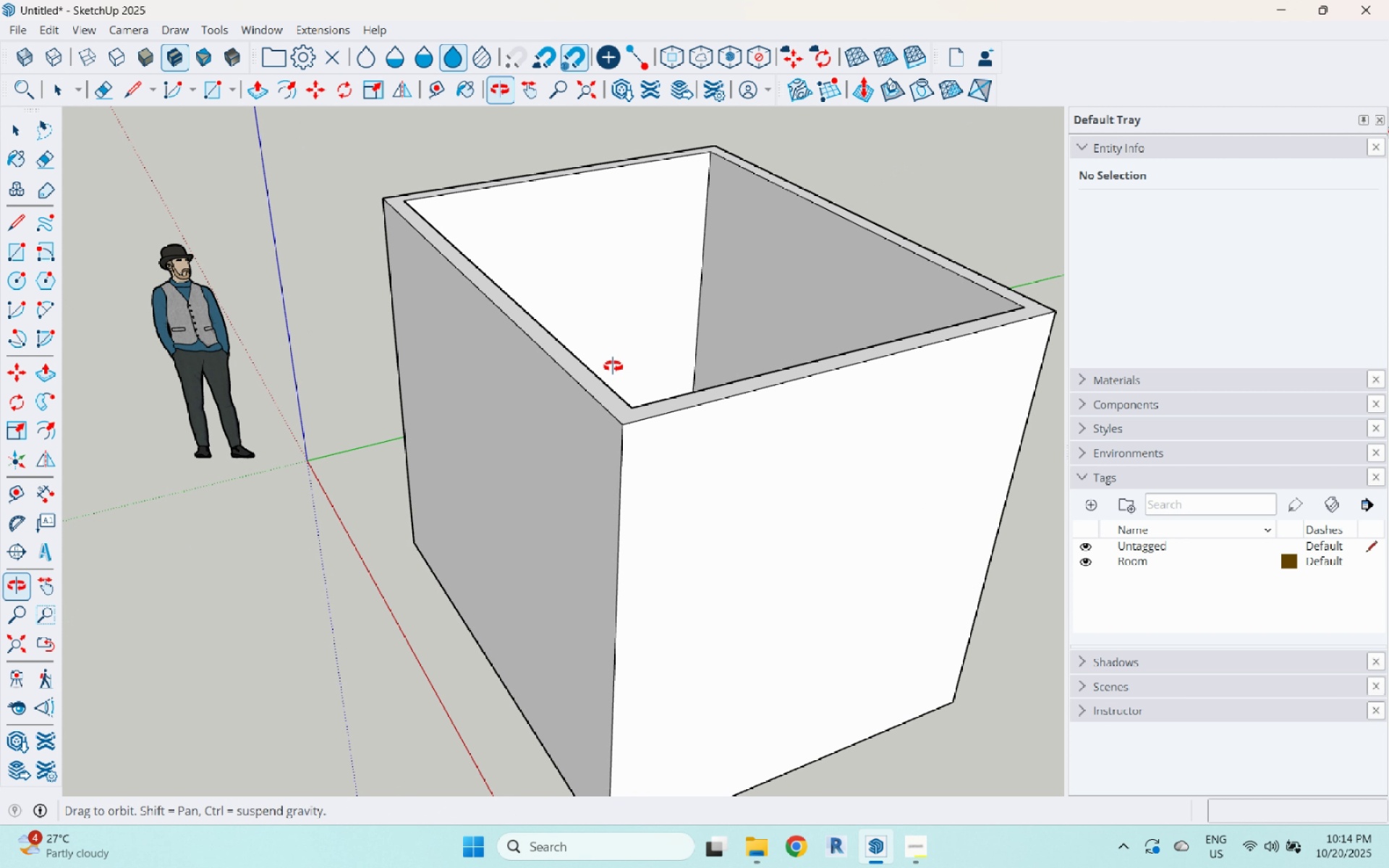 
scroll: coordinate [524, 291], scroll_direction: down, amount: 7.0
 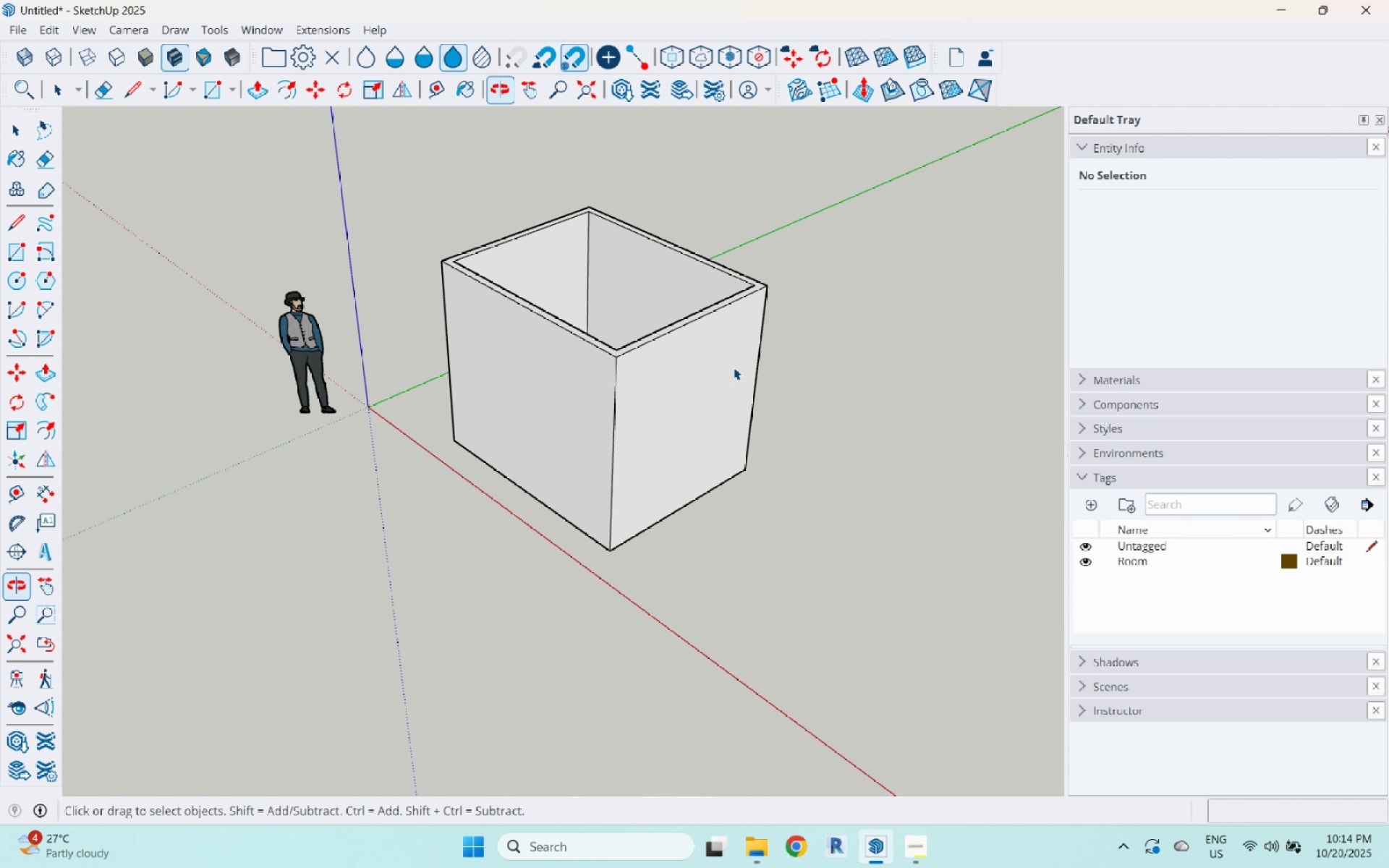 
scroll: coordinate [595, 333], scroll_direction: up, amount: 6.0
 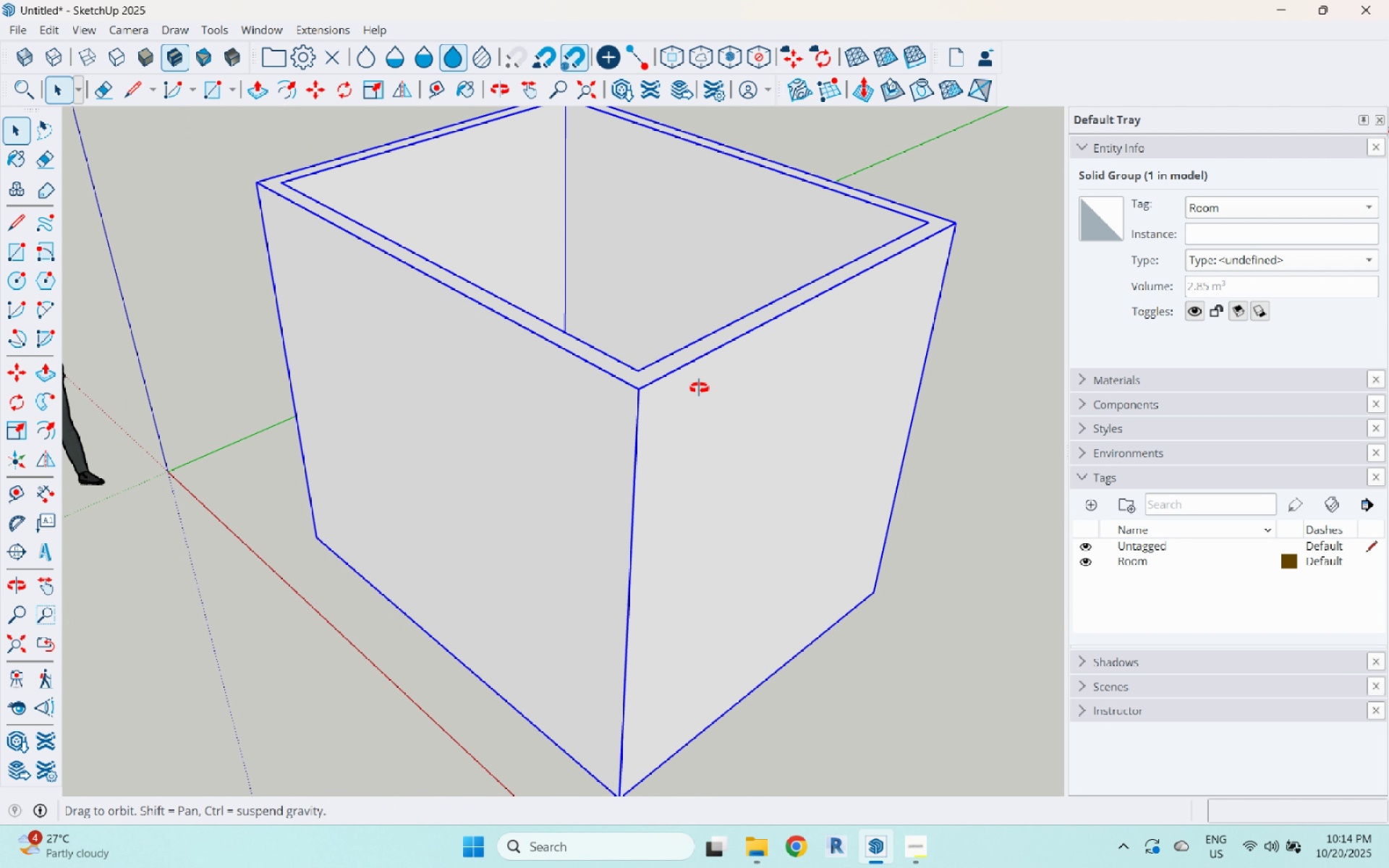 
scroll: coordinate [674, 427], scroll_direction: down, amount: 9.0
 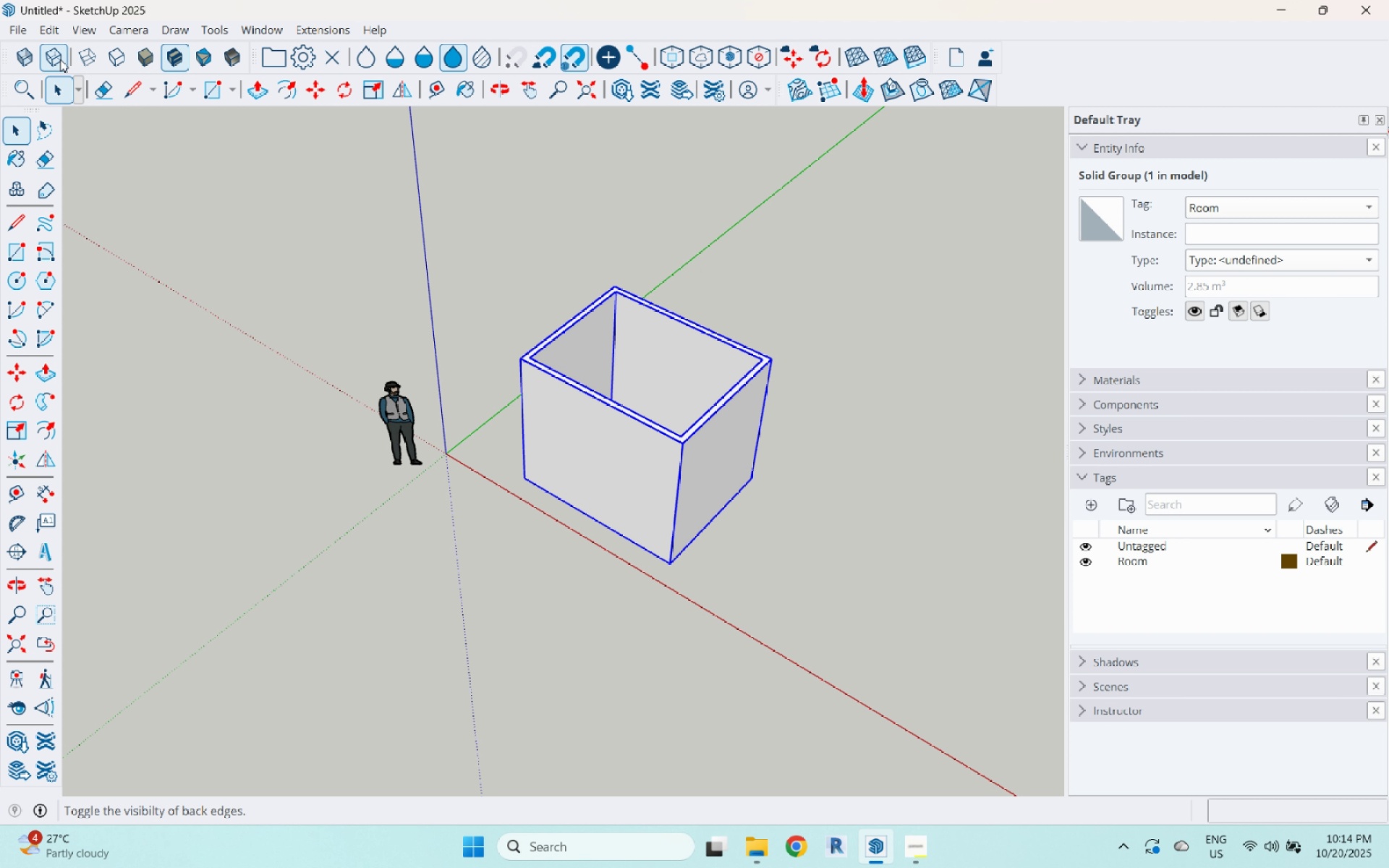 
left_click([57, 59])
 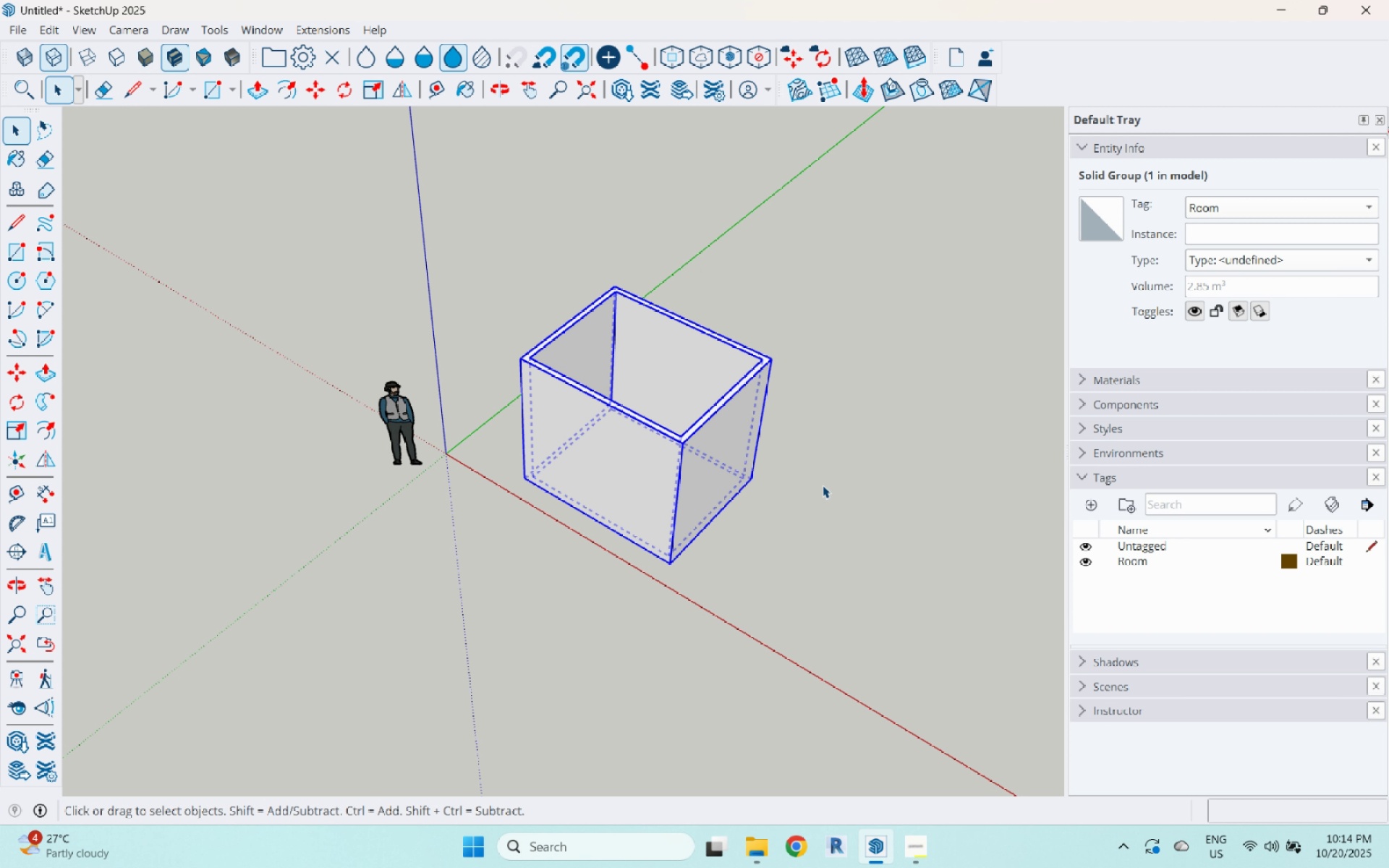 
scroll: coordinate [702, 414], scroll_direction: up, amount: 6.0
 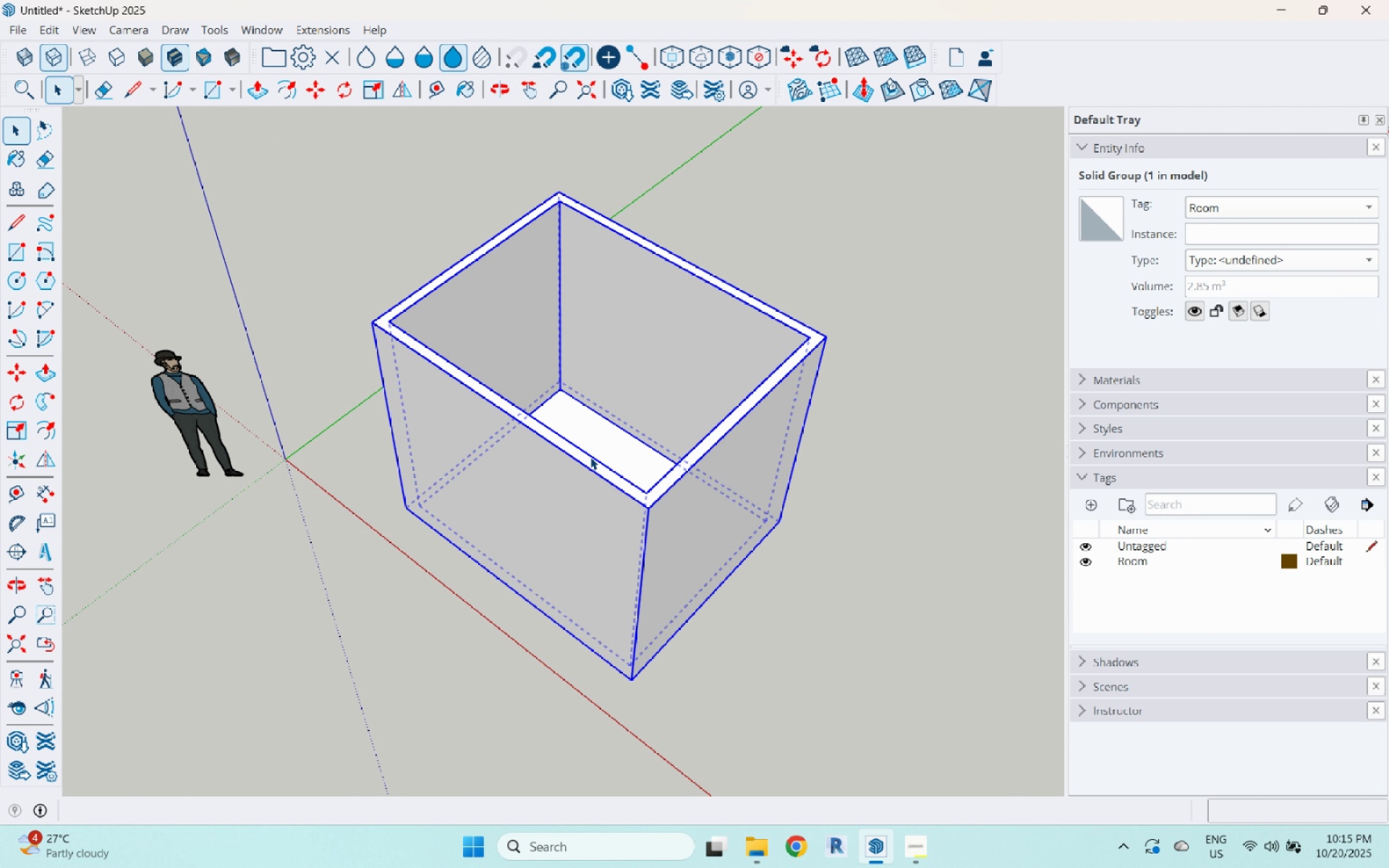 
wait(12.96)
 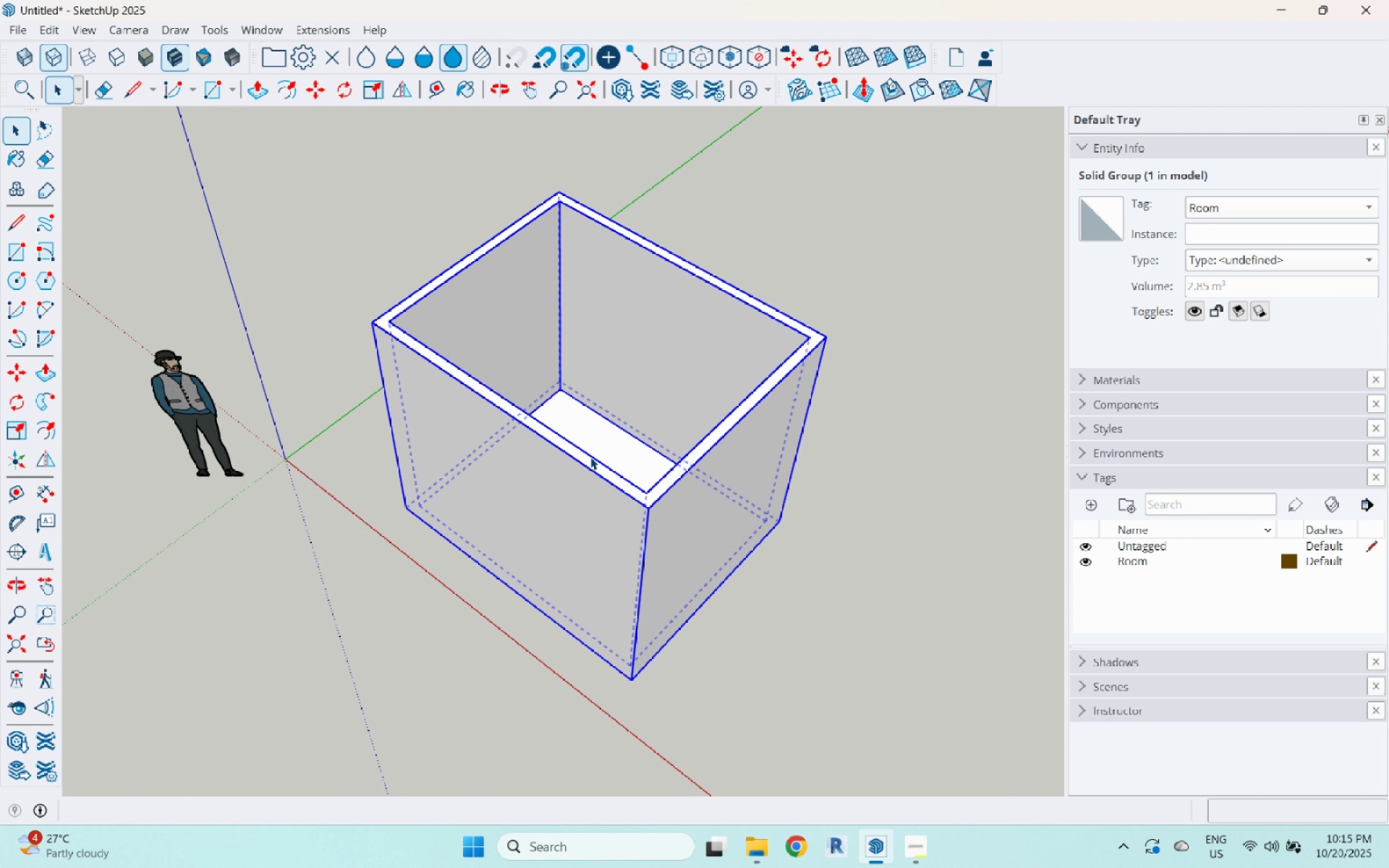 
scroll: coordinate [742, 446], scroll_direction: up, amount: 6.0
 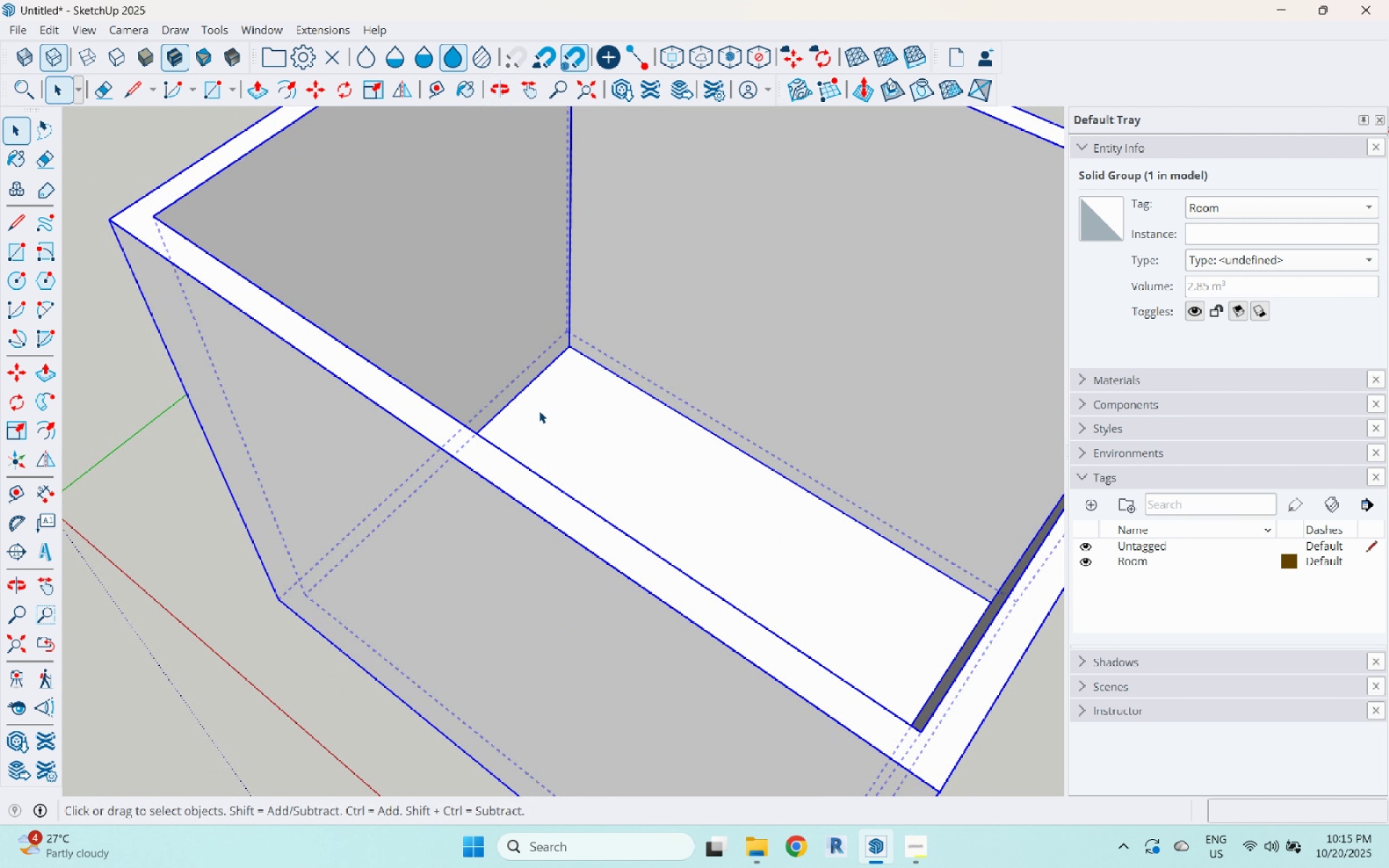 
scroll: coordinate [517, 415], scroll_direction: down, amount: 4.0
 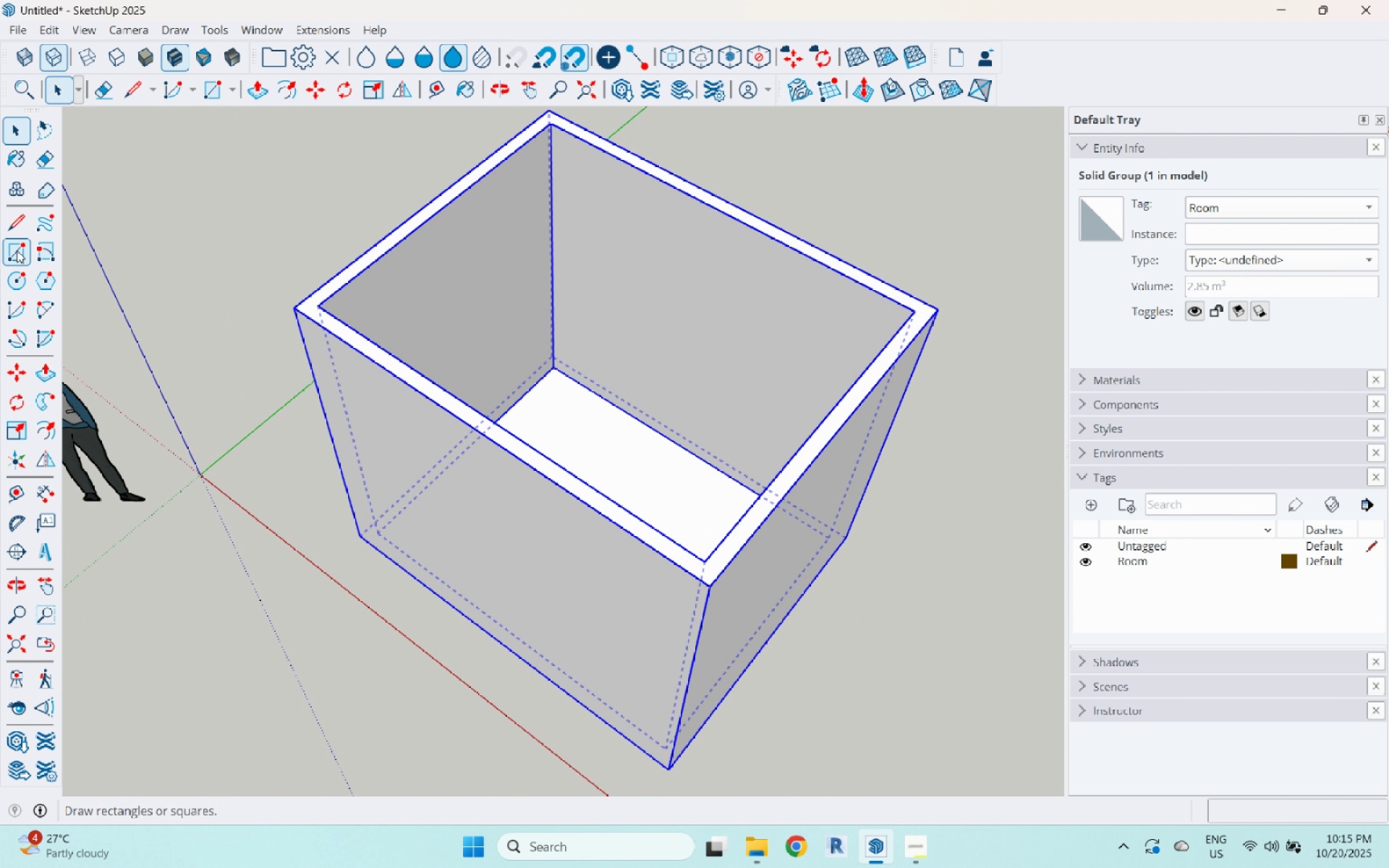 
left_click([20, 252])
 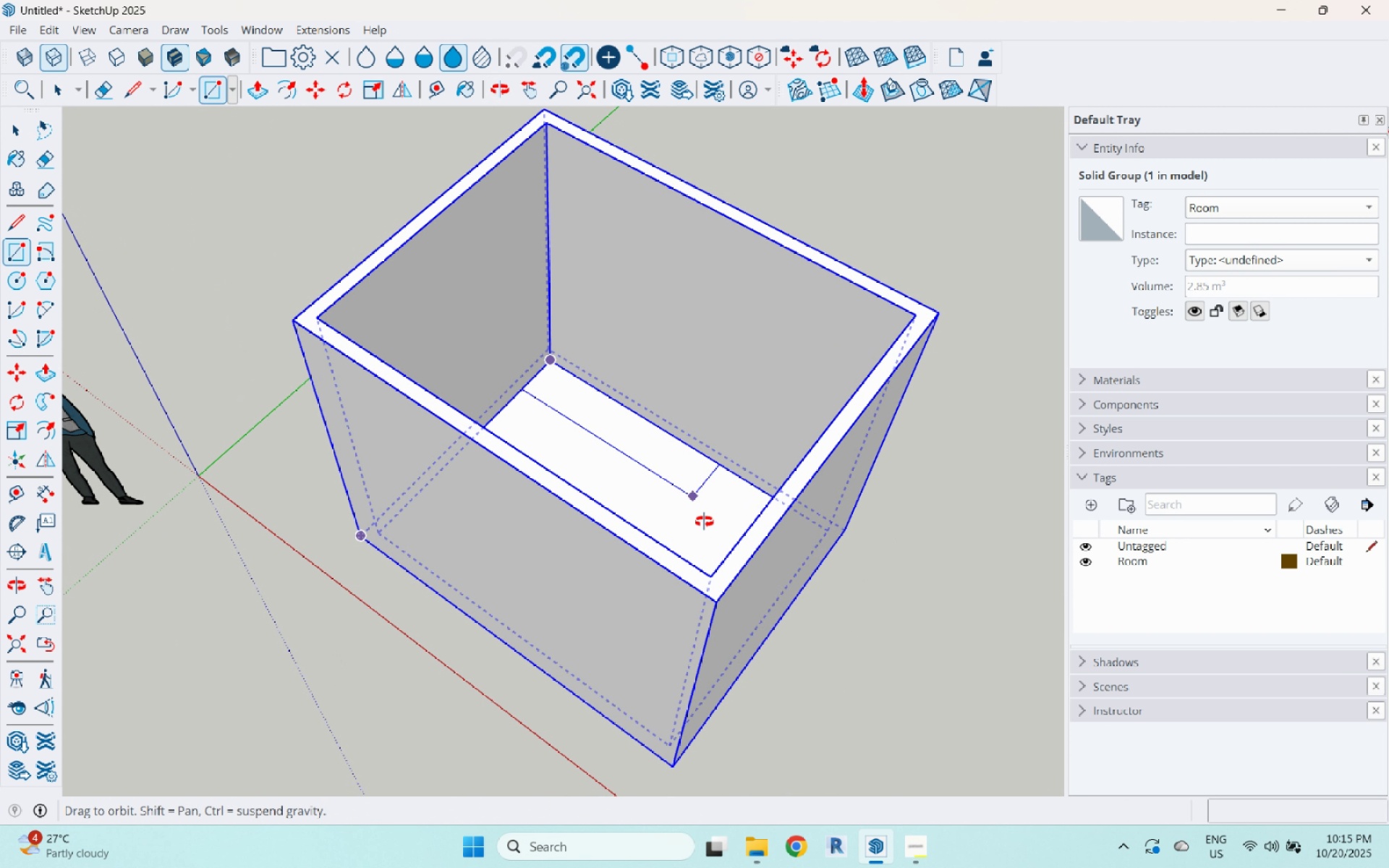 
scroll: coordinate [776, 528], scroll_direction: up, amount: 5.0
 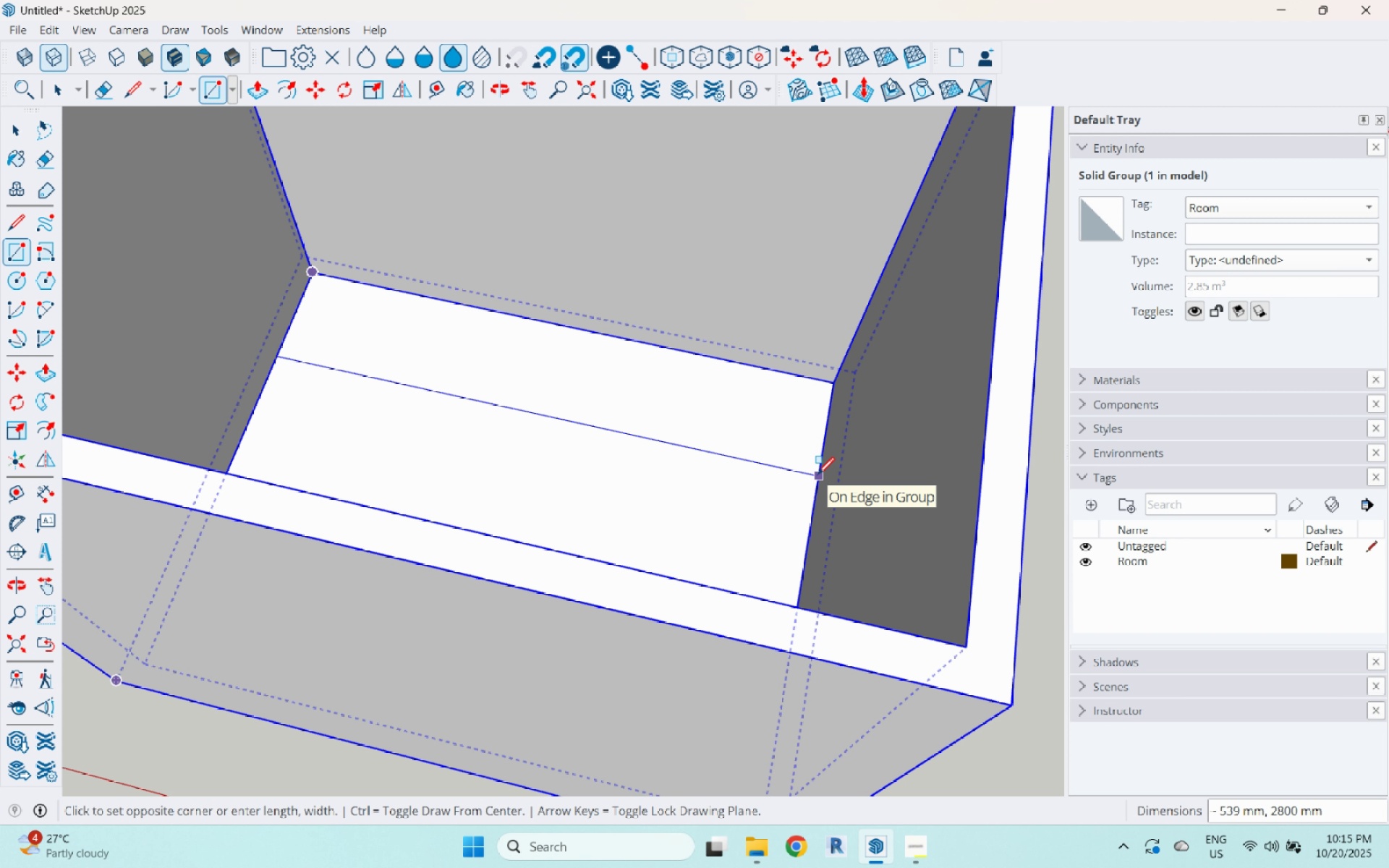 
wait(8.86)
 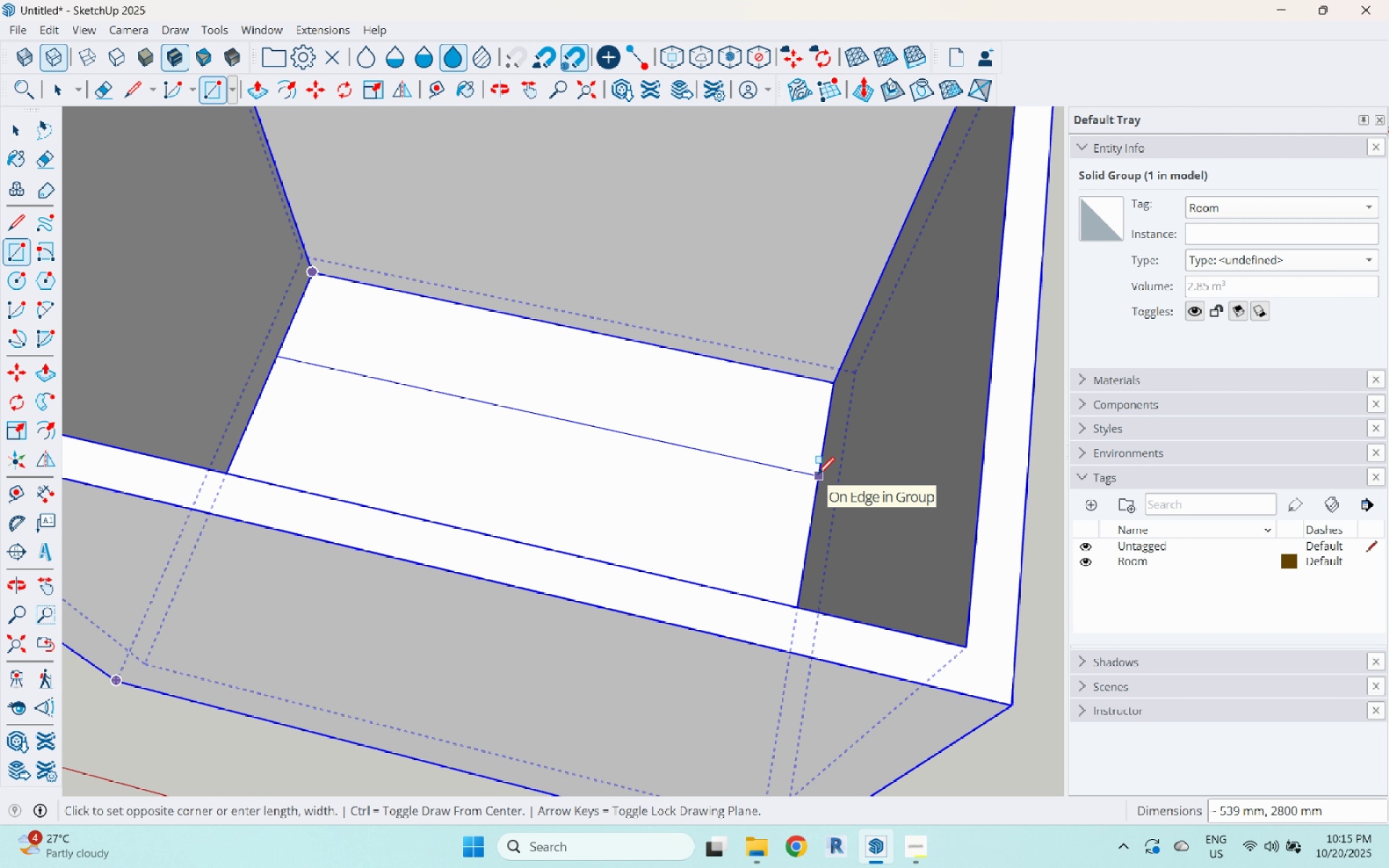 
key(Escape)
 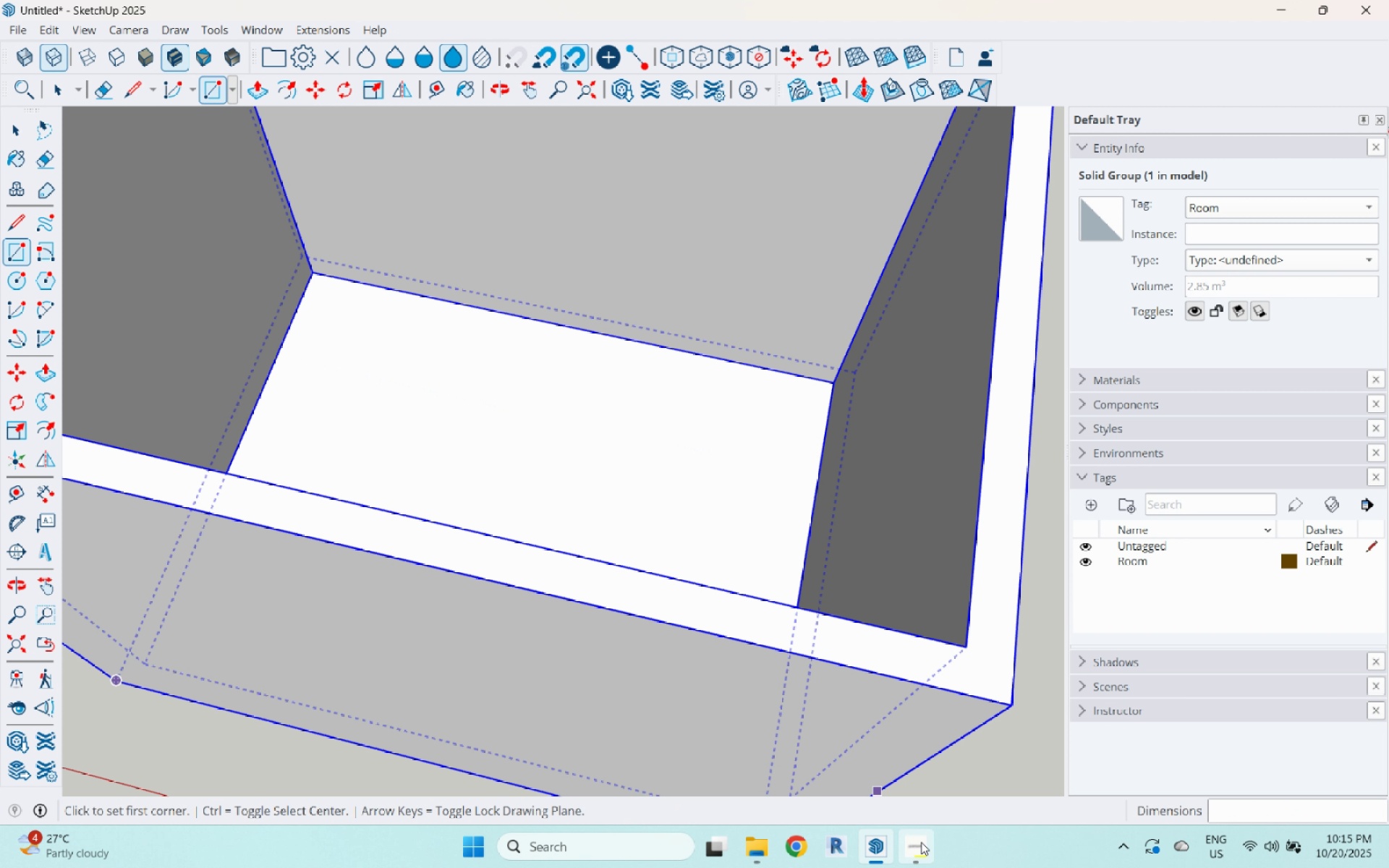 
left_click([921, 842])